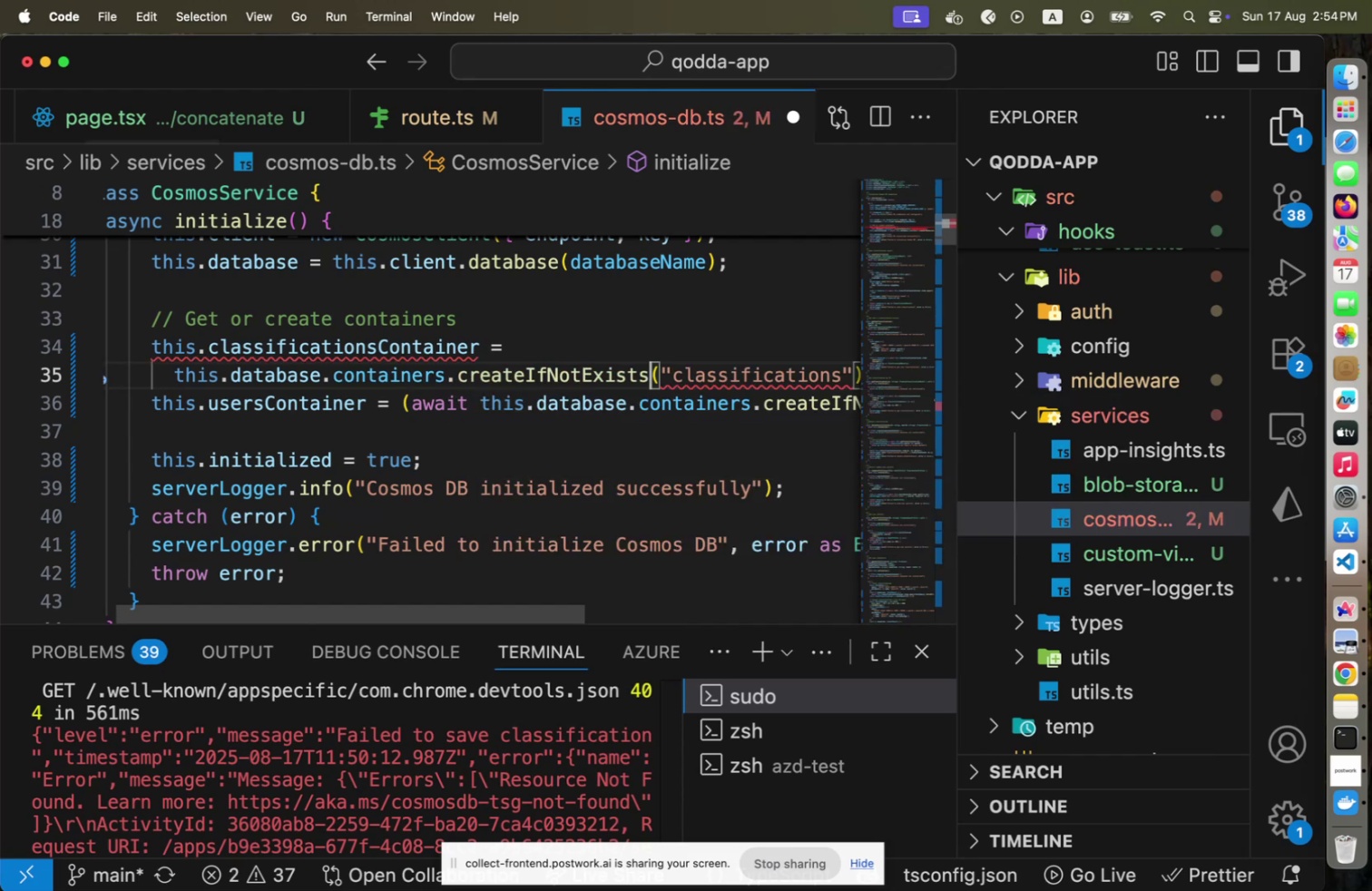 
key(ArrowRight)
 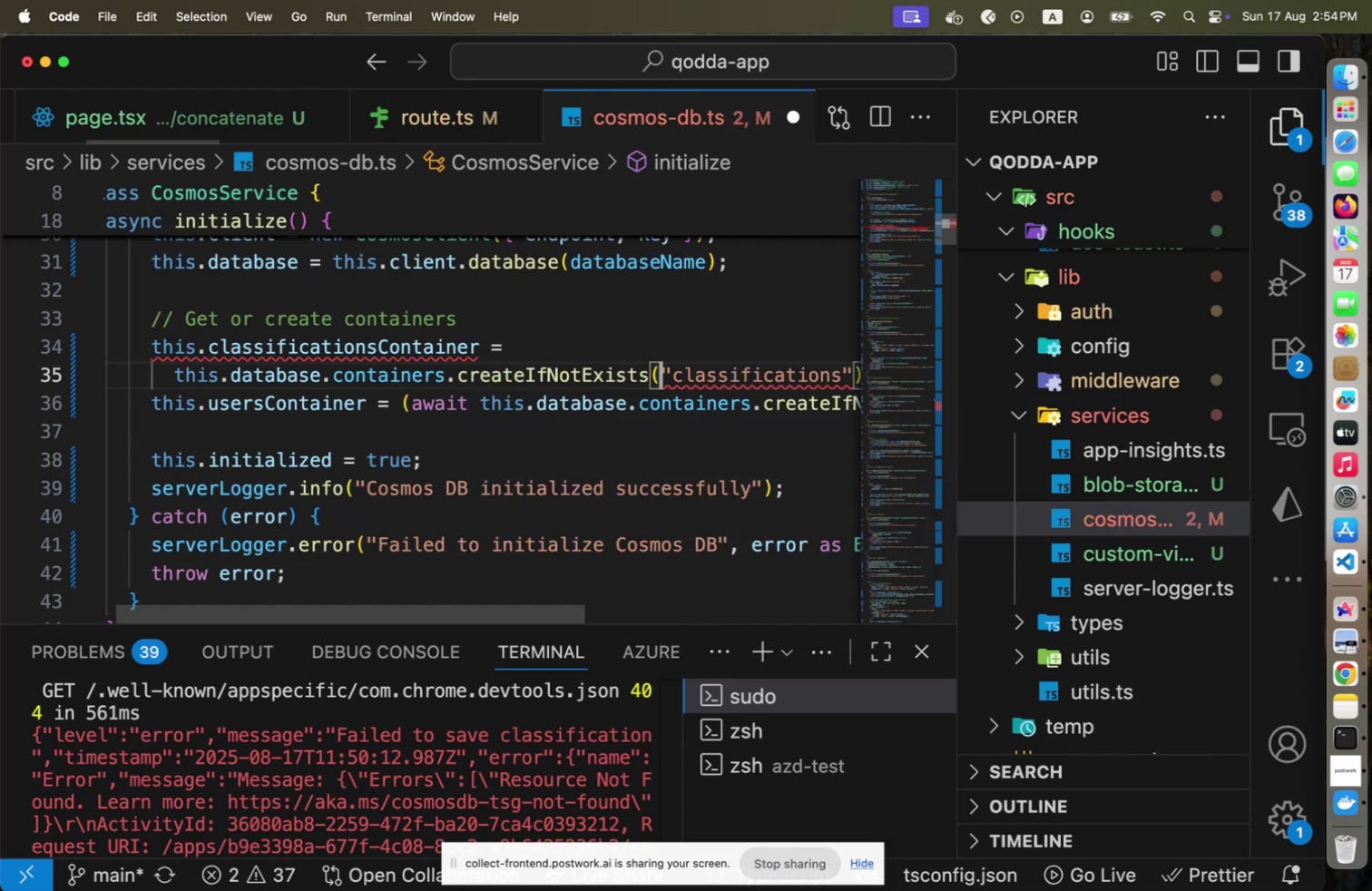 
key(Shift+End)
 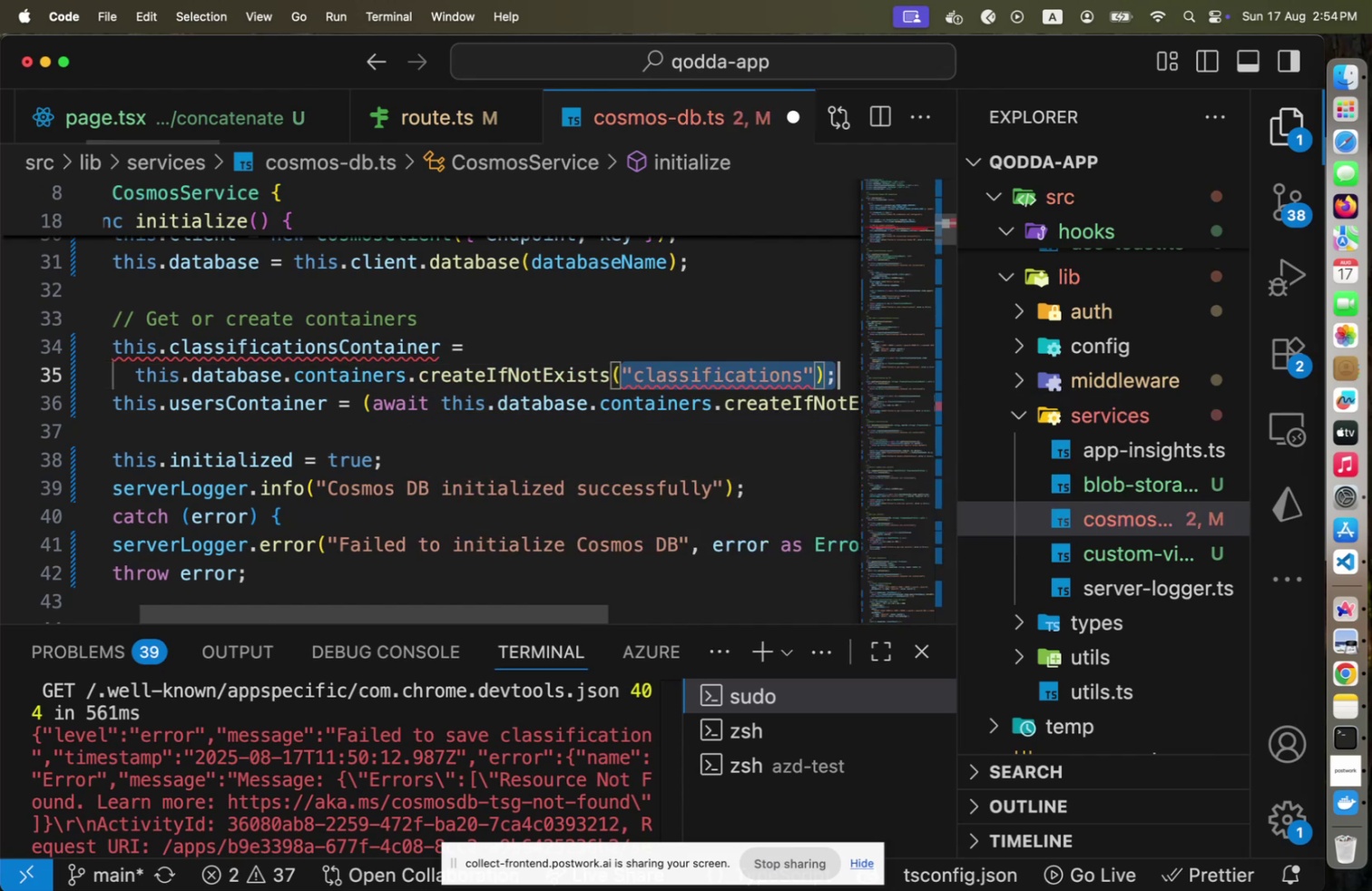 
key(Shift+ArrowLeft)
 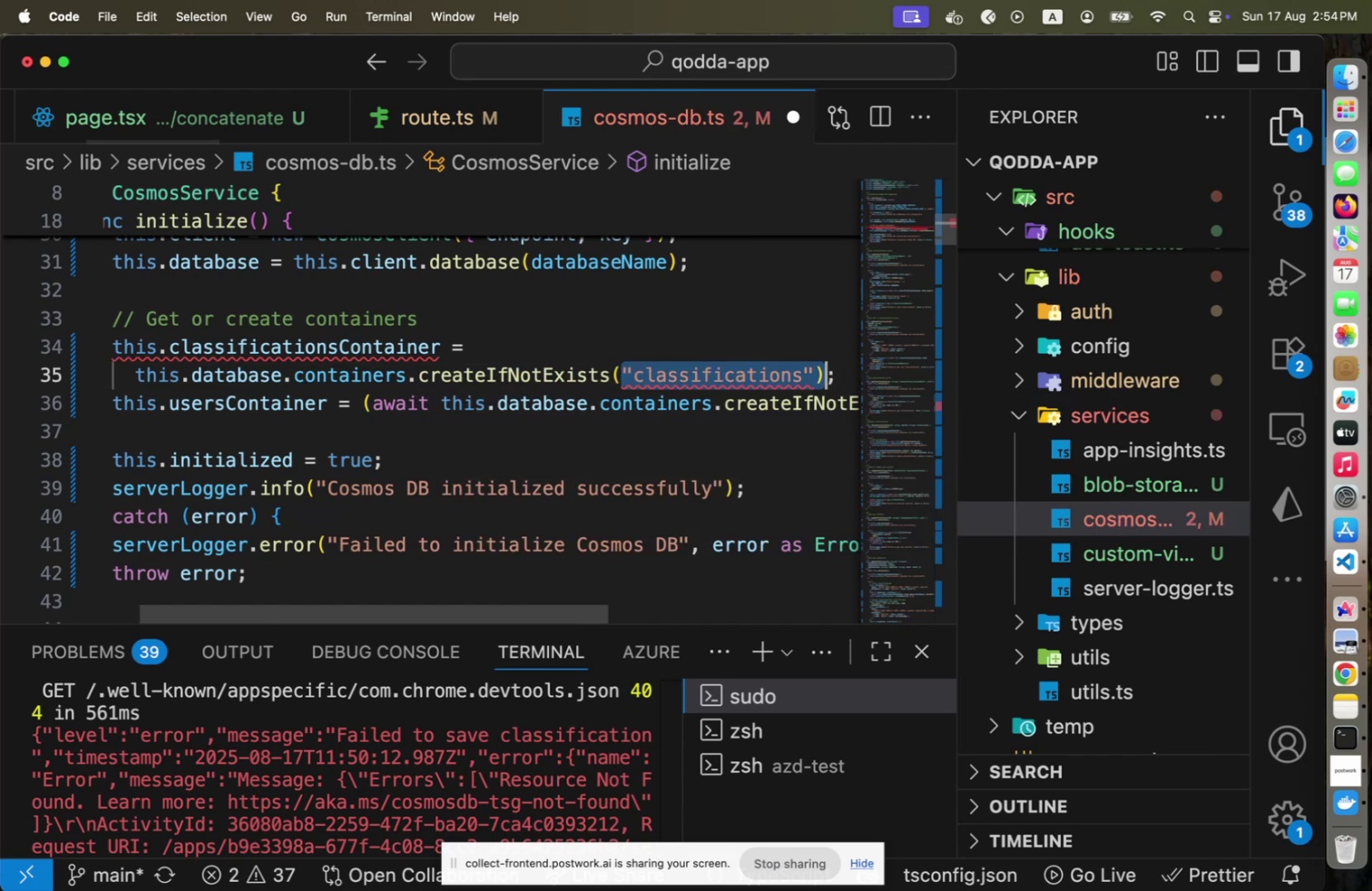 
key(Shift+ArrowLeft)
 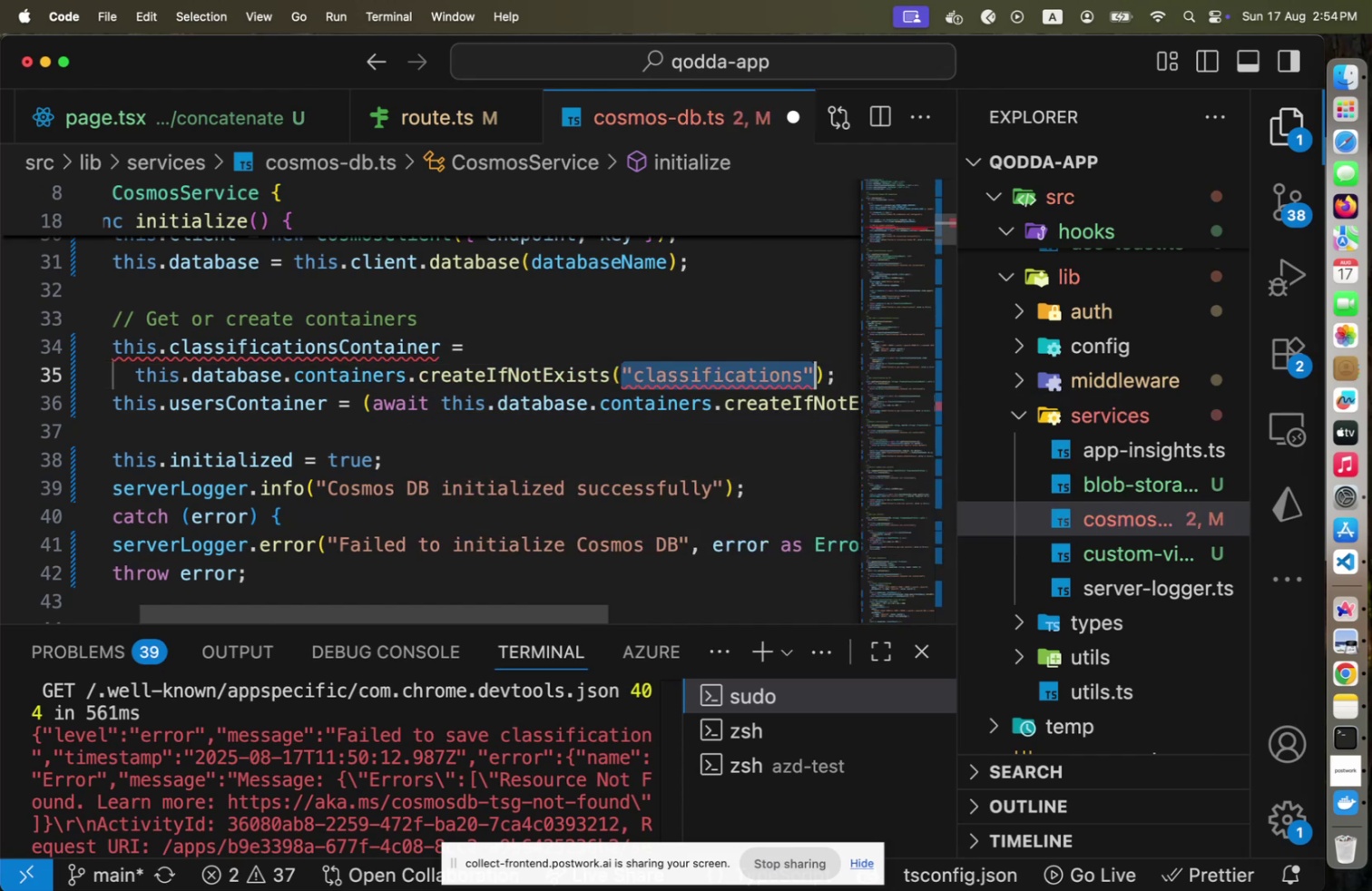 
key(Shift+BracketLeft)
 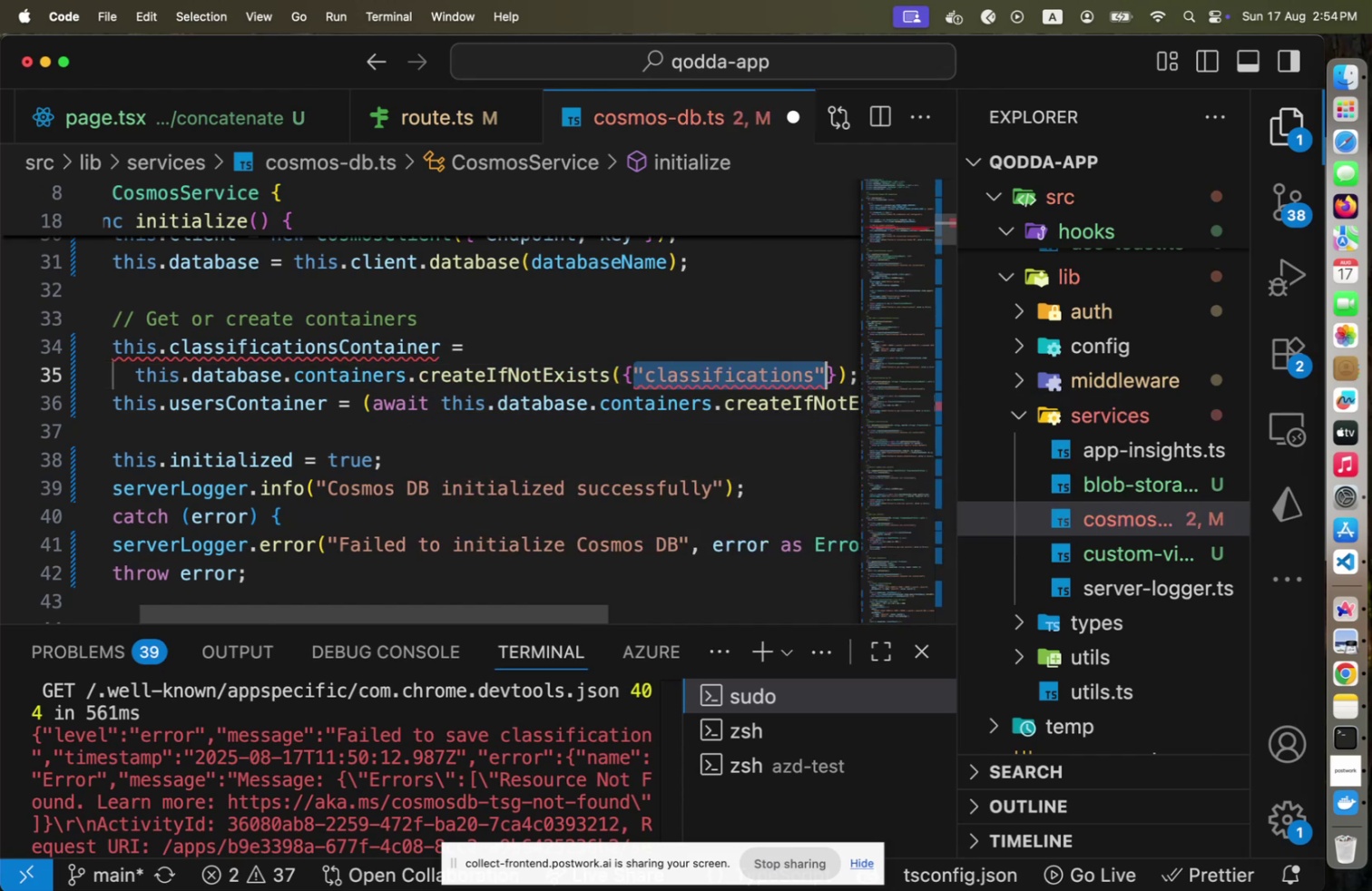 
key(ArrowLeft)
 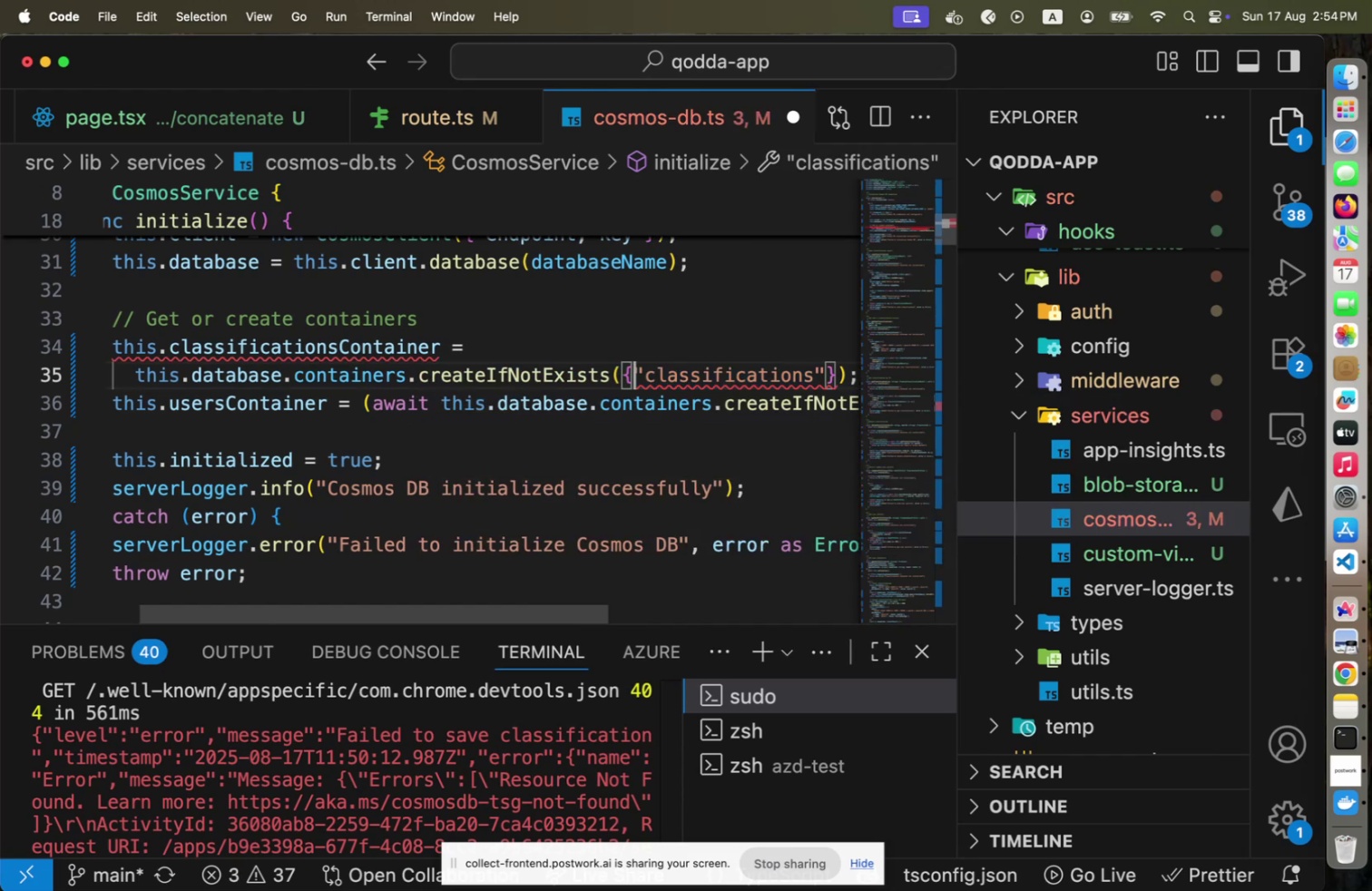 
type(id: [End])
 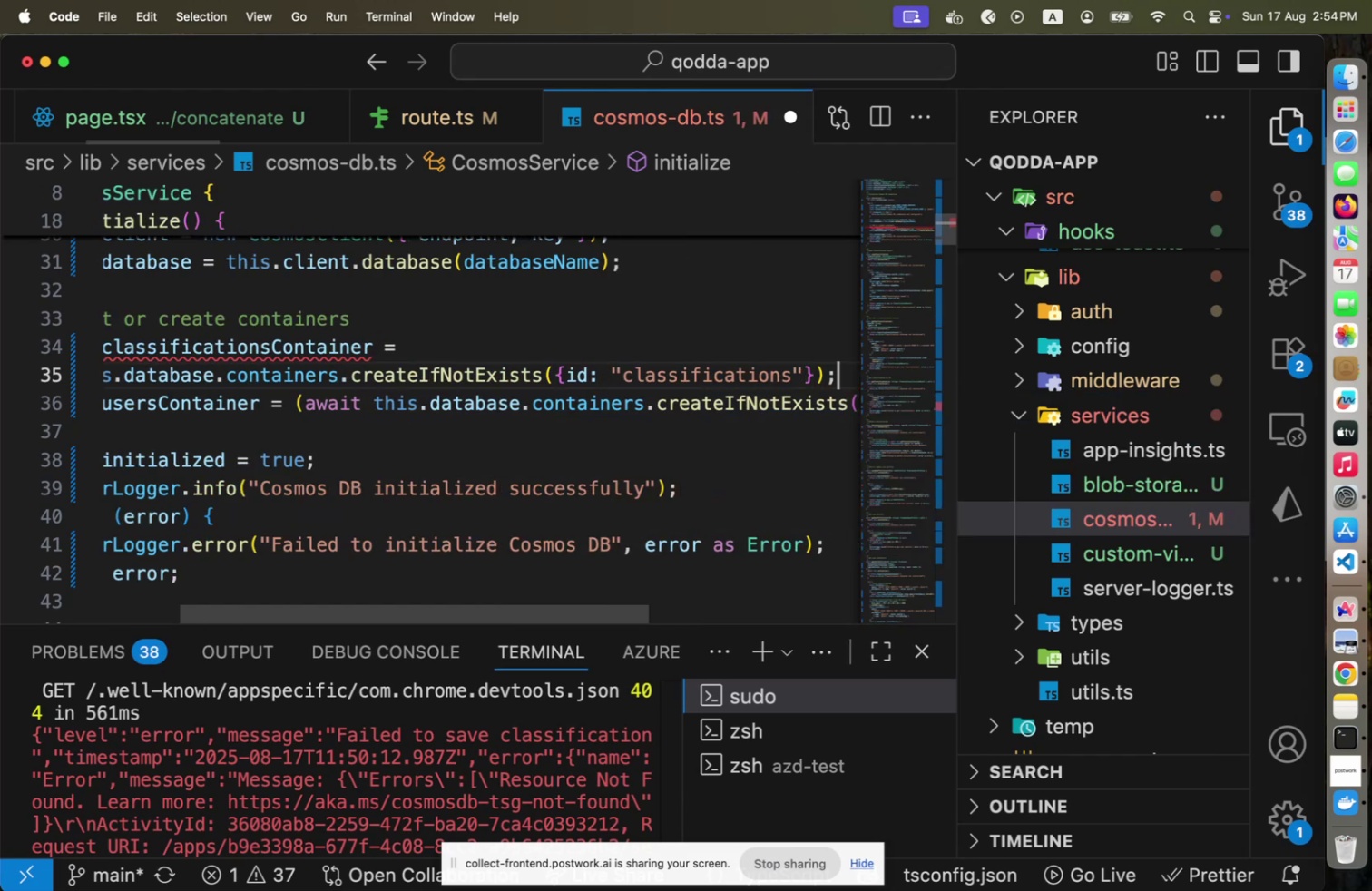 
key(ArrowLeft)
 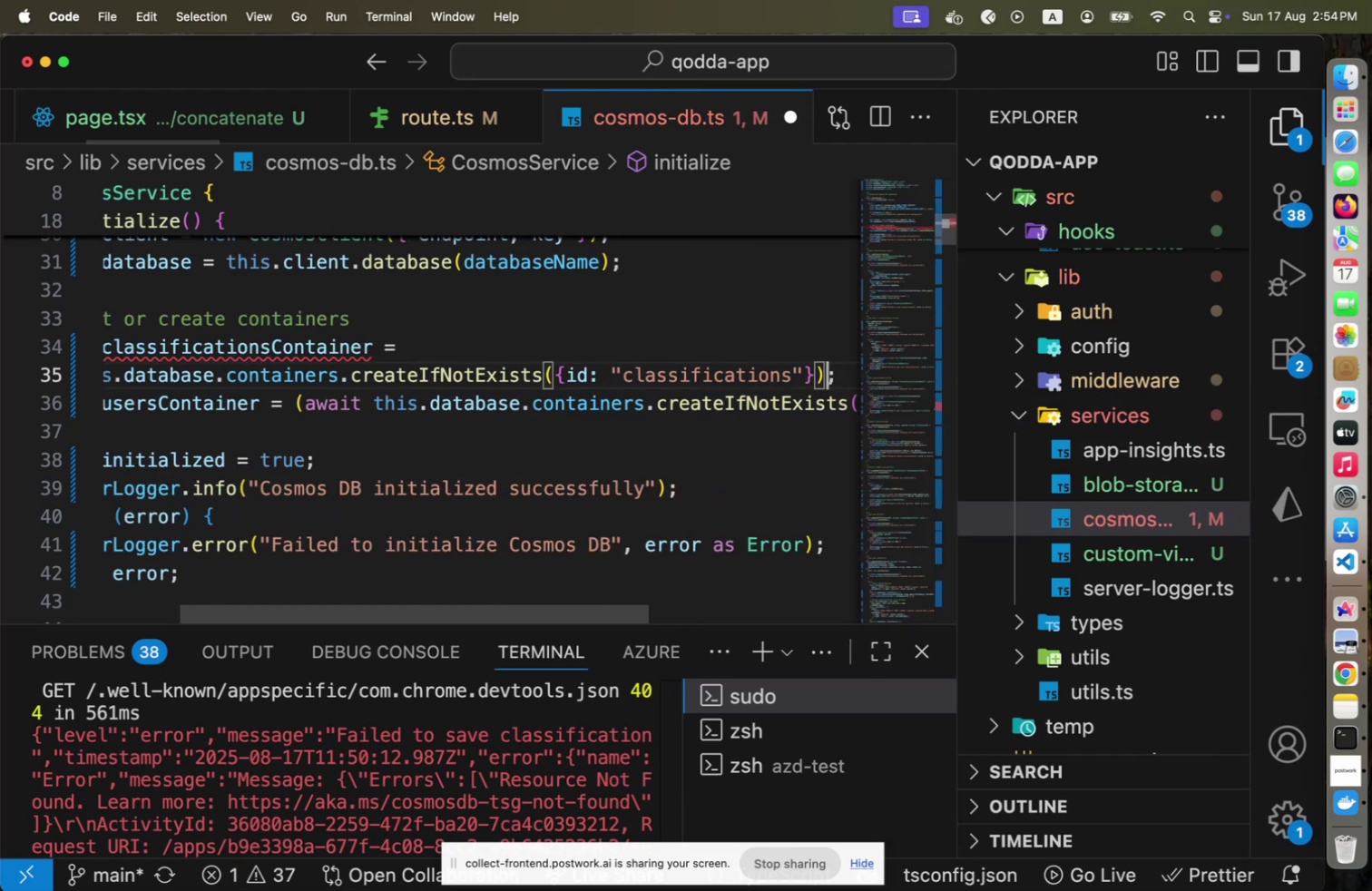 
key(Period)
 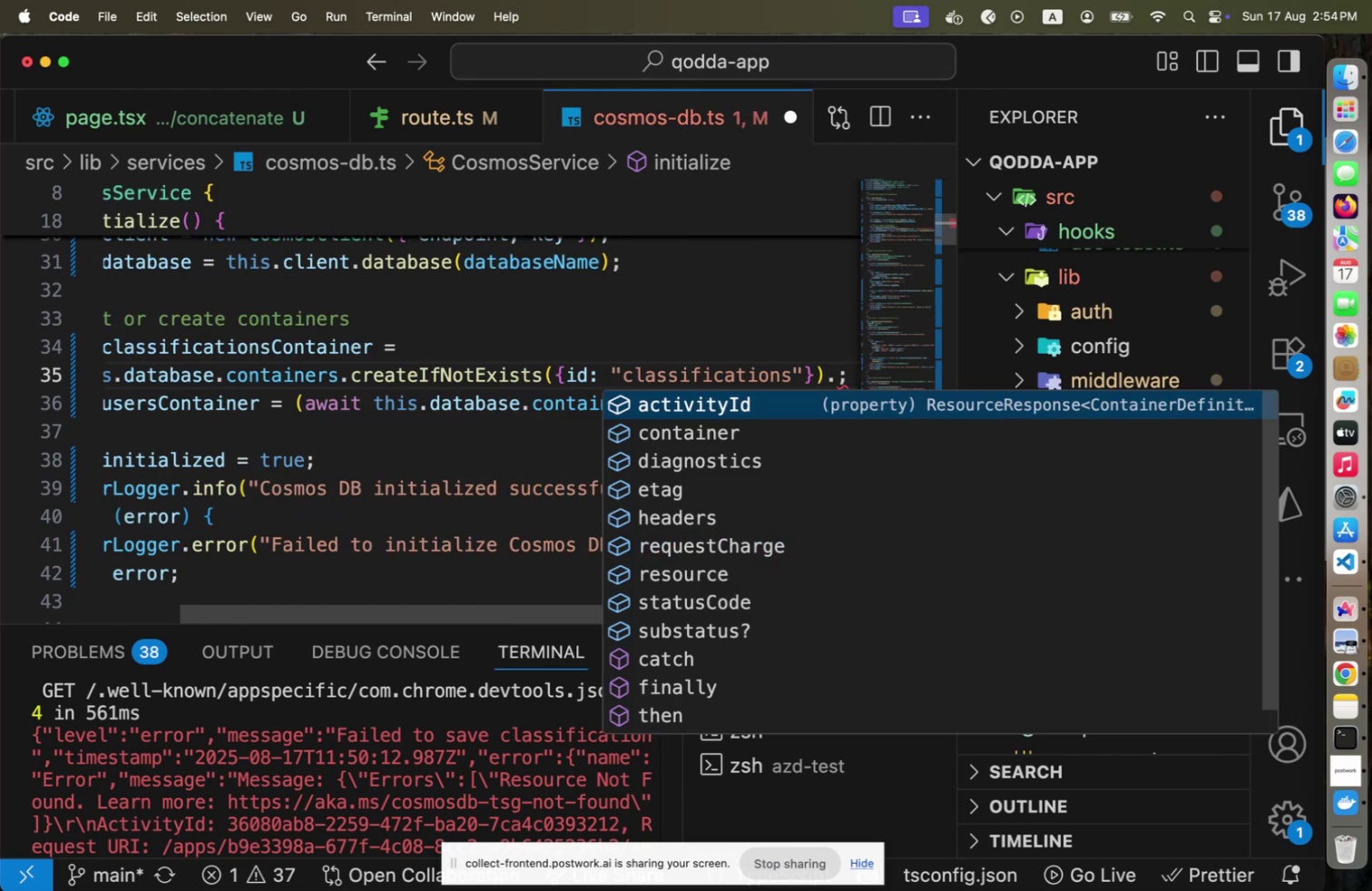 
key(ArrowDown)
 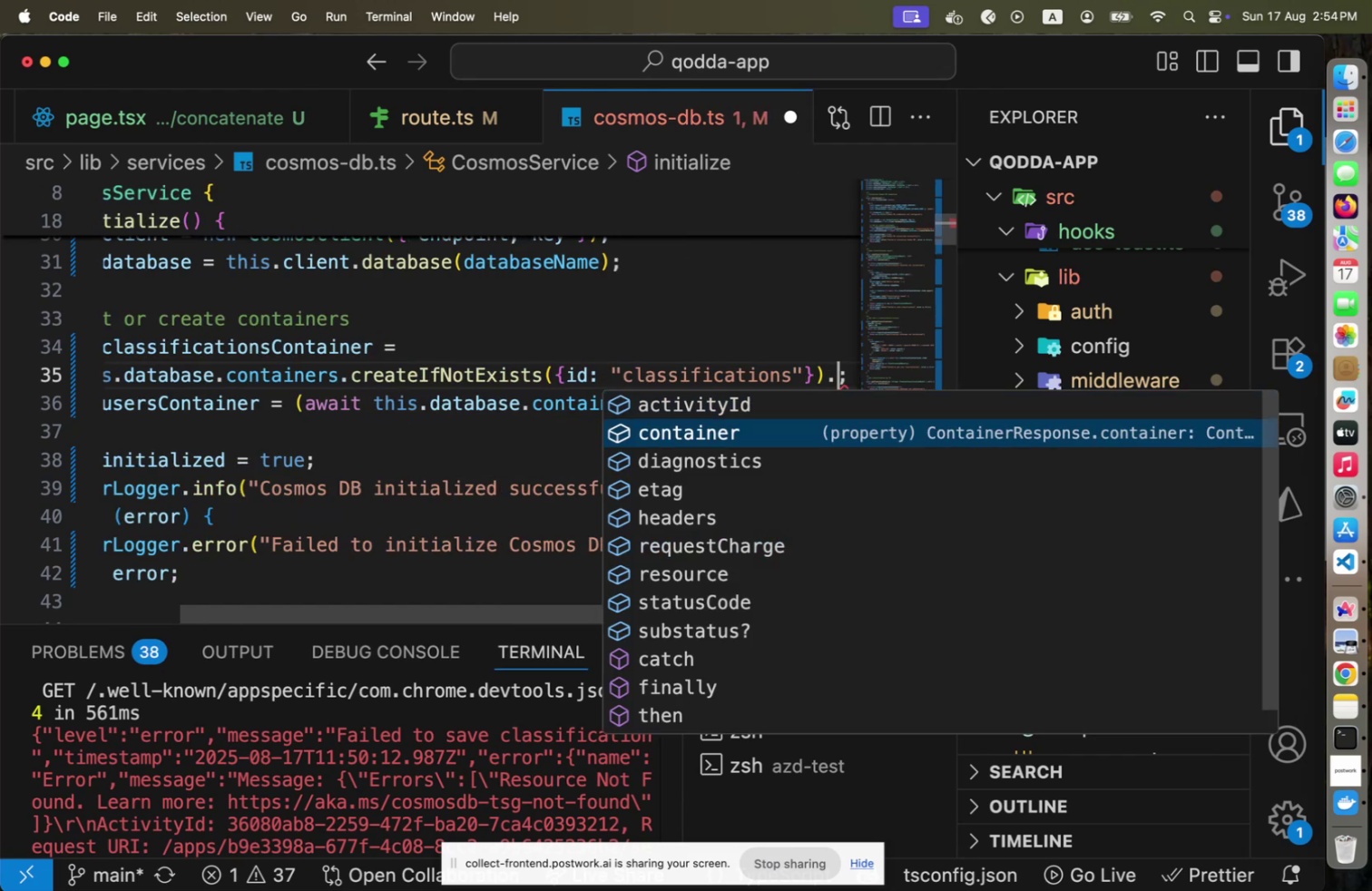 
key(Enter)
 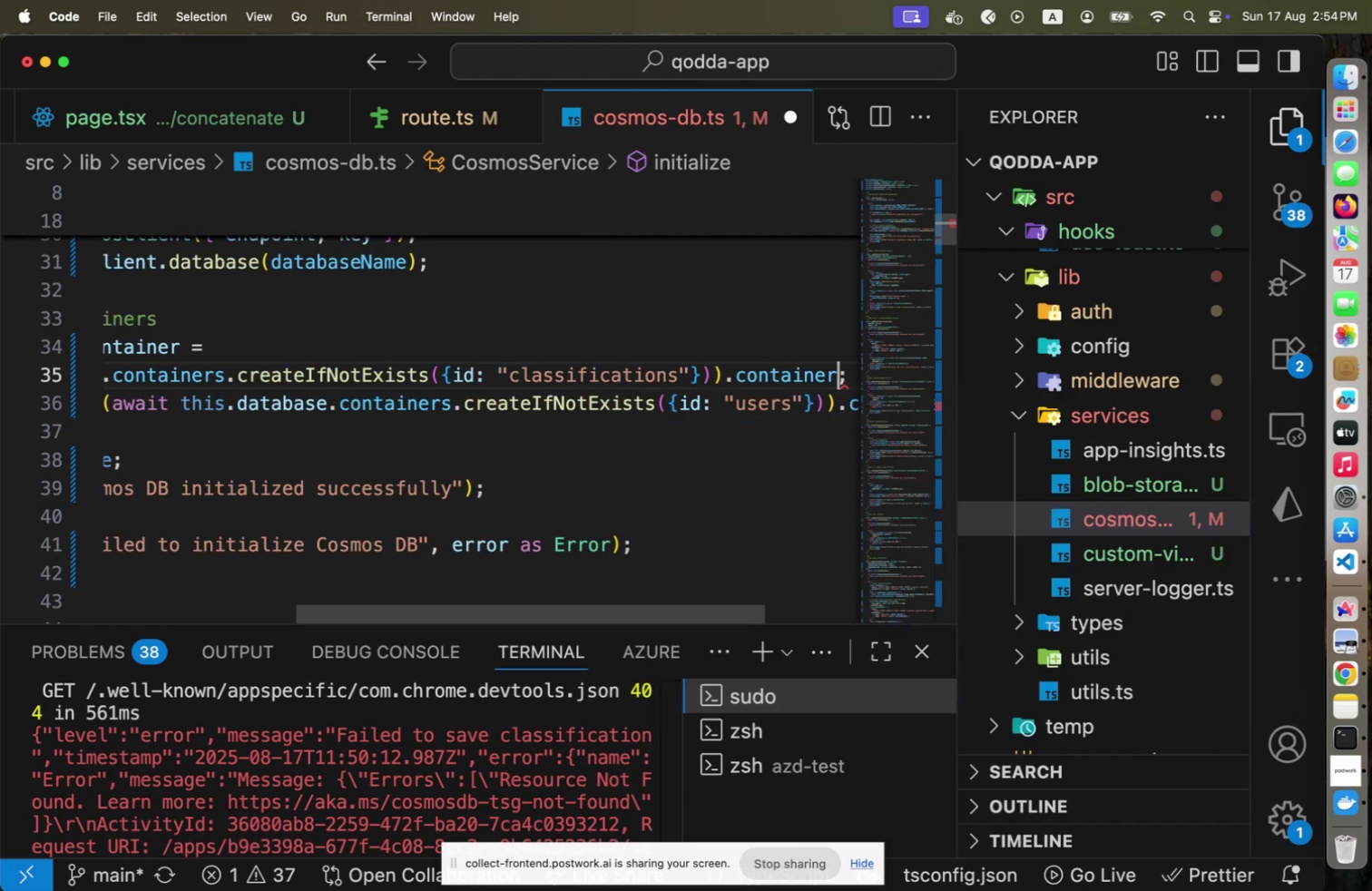 
key(ArrowUp)
 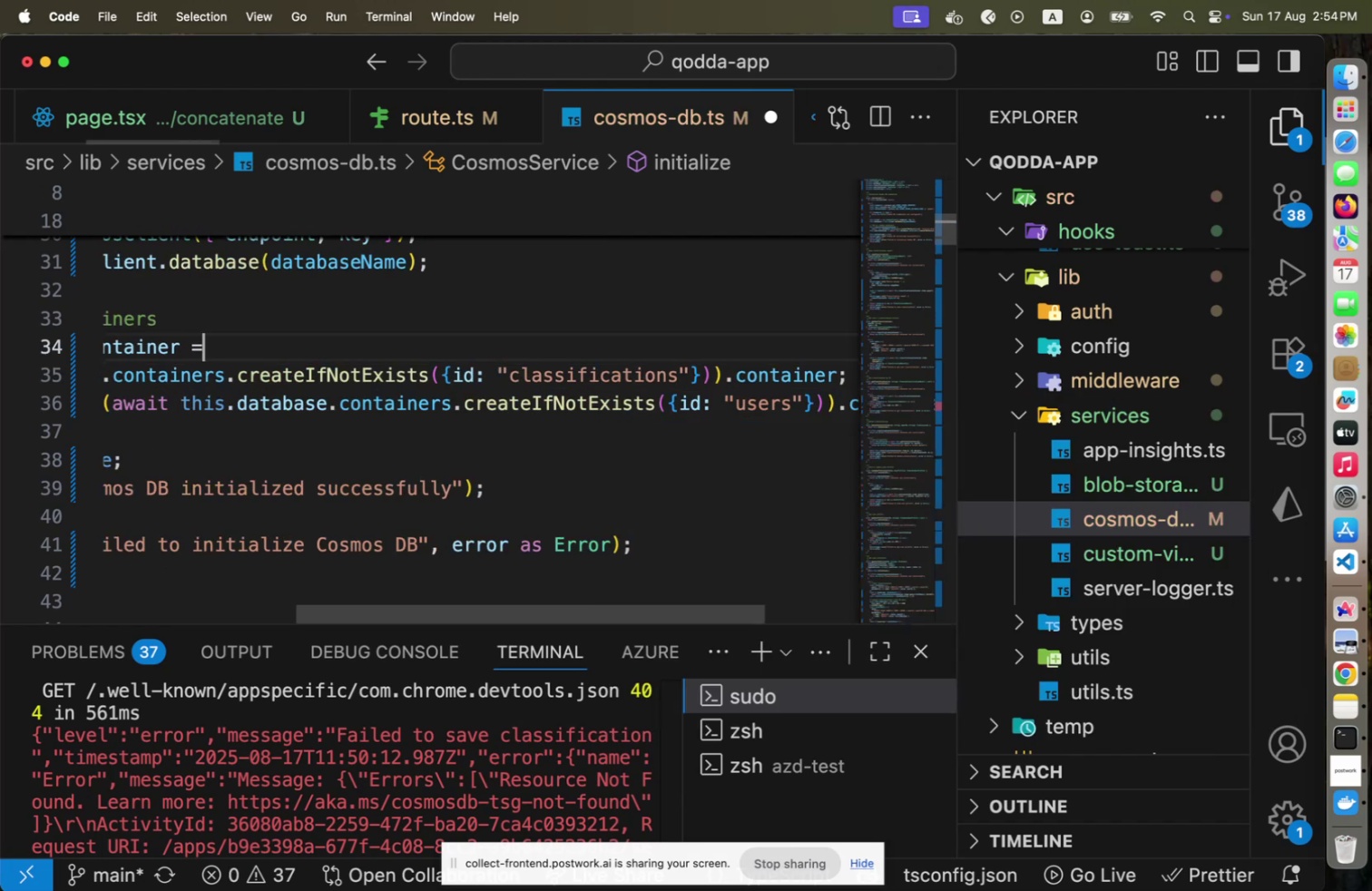 
key(Alt+Shift+F)
 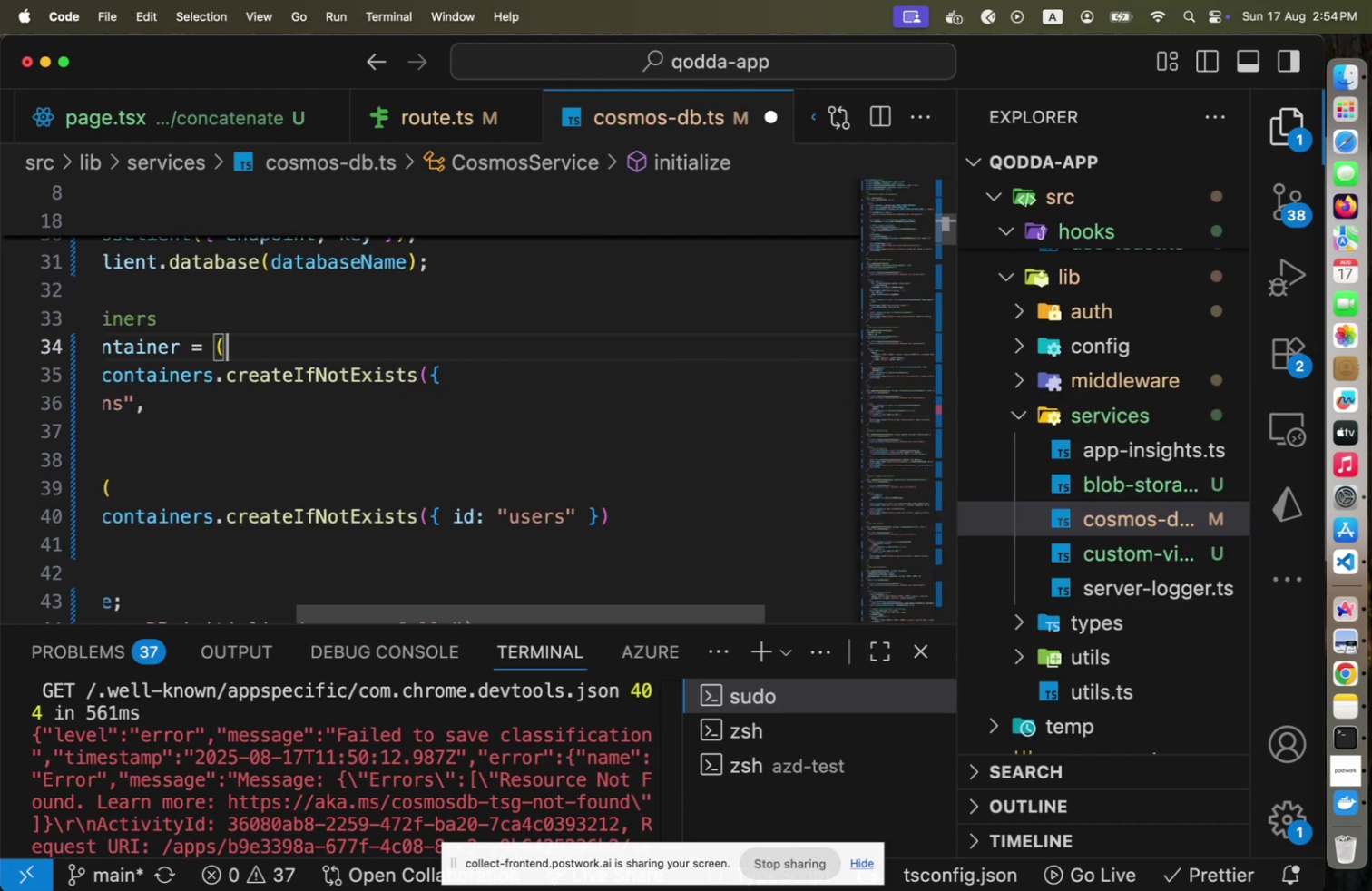 
key(ArrowDown)
 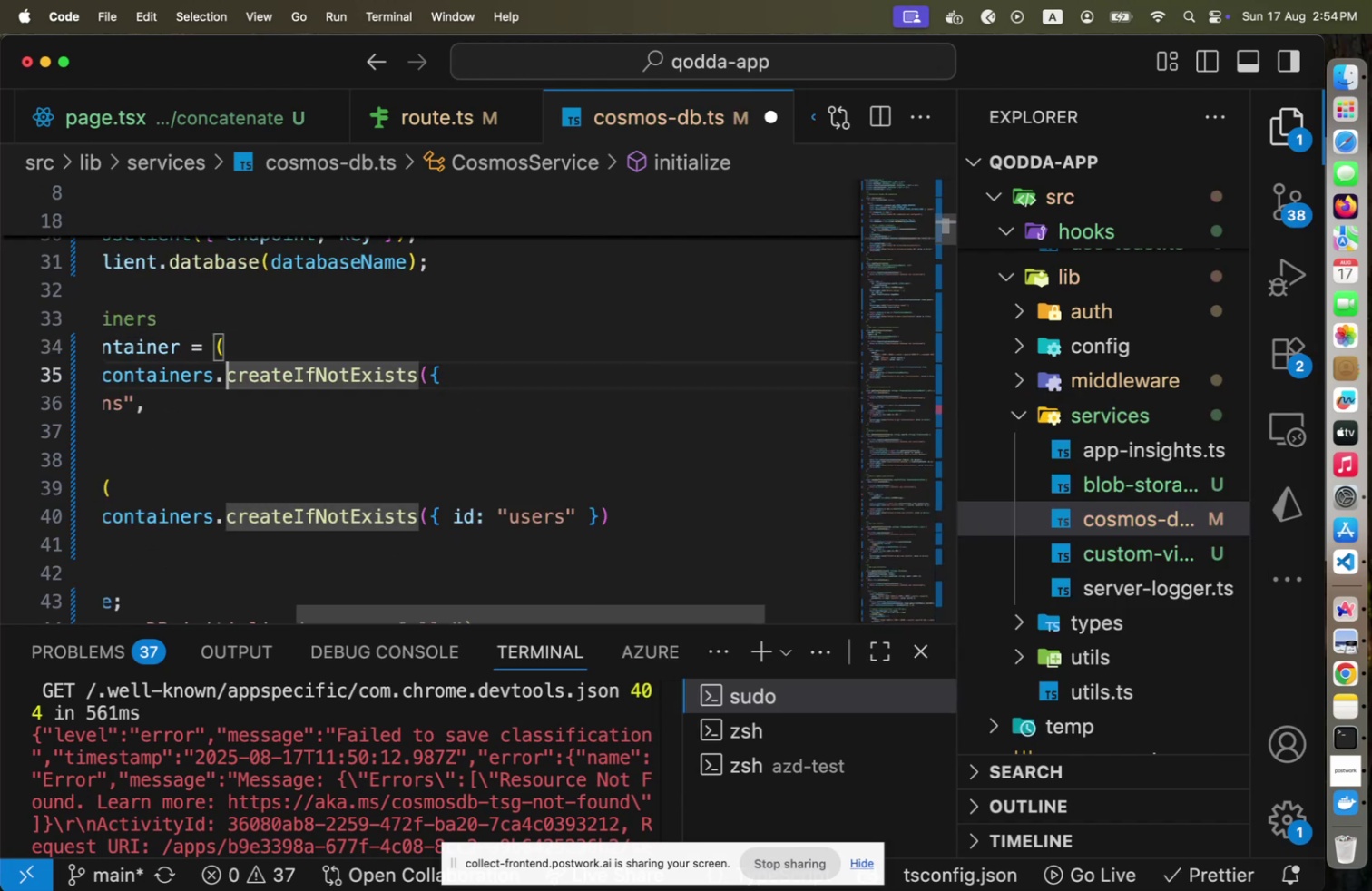 
key(Home)
 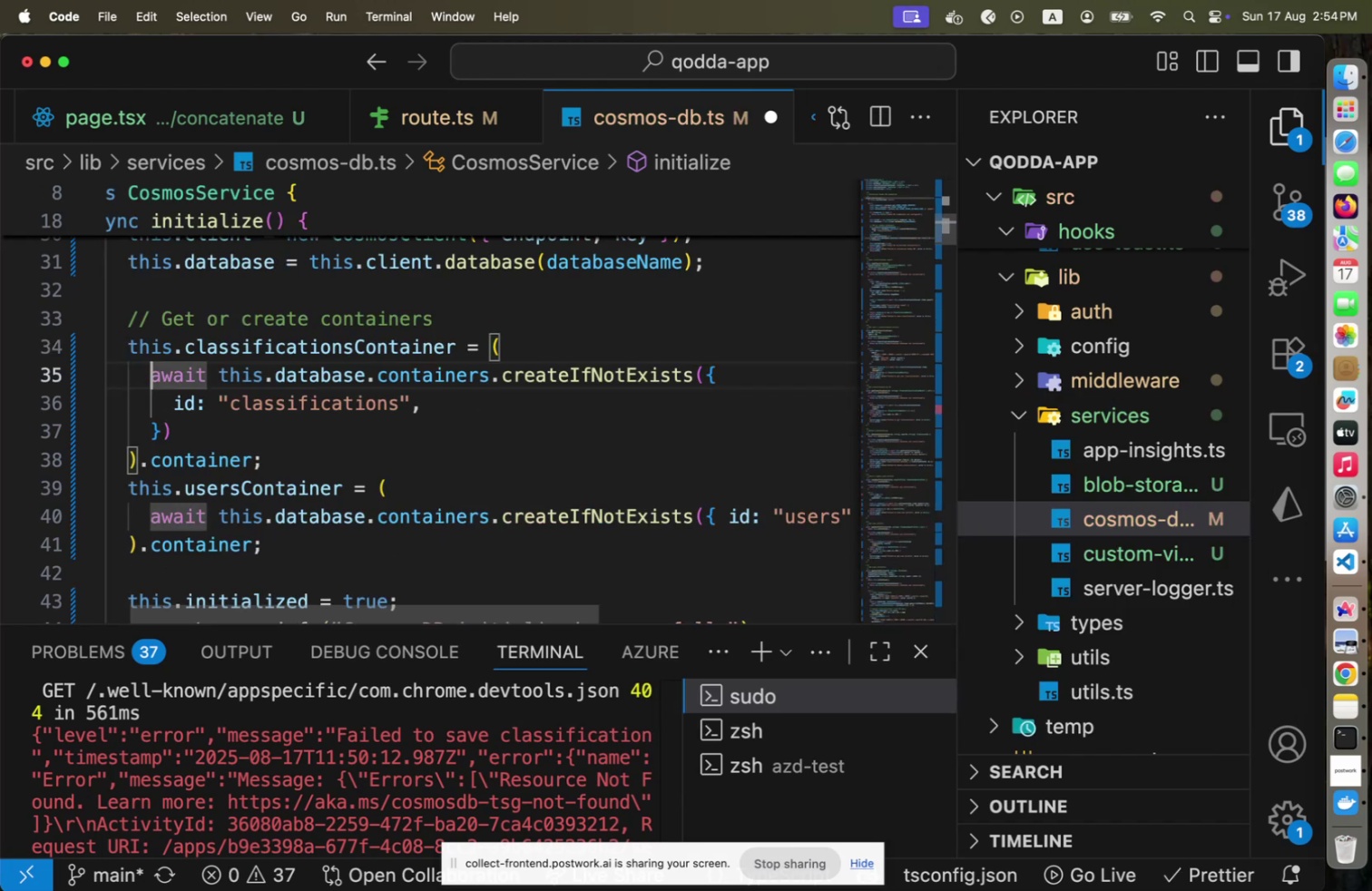 
key(ArrowDown)
 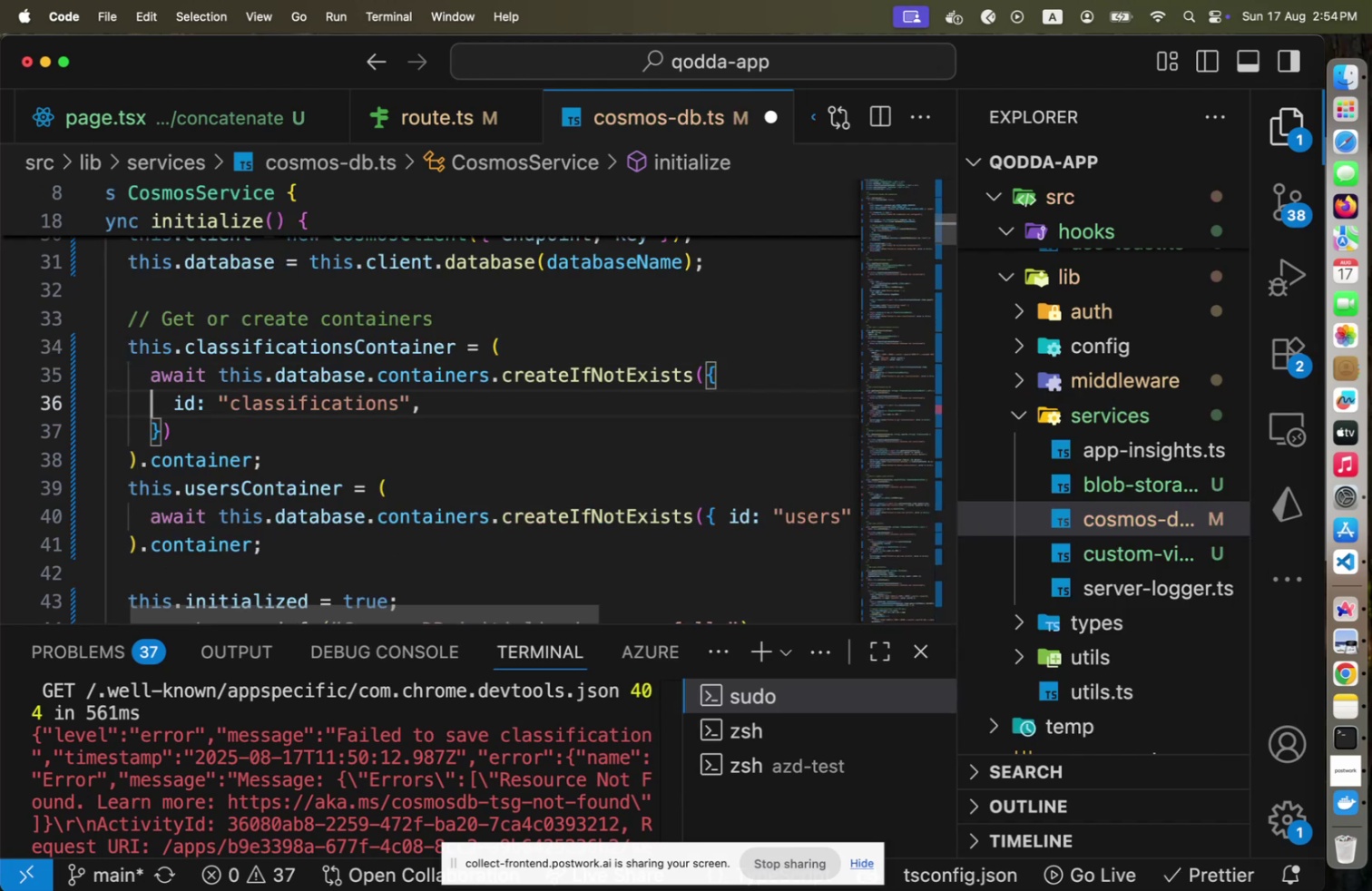 
key(Meta+S)
 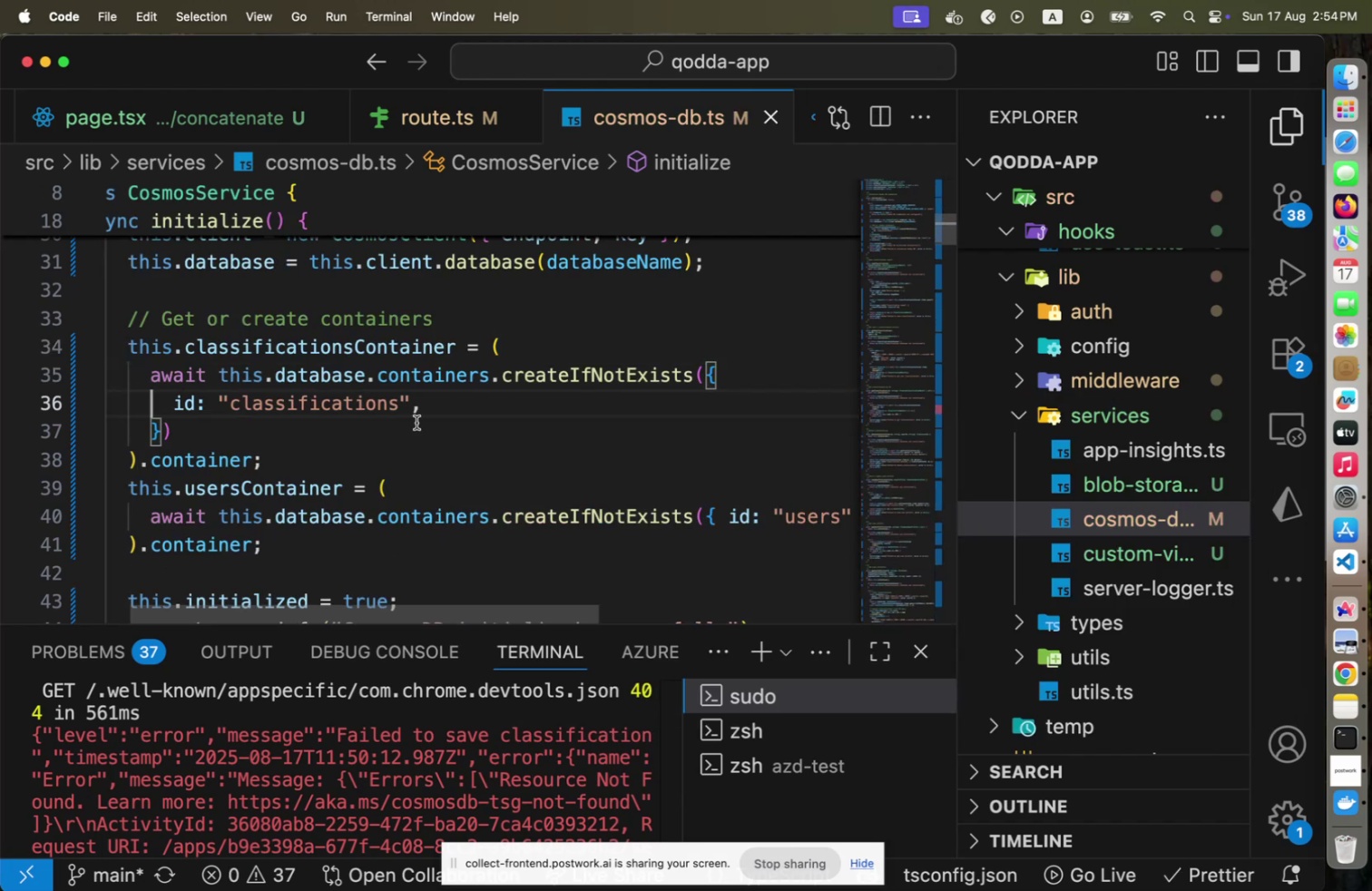 
scroll: coordinate [602, 797], scroll_direction: down, amount: 23.0
 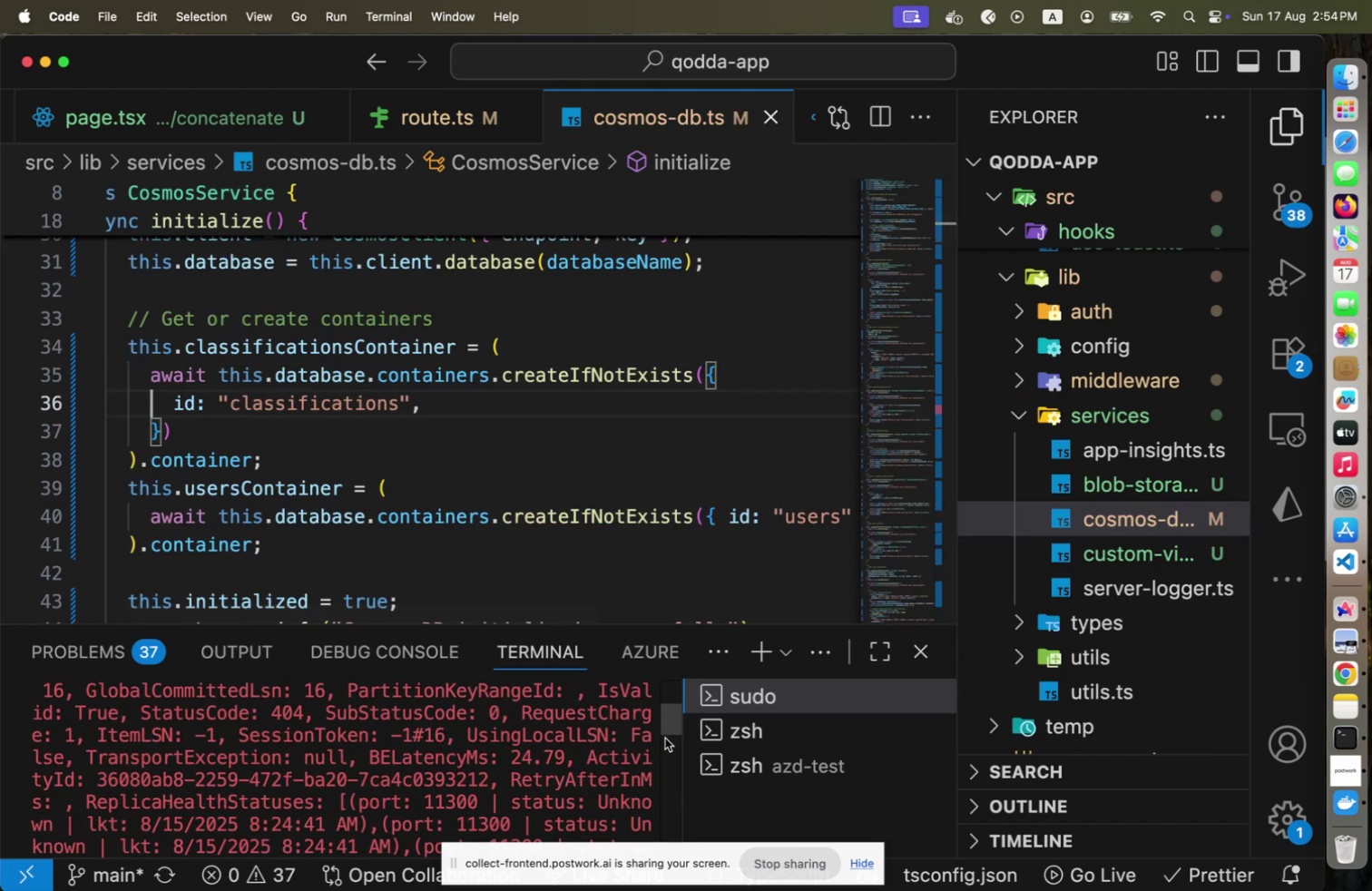 
left_click_drag(start_coordinate=[668, 726], to_coordinate=[656, 890])
 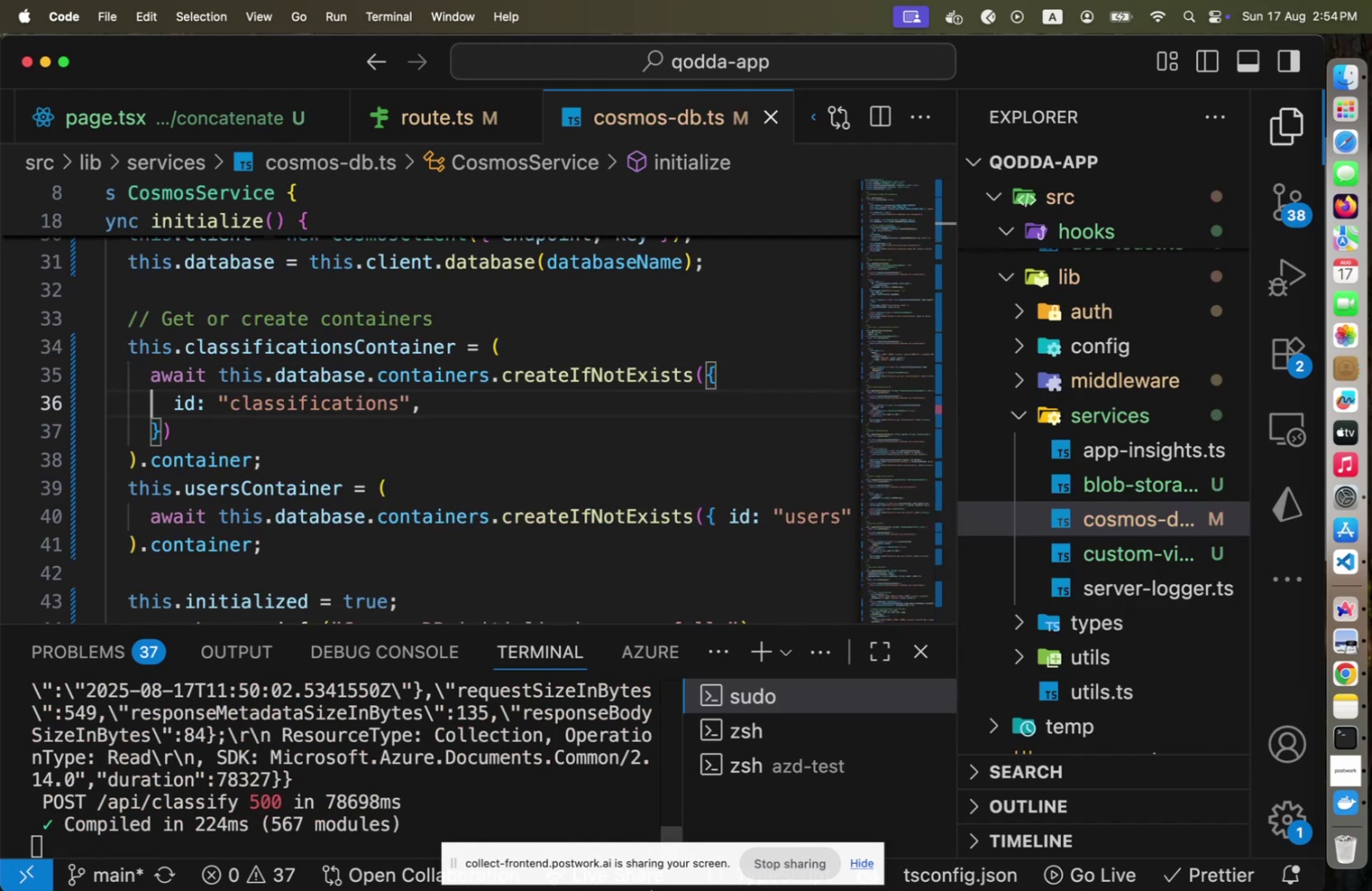 
key(Meta+CommandLeft)
 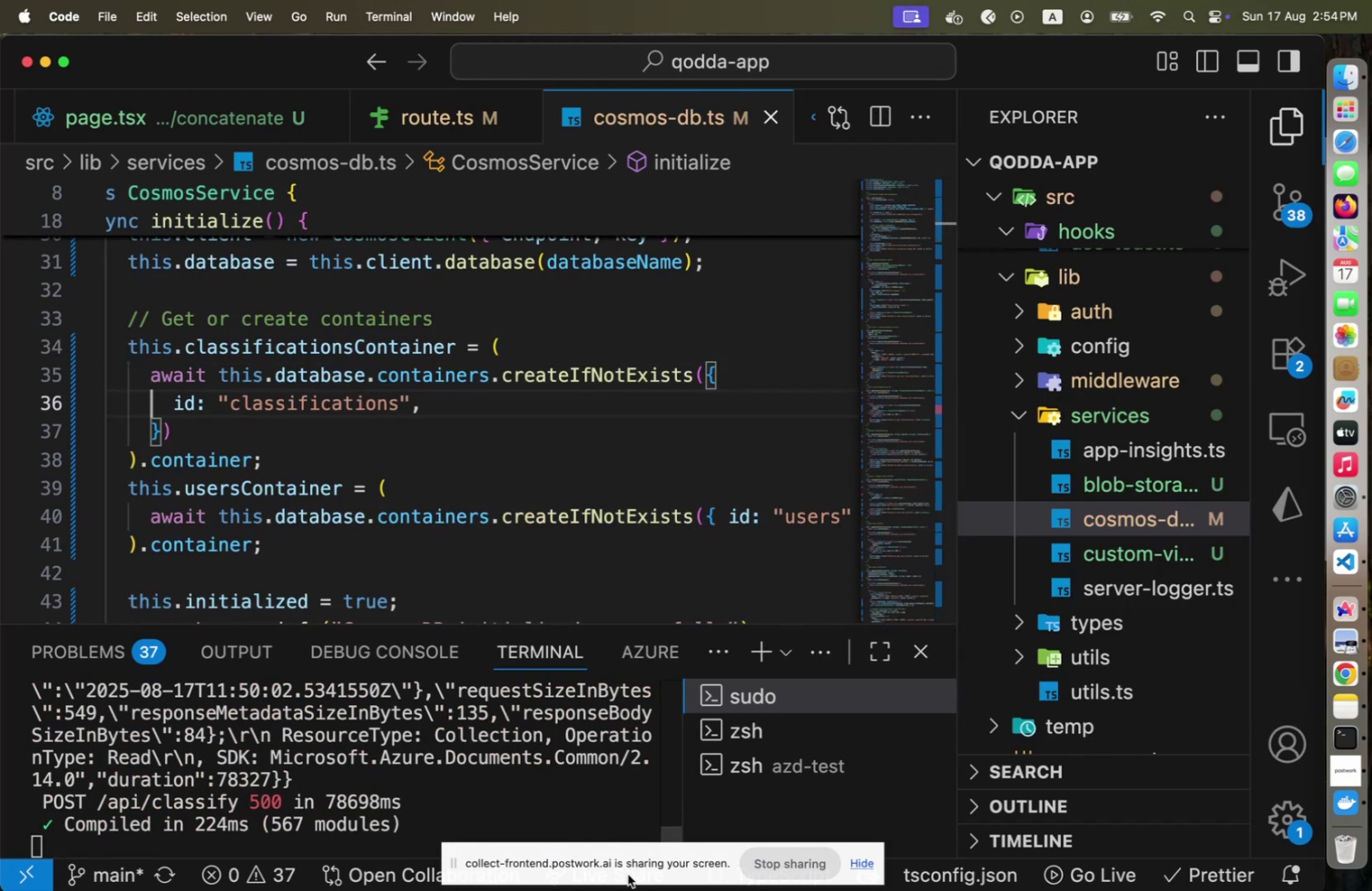 
key(Meta+Tab)
 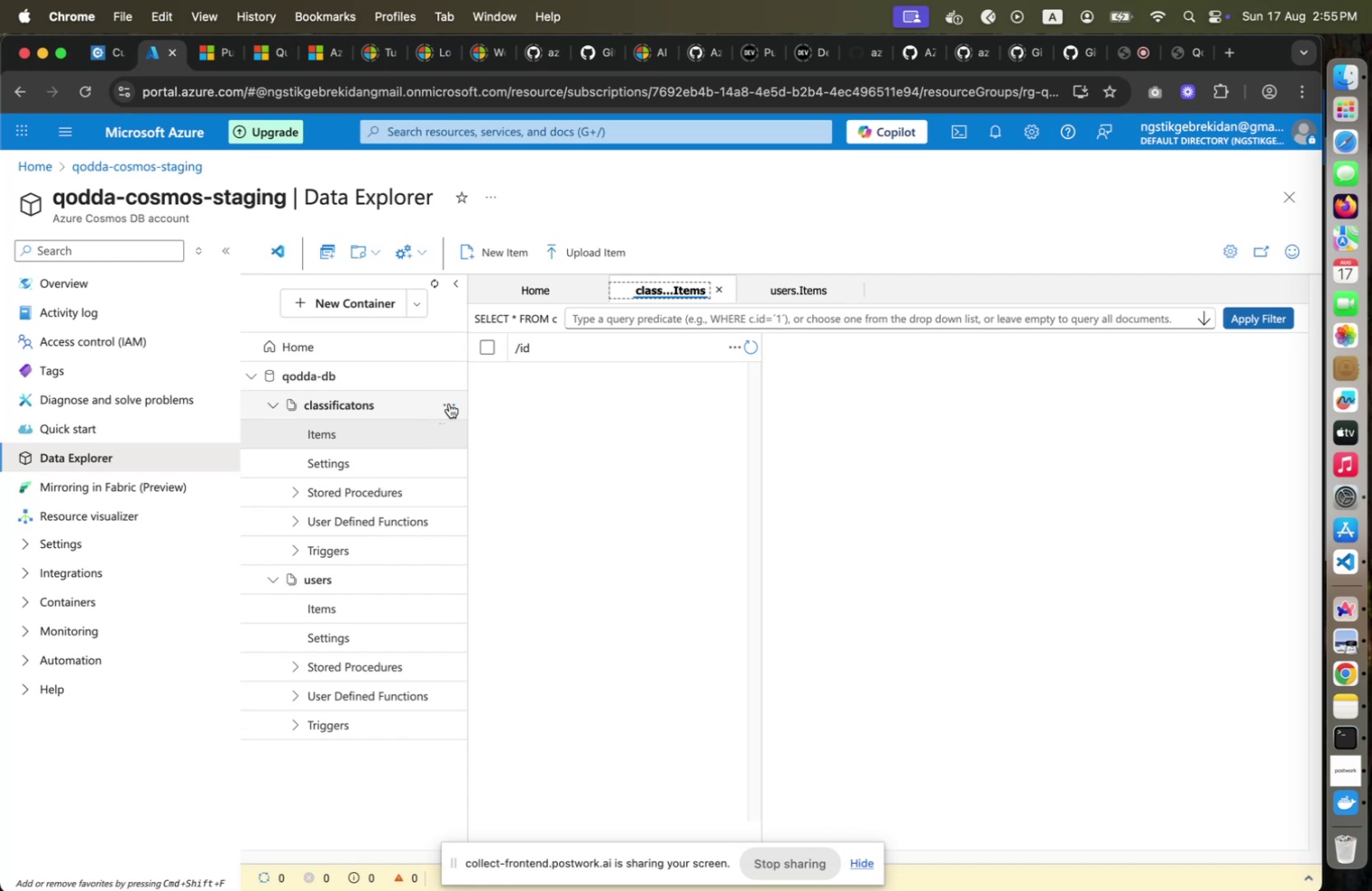 
wait(6.46)
 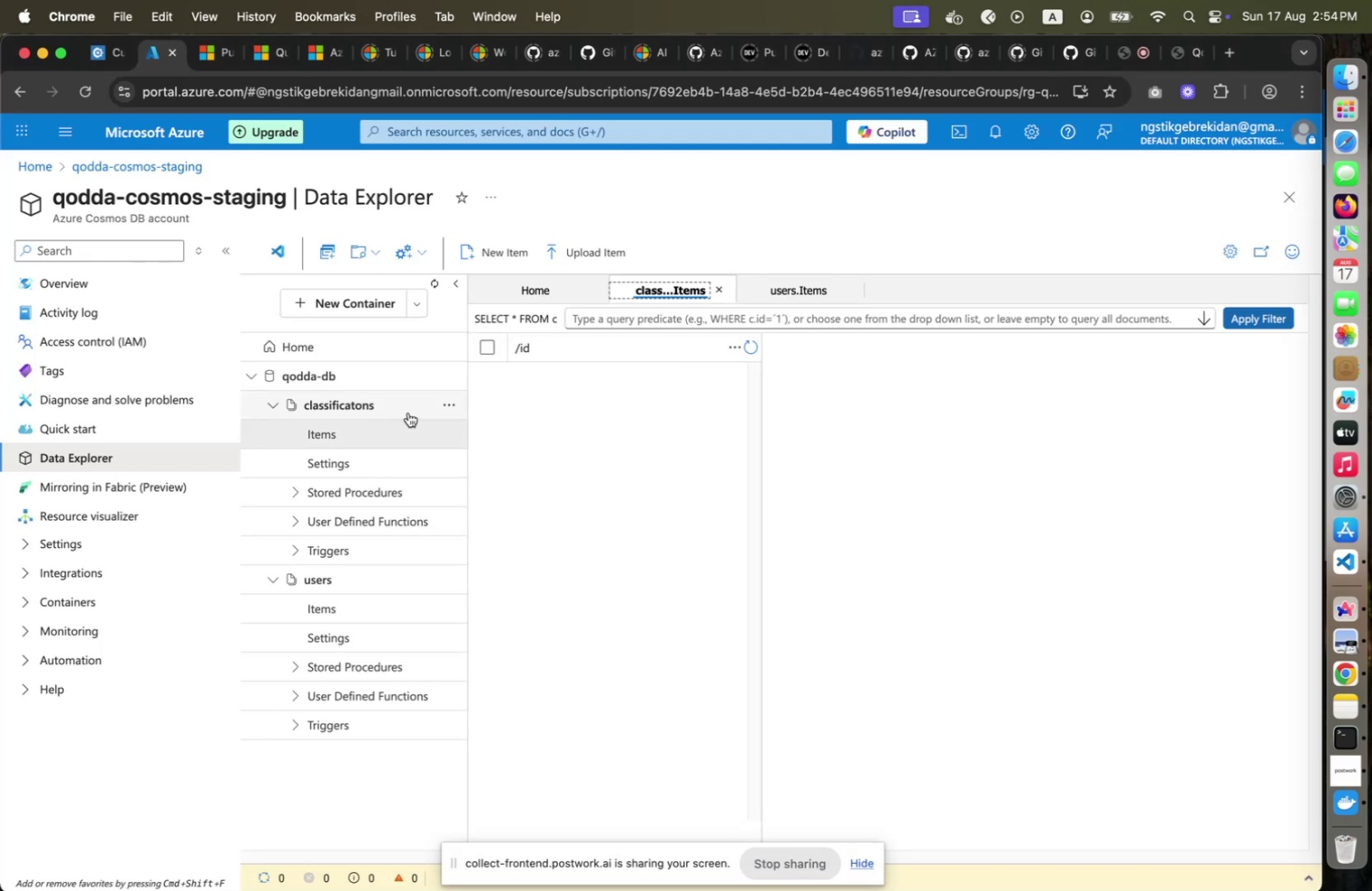 
left_click([449, 403])
 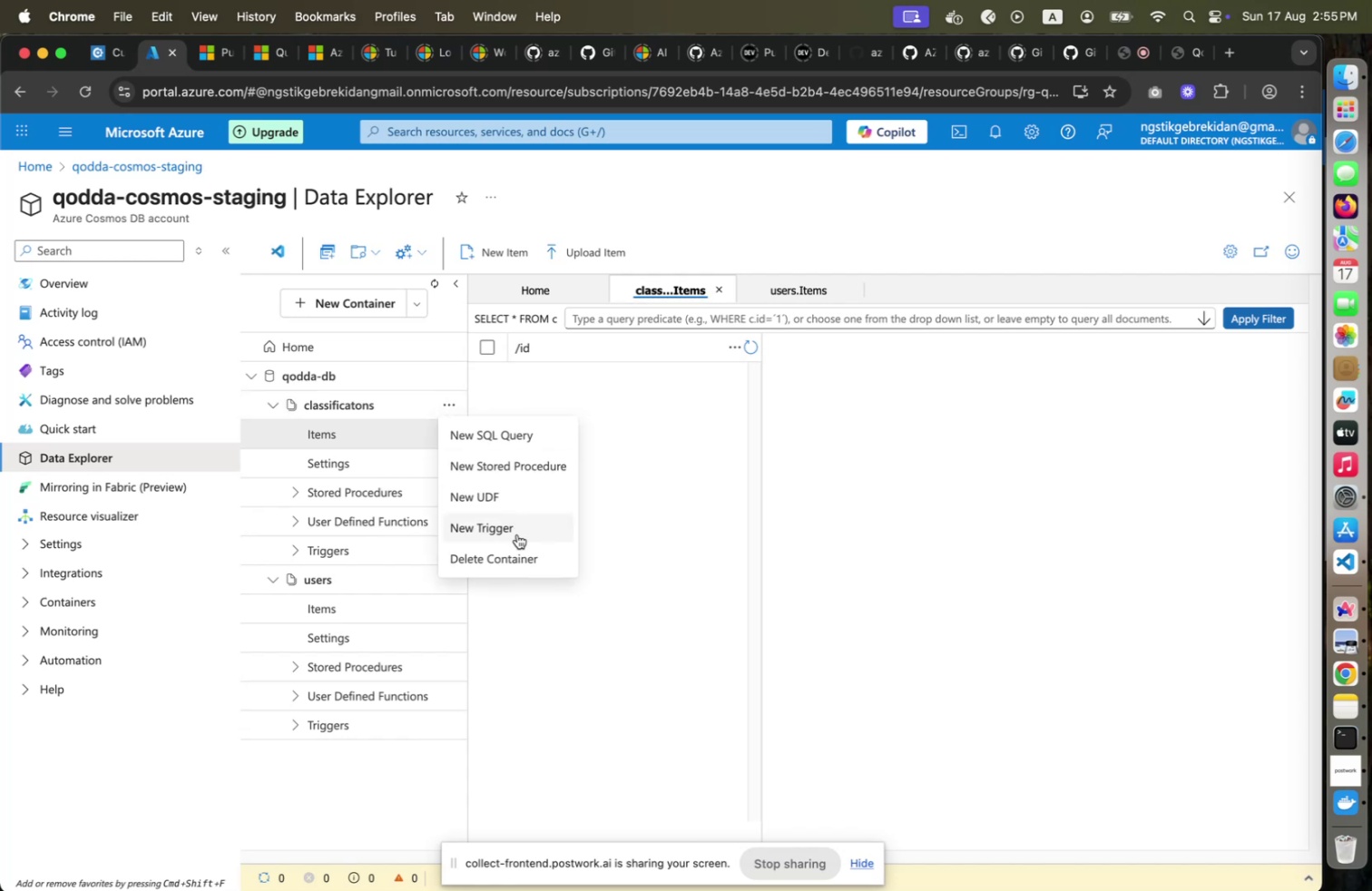 
left_click([517, 554])
 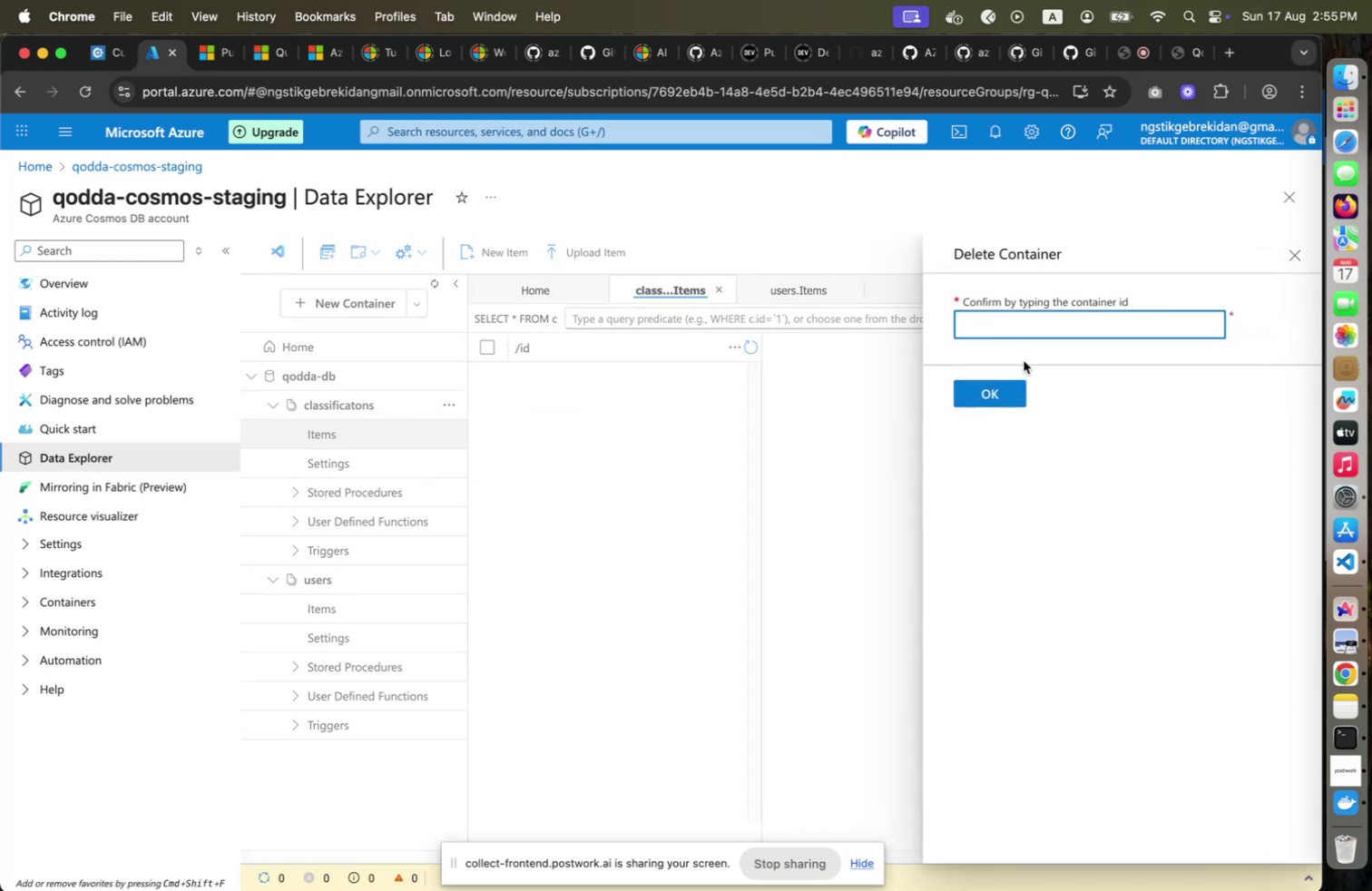 
type(classification)
 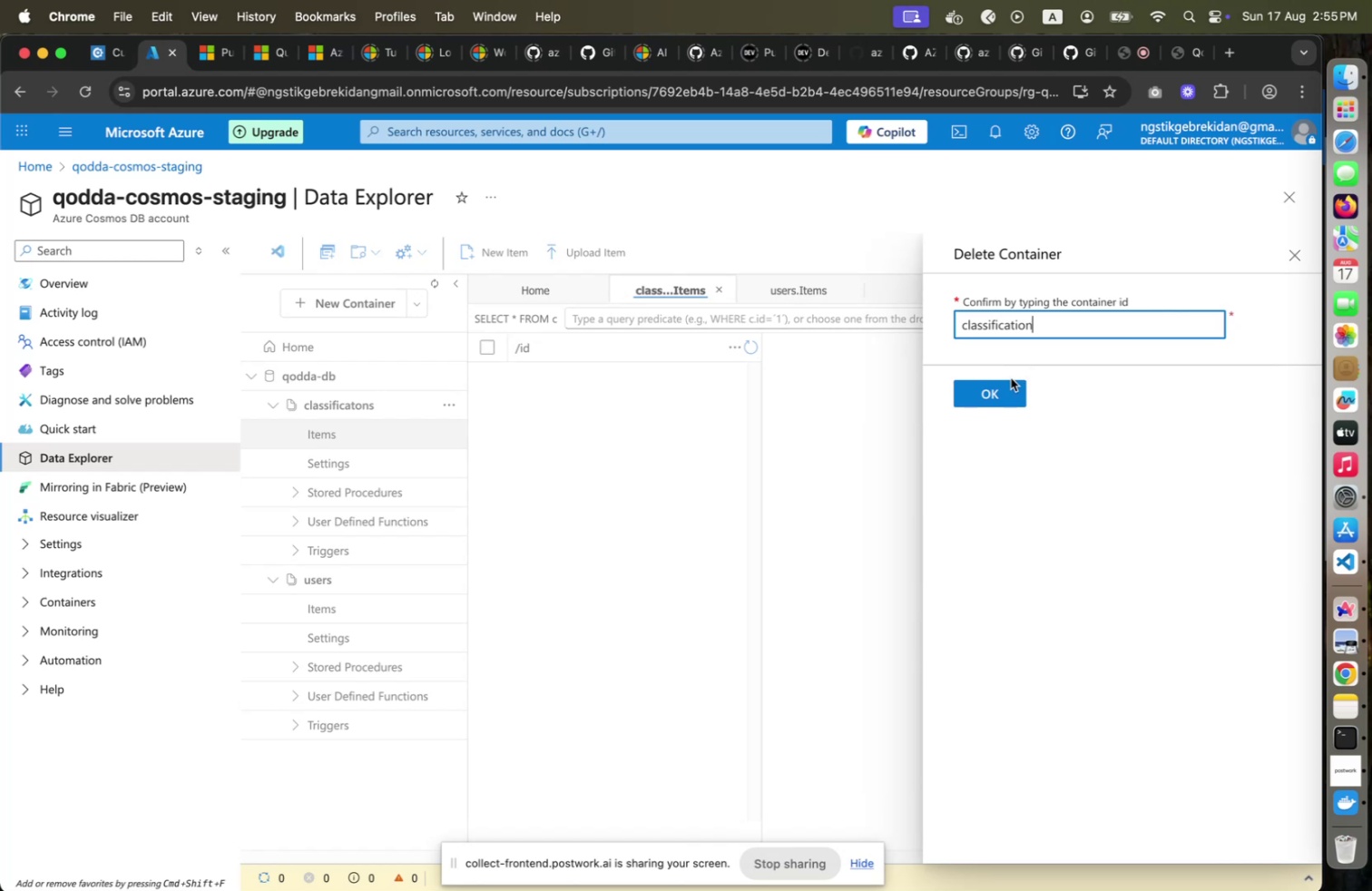 
left_click([975, 385])
 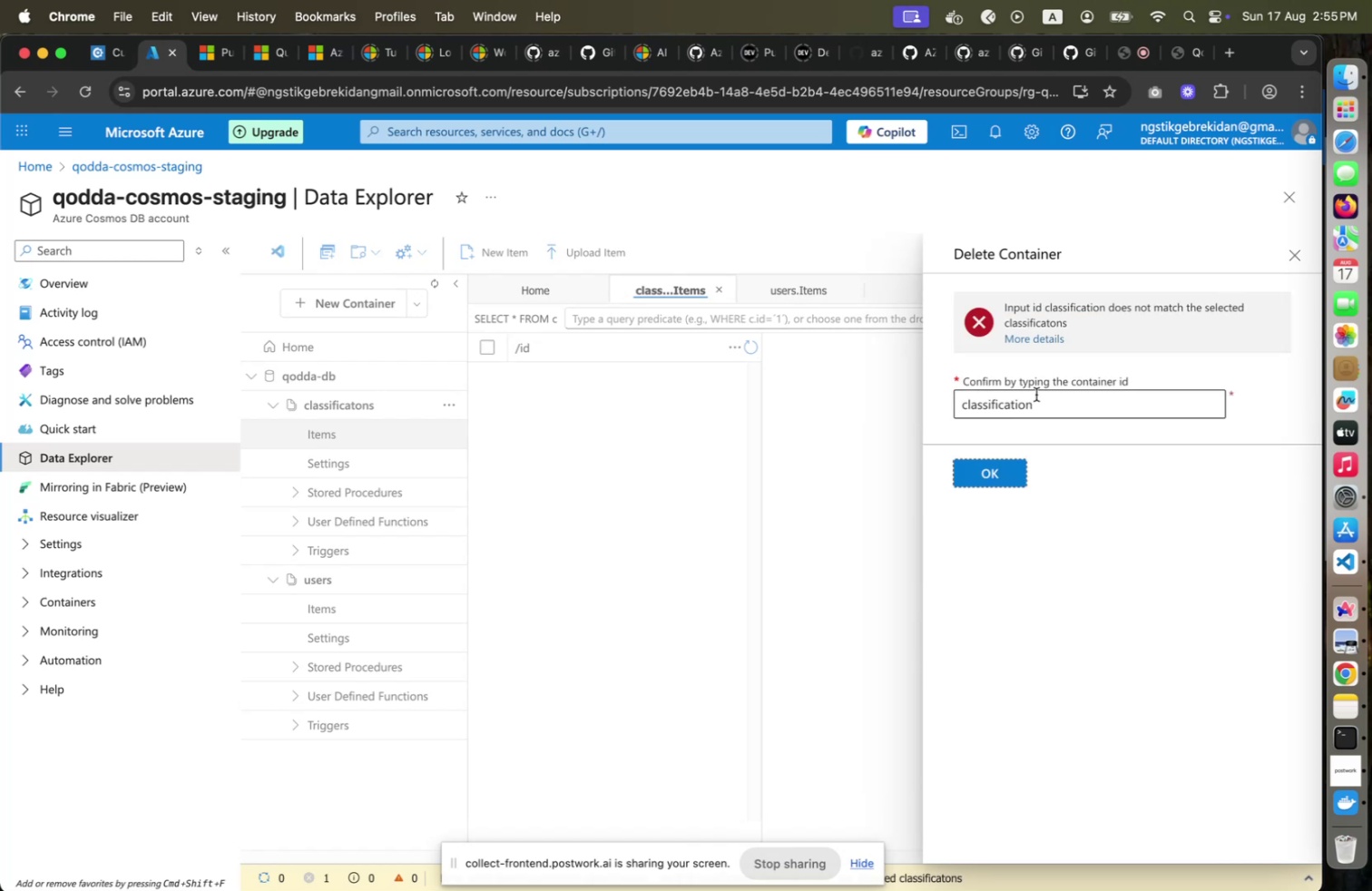 
left_click([1047, 394])
 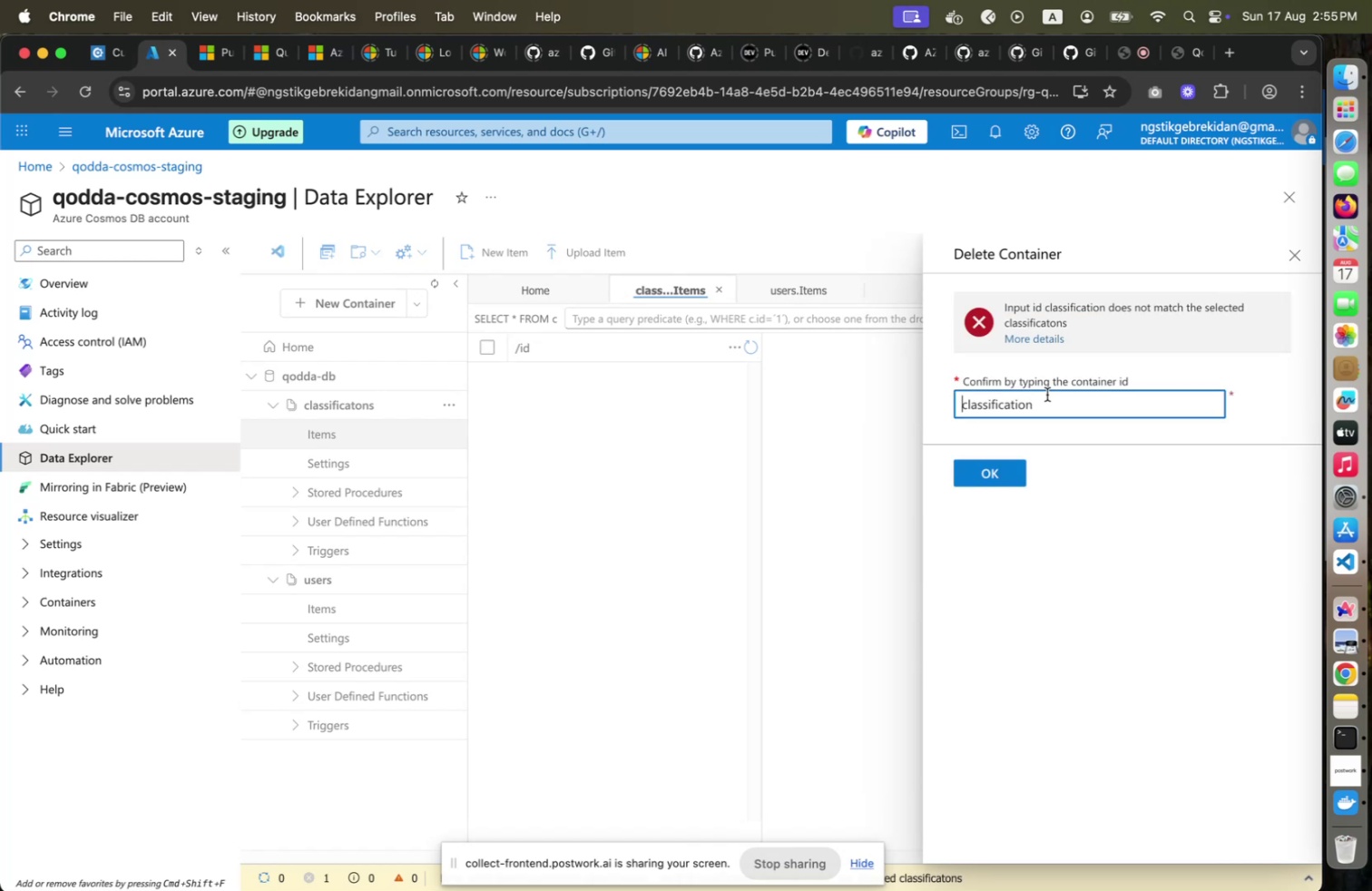 
key(S)
 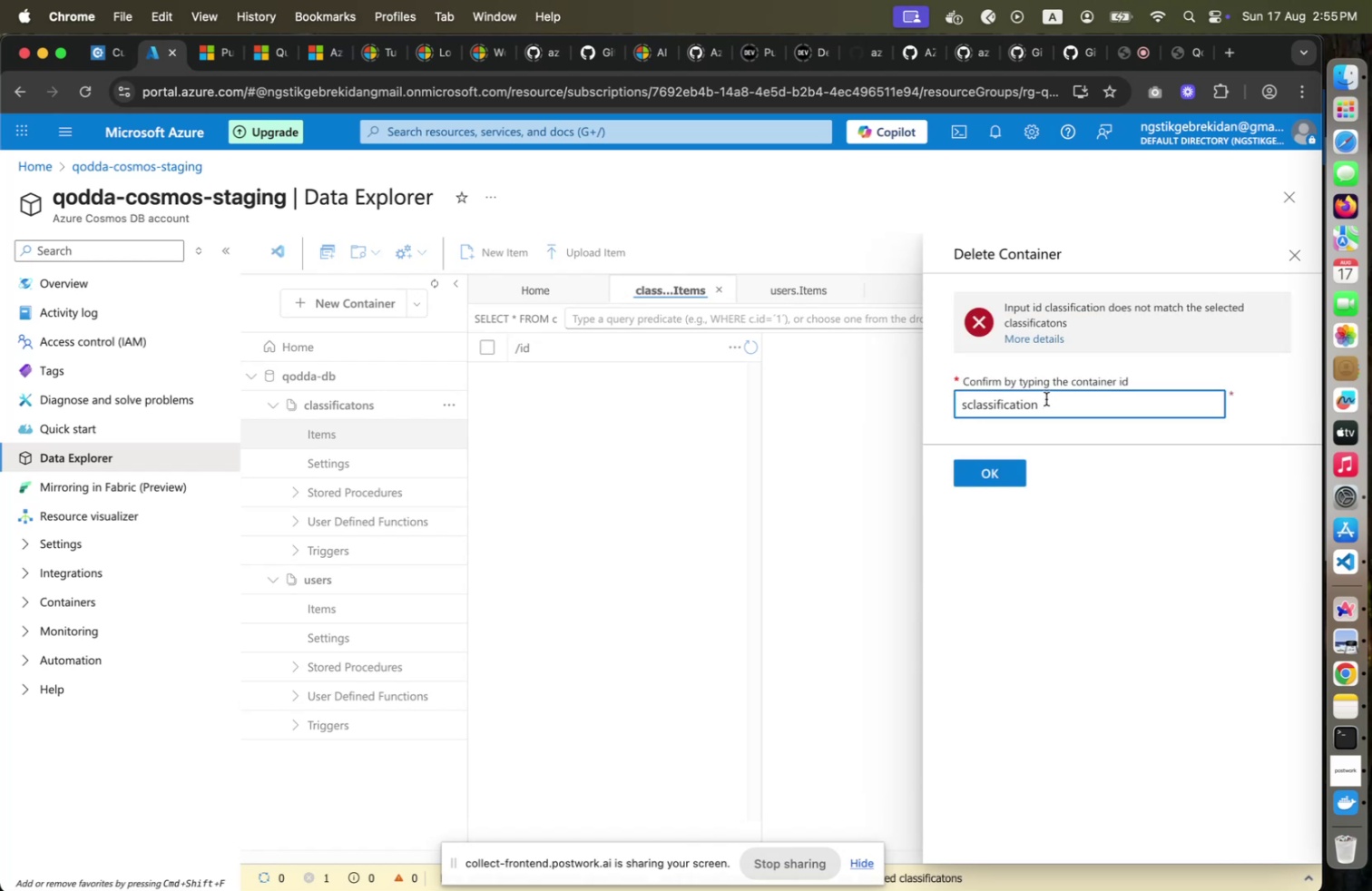 
key(Backspace)
 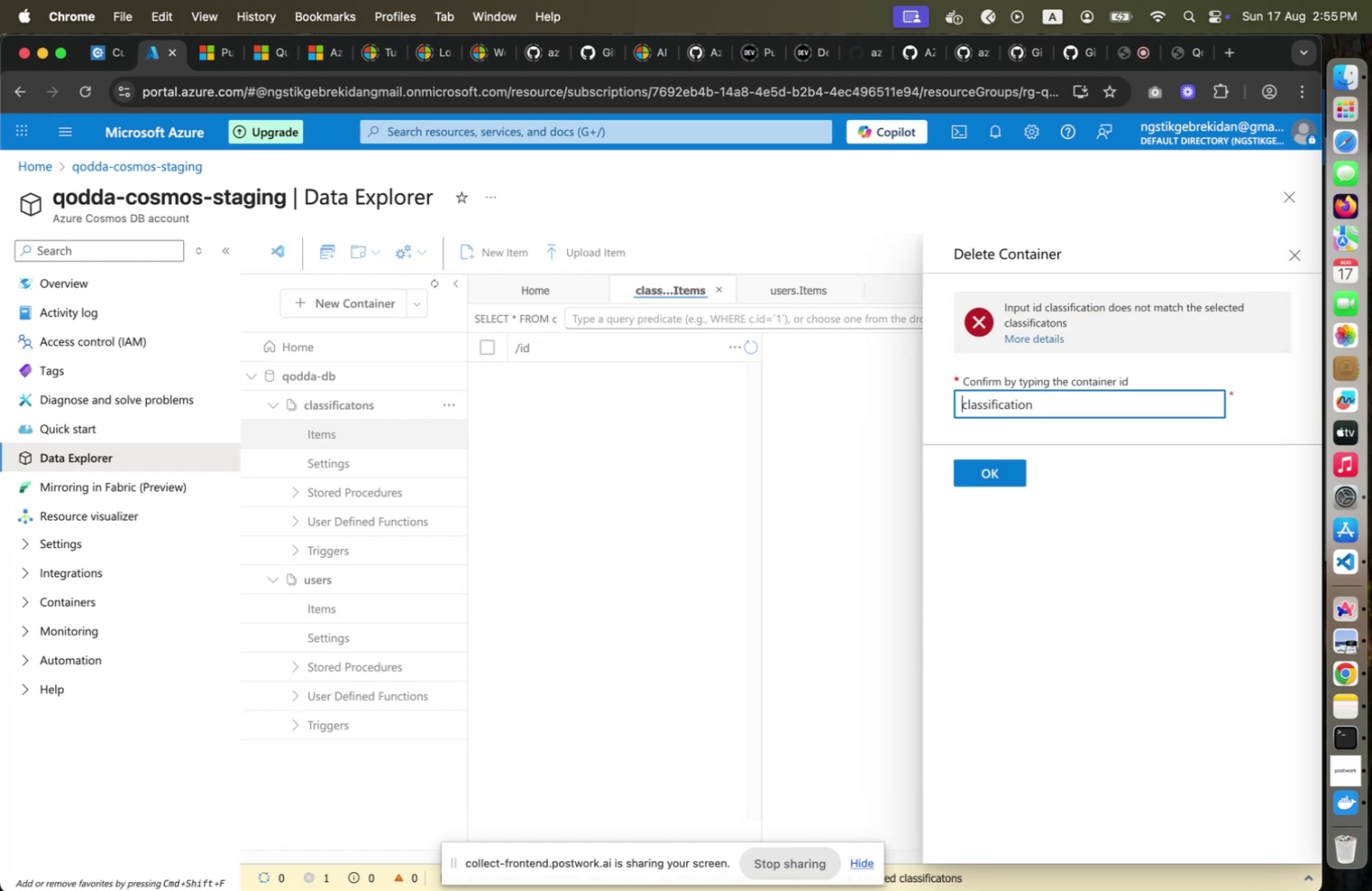 
key(Tab)
 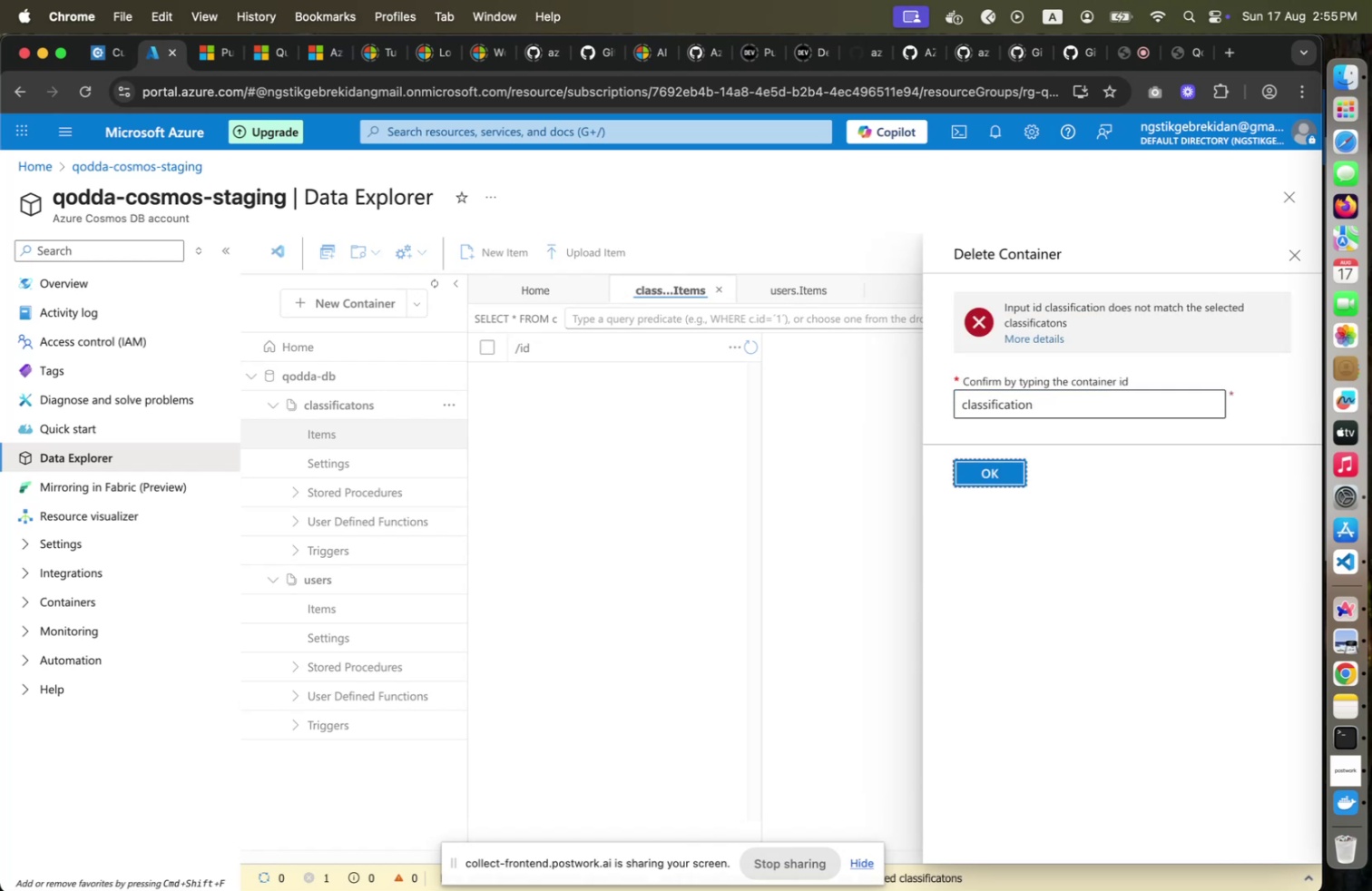 
left_click([1053, 412])
 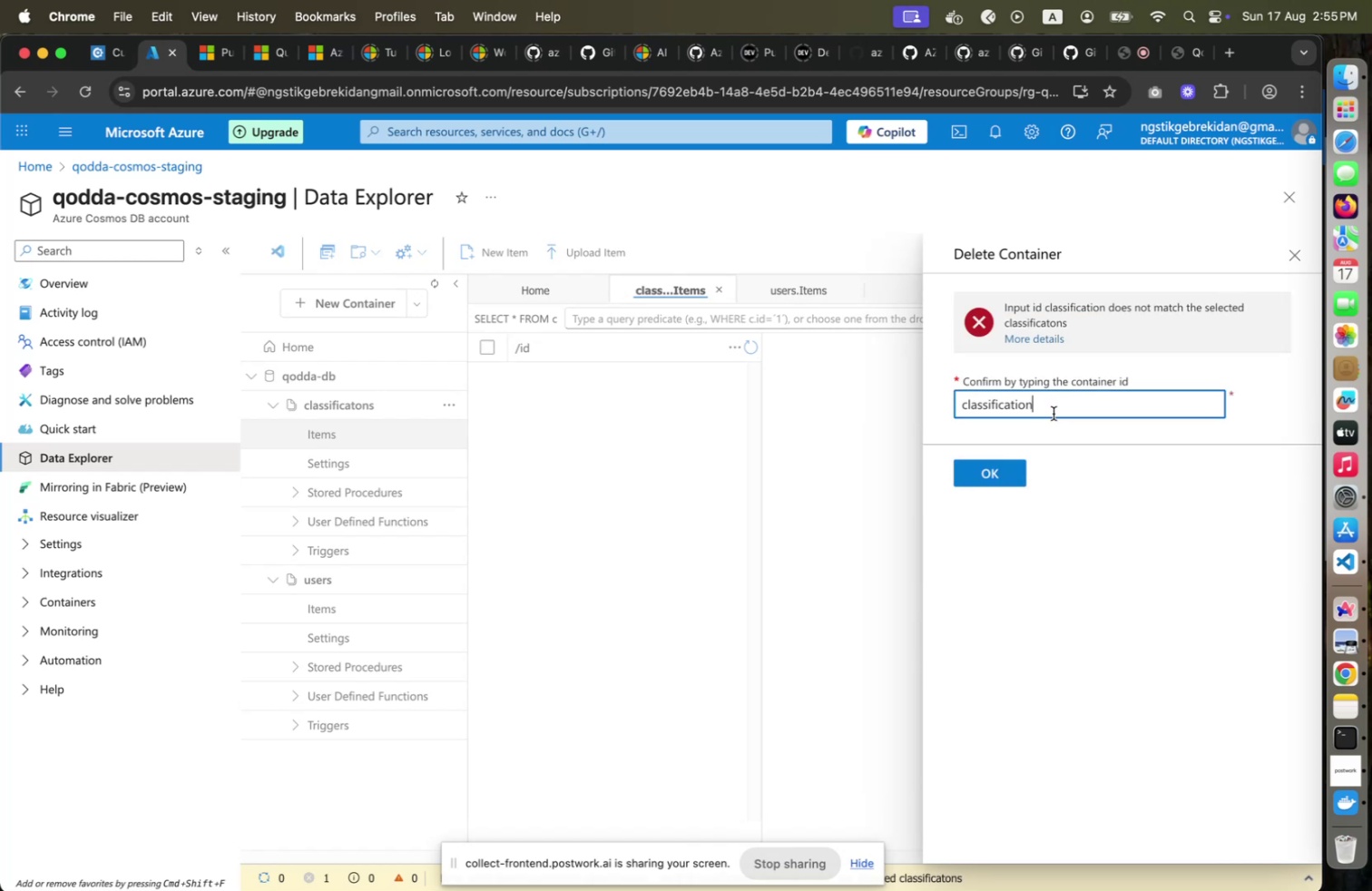 
key(S)
 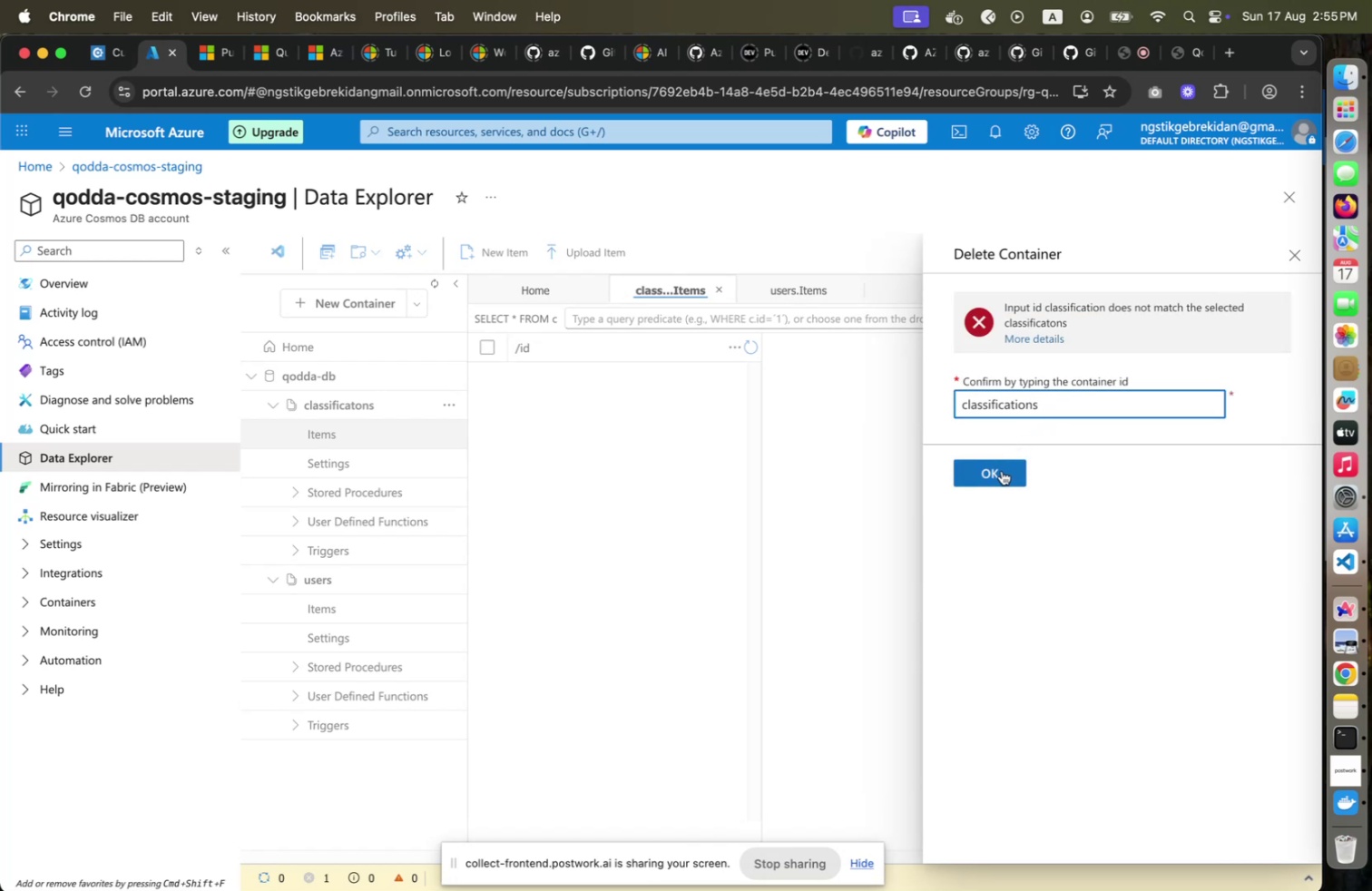 
left_click([1002, 470])
 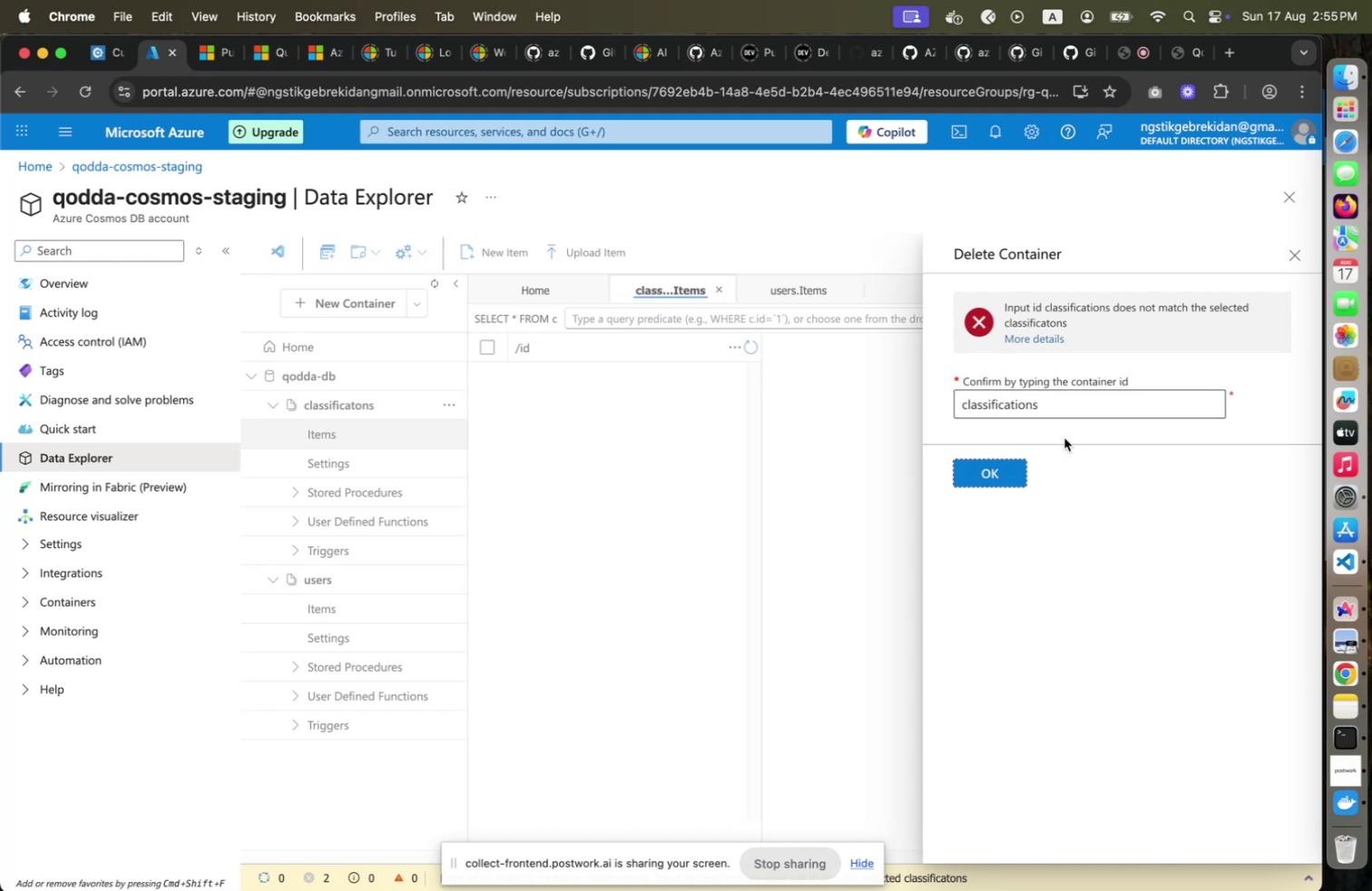 
wait(6.34)
 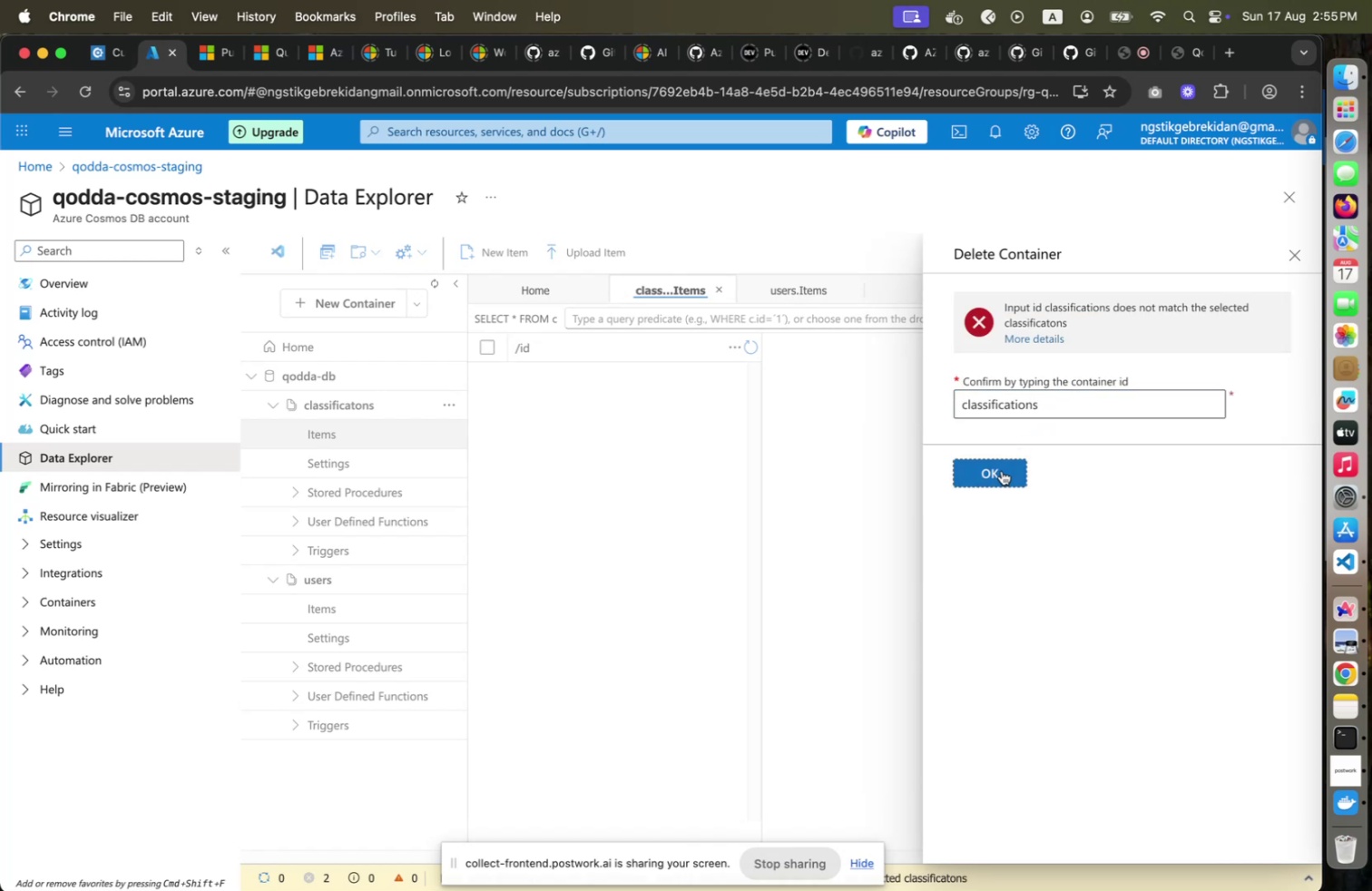 
left_click([1005, 472])
 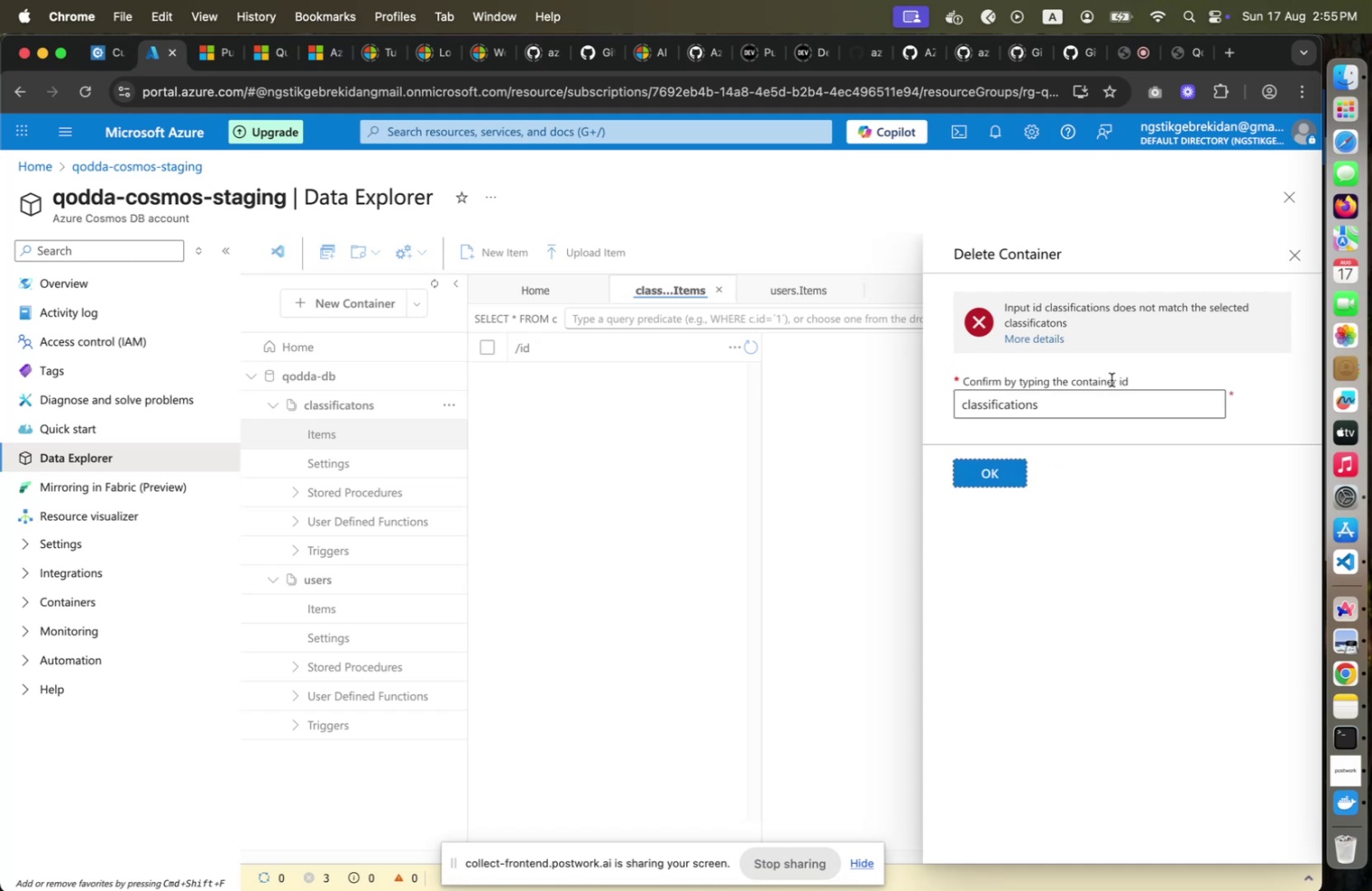 
wait(6.71)
 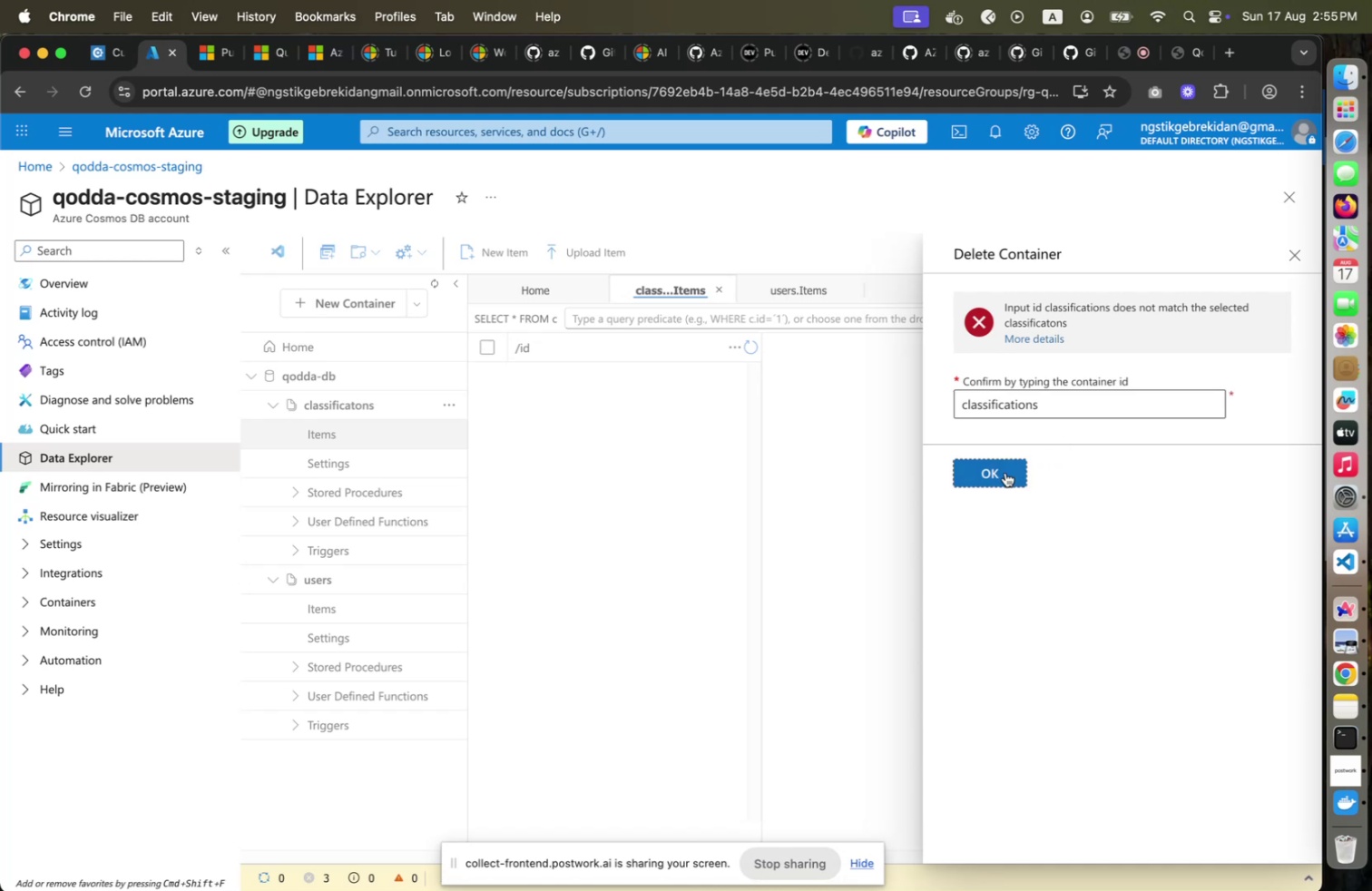 
left_click([1046, 412])
 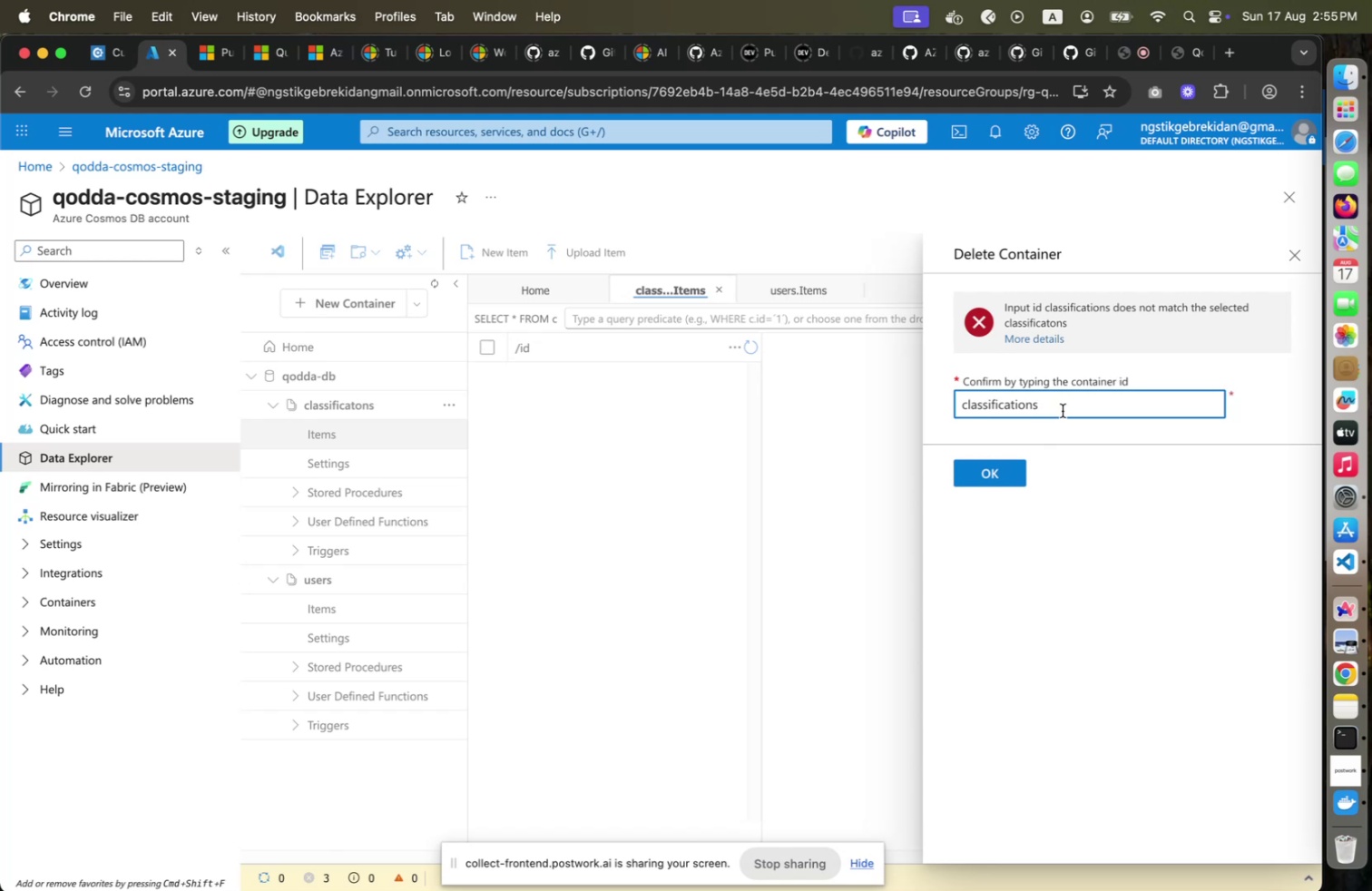 
wait(14.42)
 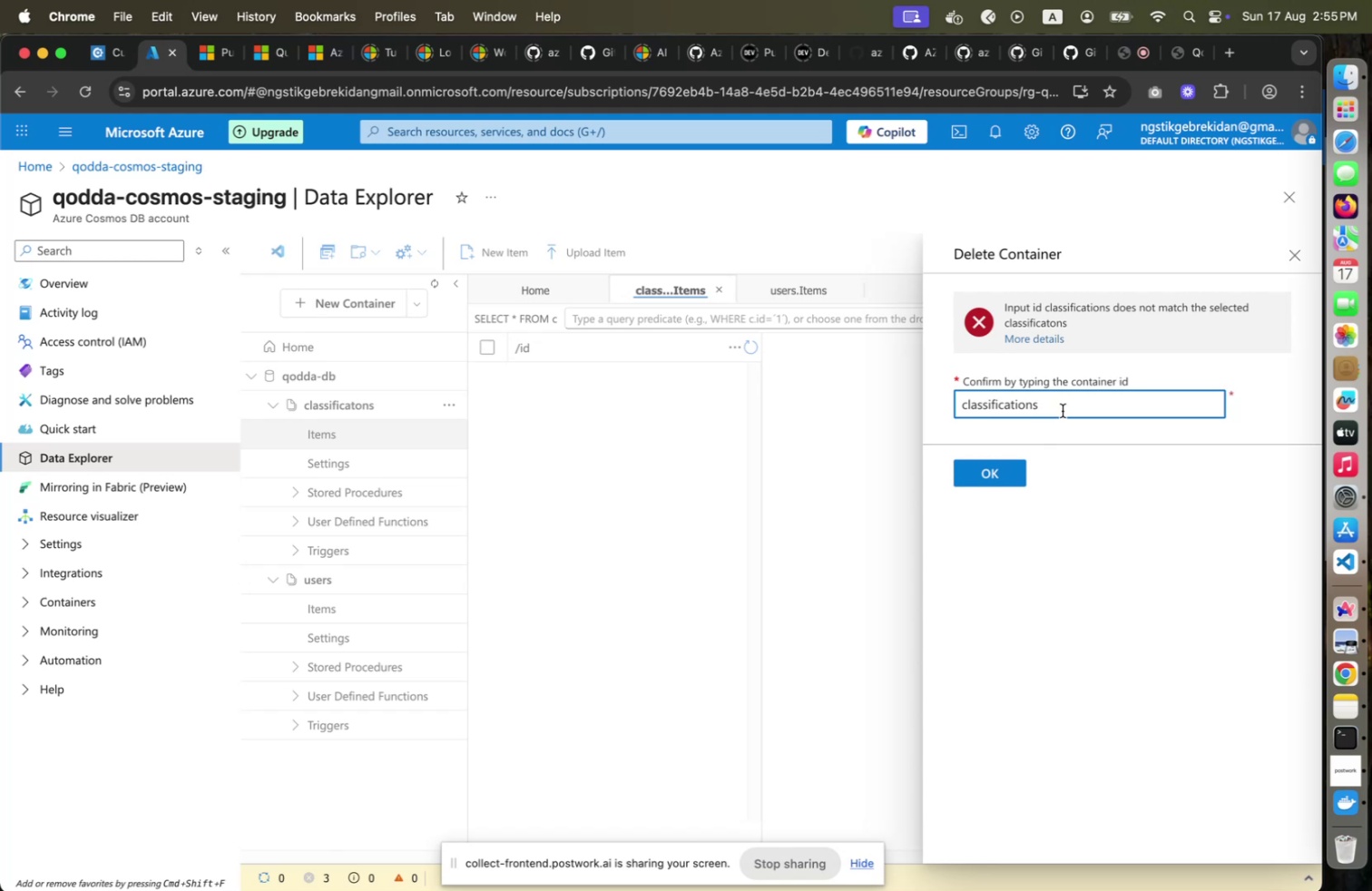 
left_click([1297, 244])
 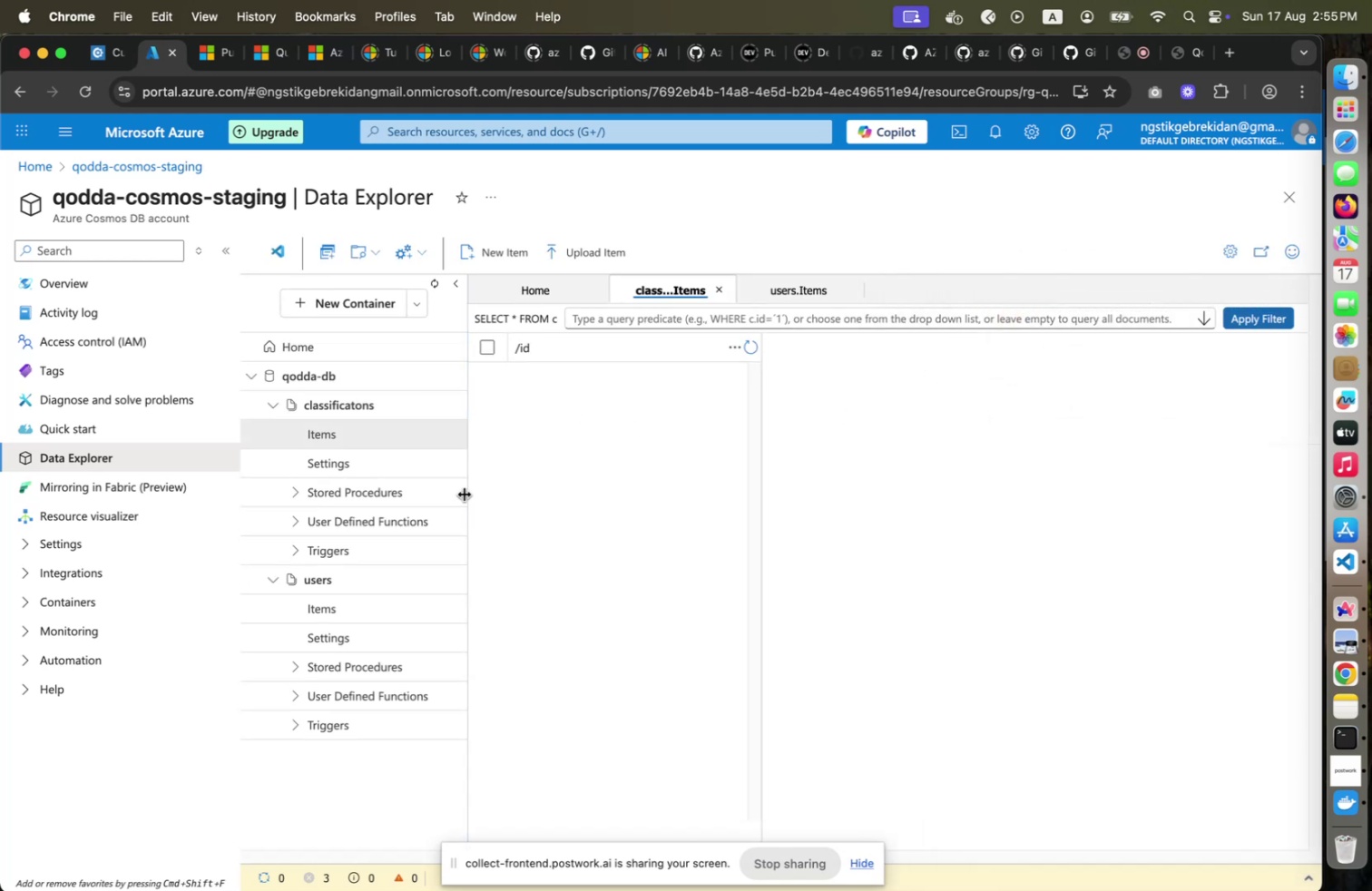 
key(Meta+CommandLeft)
 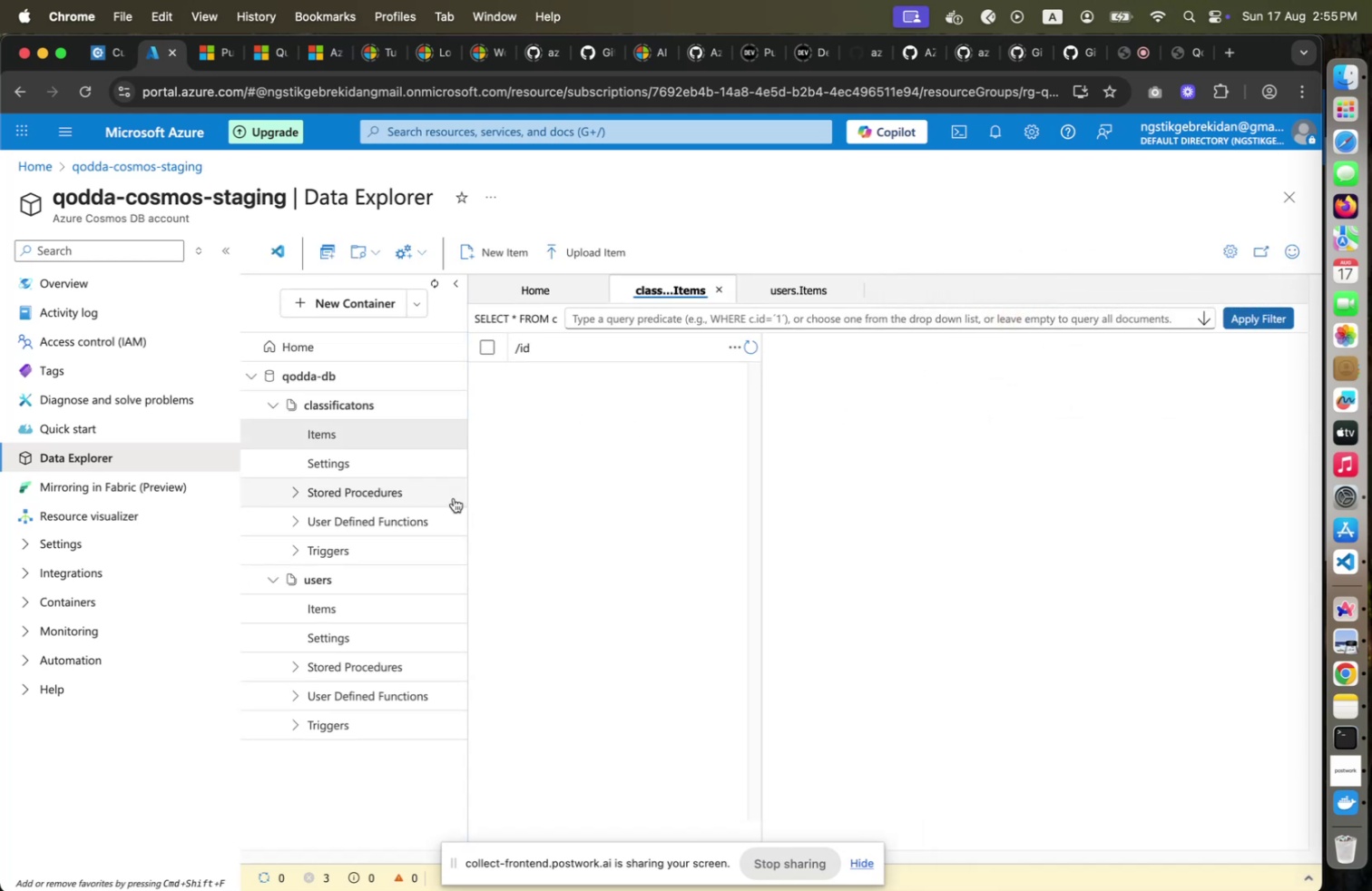 
key(Meta+Tab)
 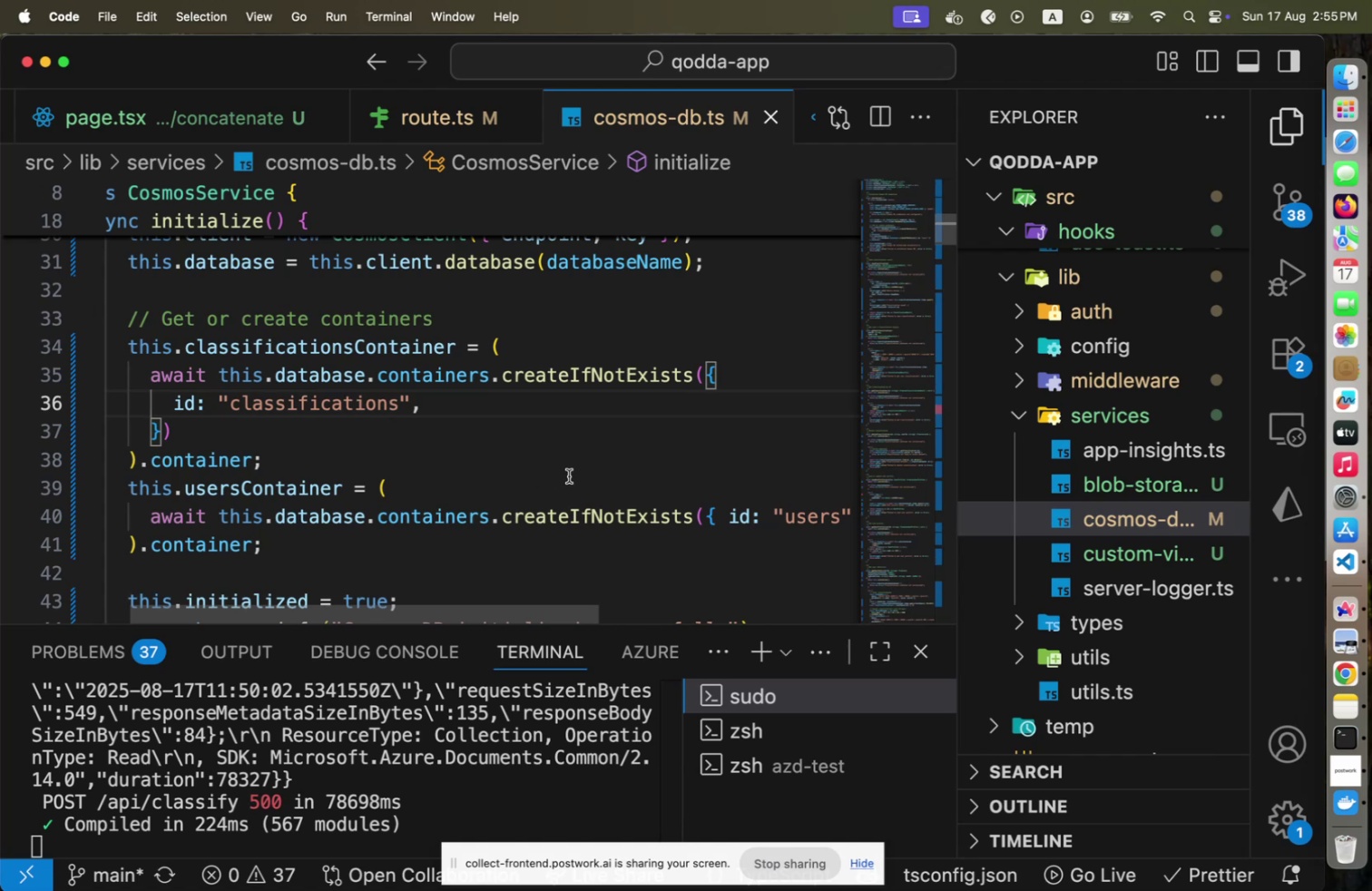 
wait(6.63)
 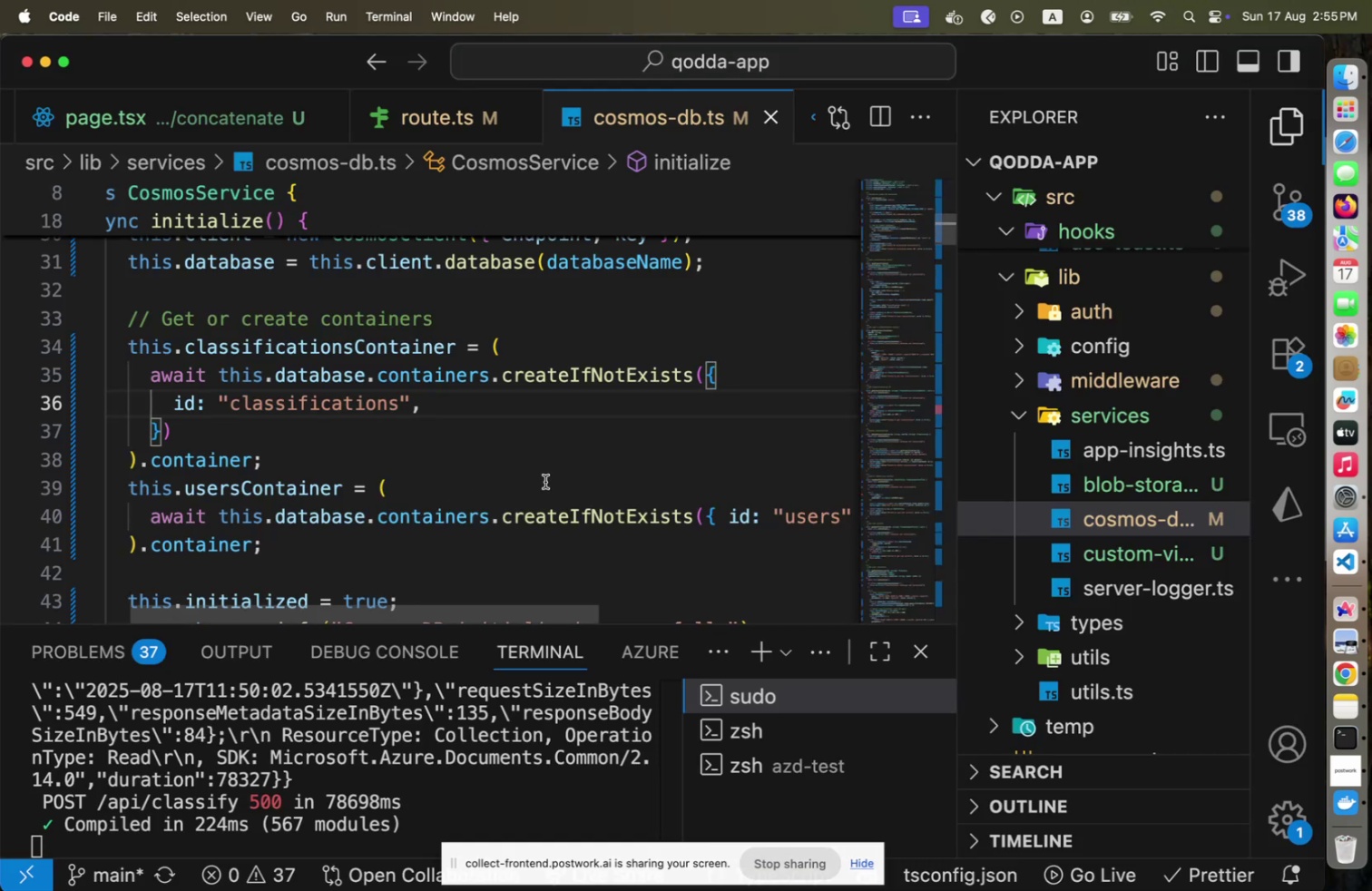 
key(Meta+CommandLeft)
 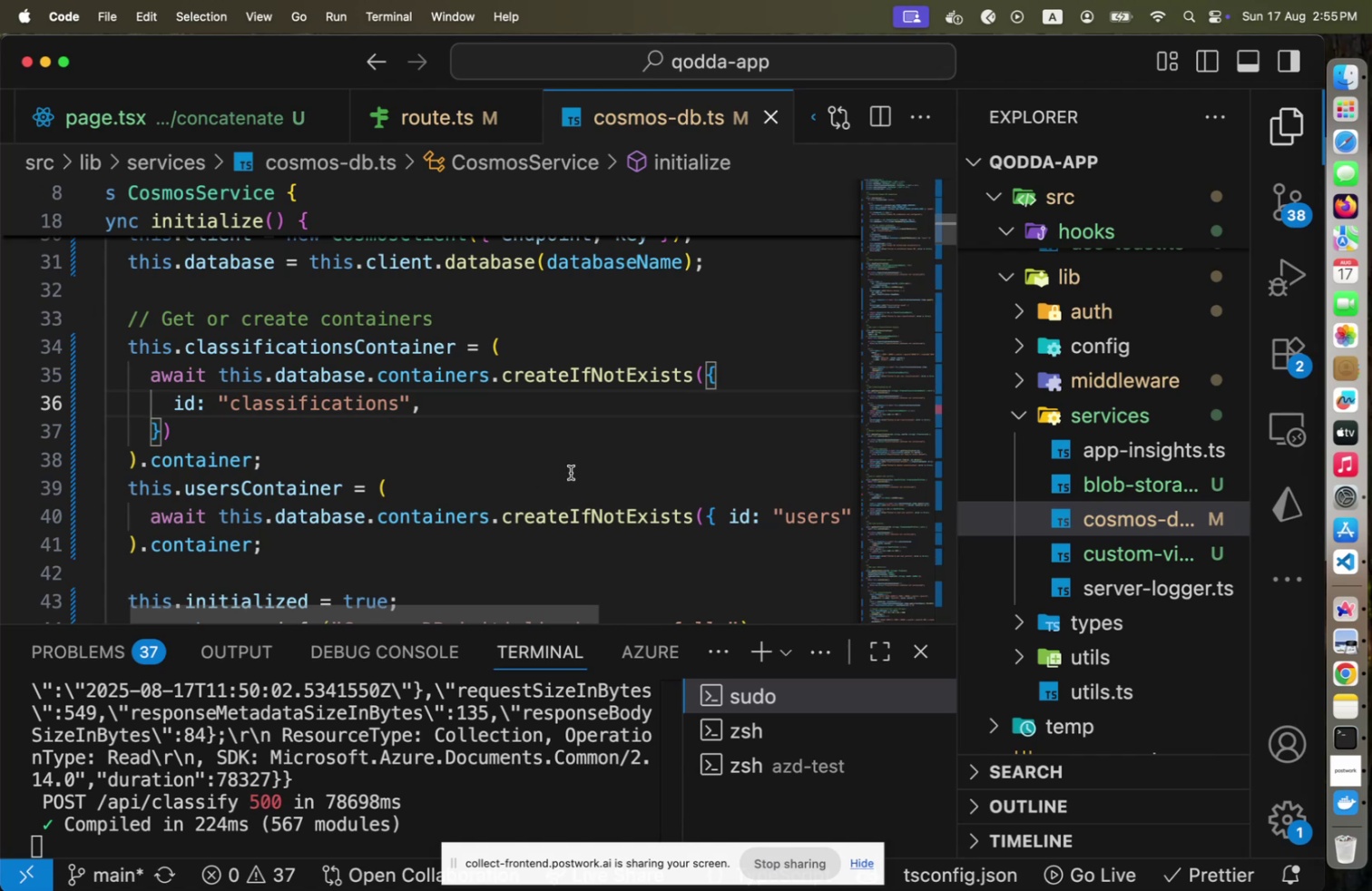 
key(Meta+Tab)
 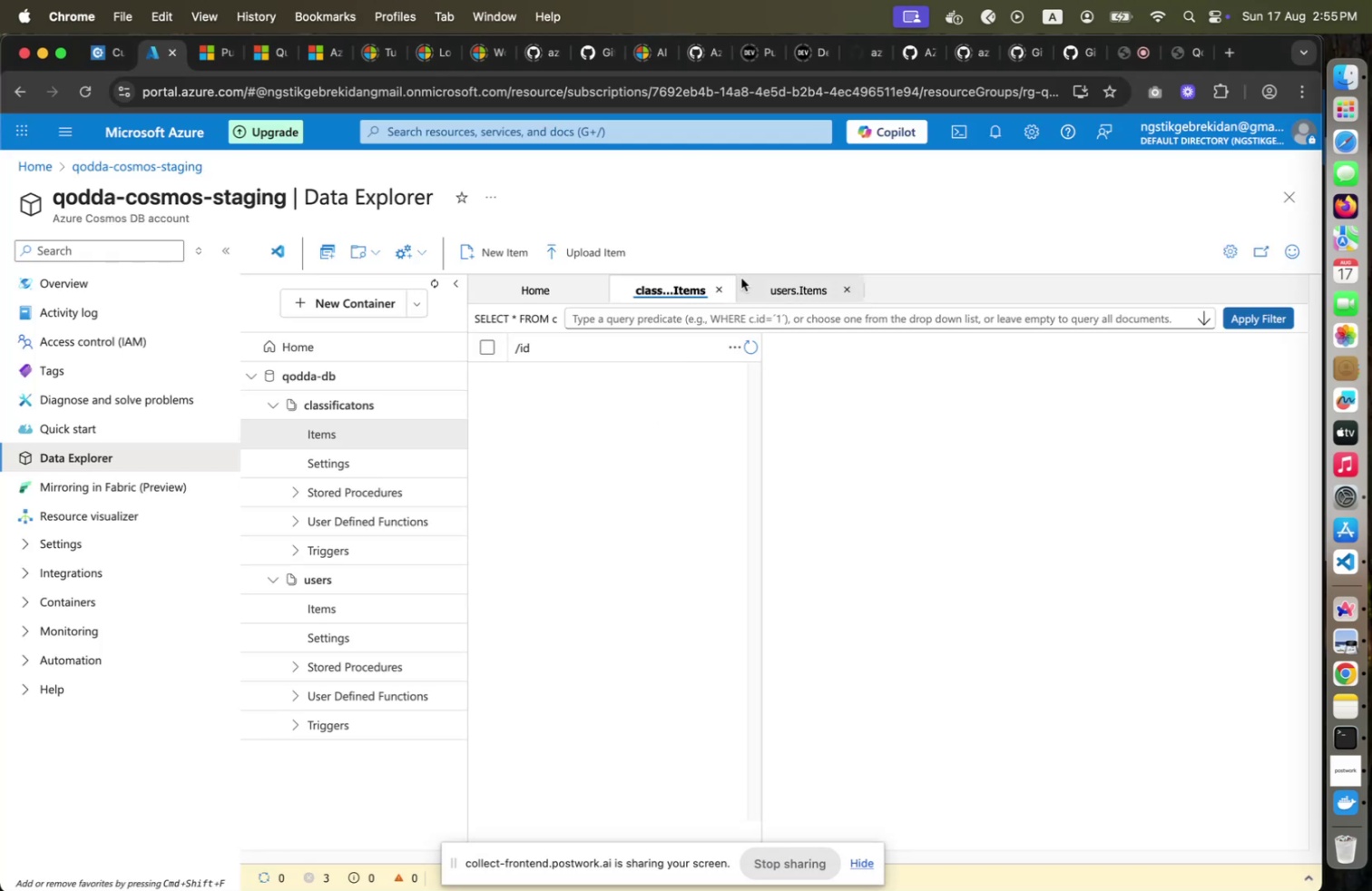 
left_click([719, 288])
 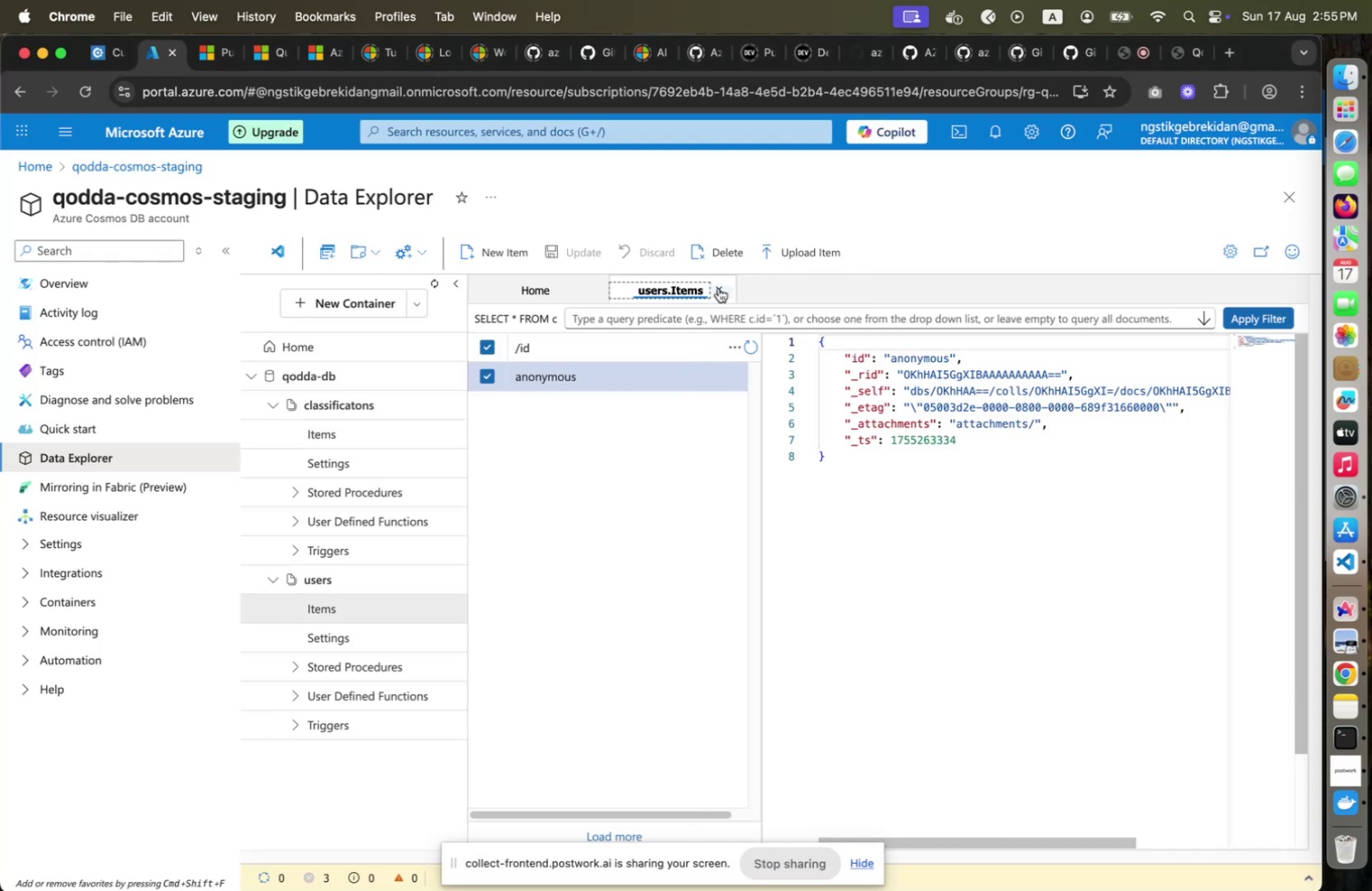 
left_click([719, 288])
 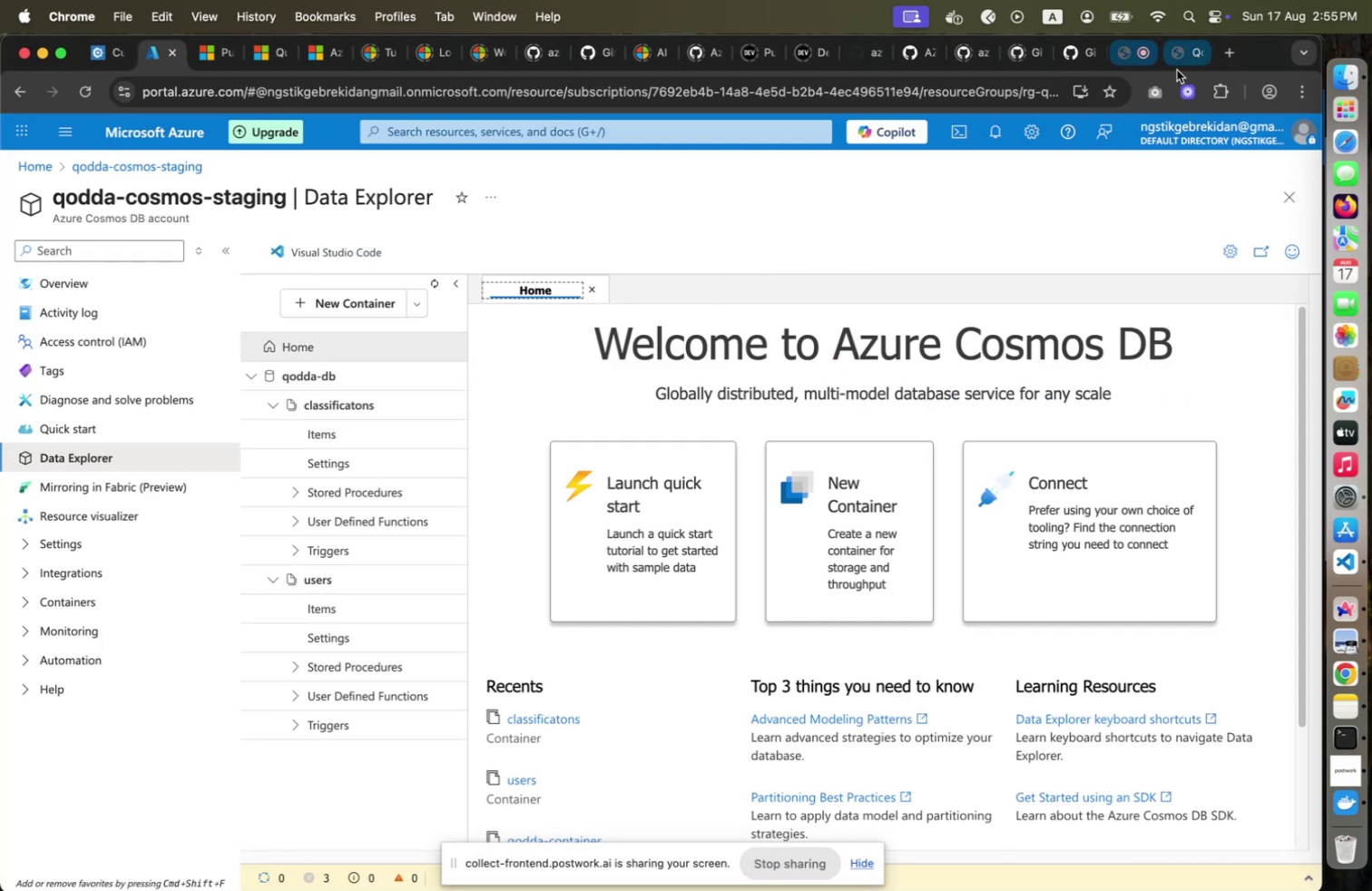 
left_click([1179, 68])
 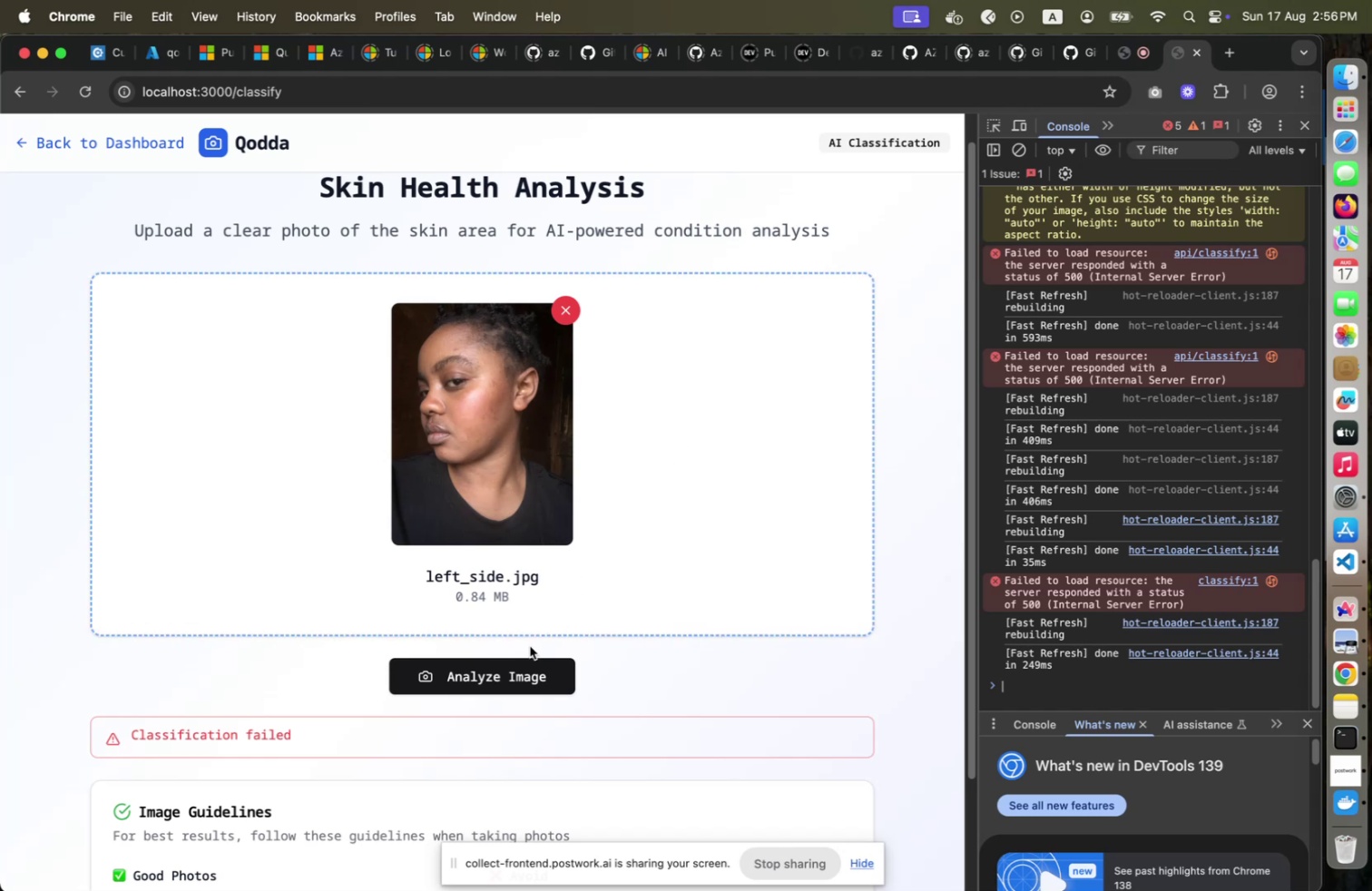 
left_click([503, 667])
 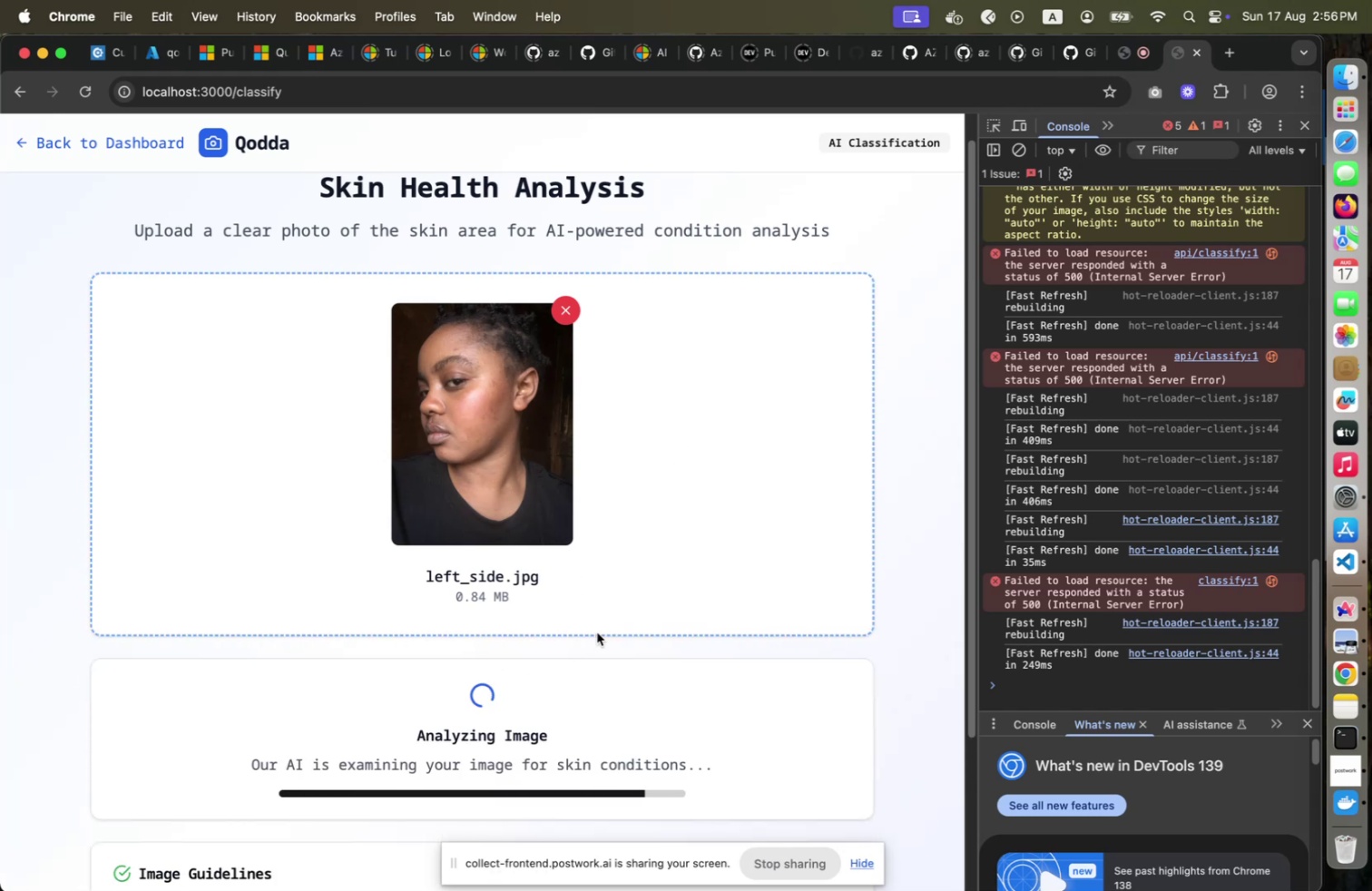 
key(Meta+CommandLeft)
 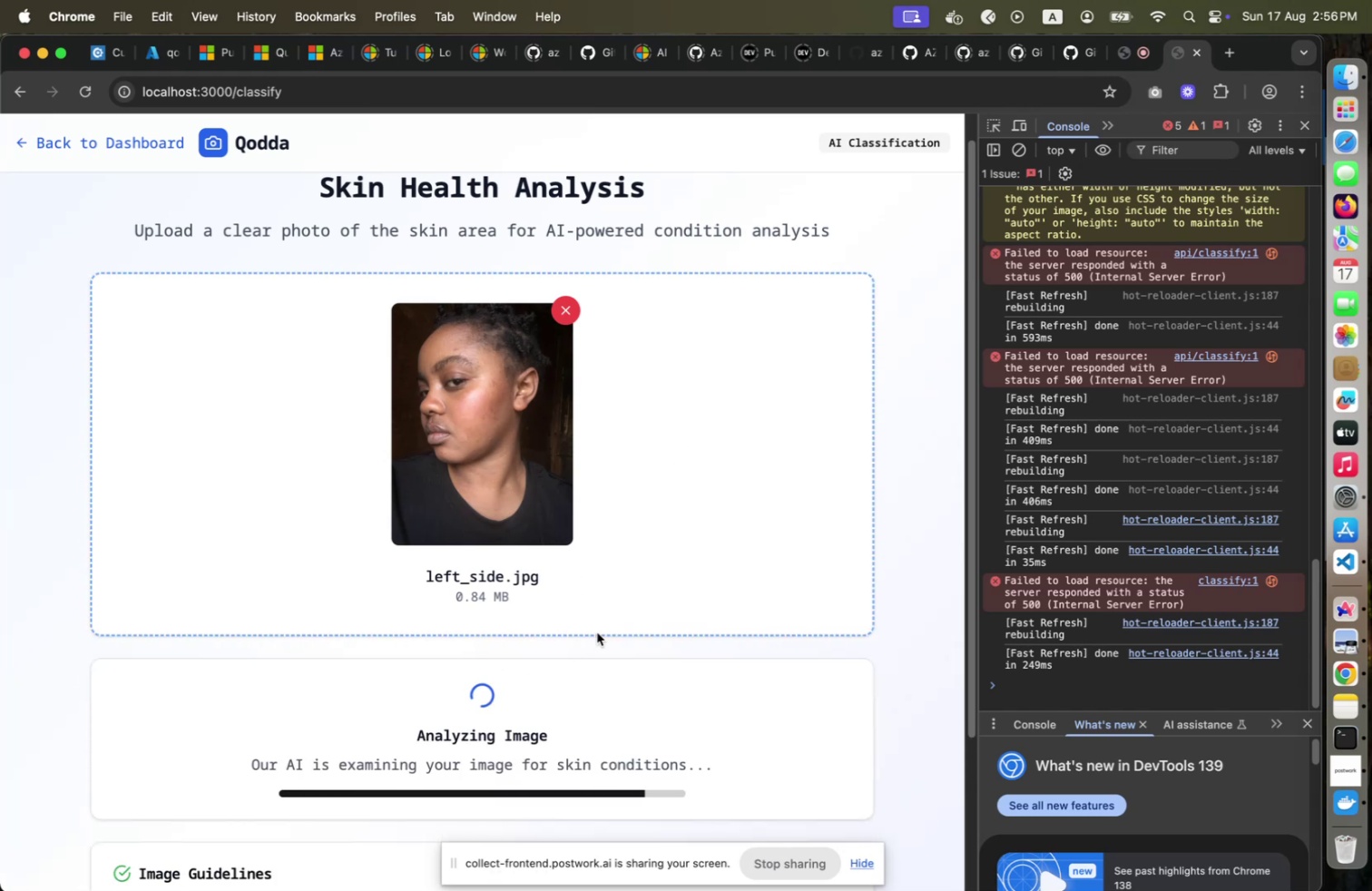 
key(Meta+Tab)
 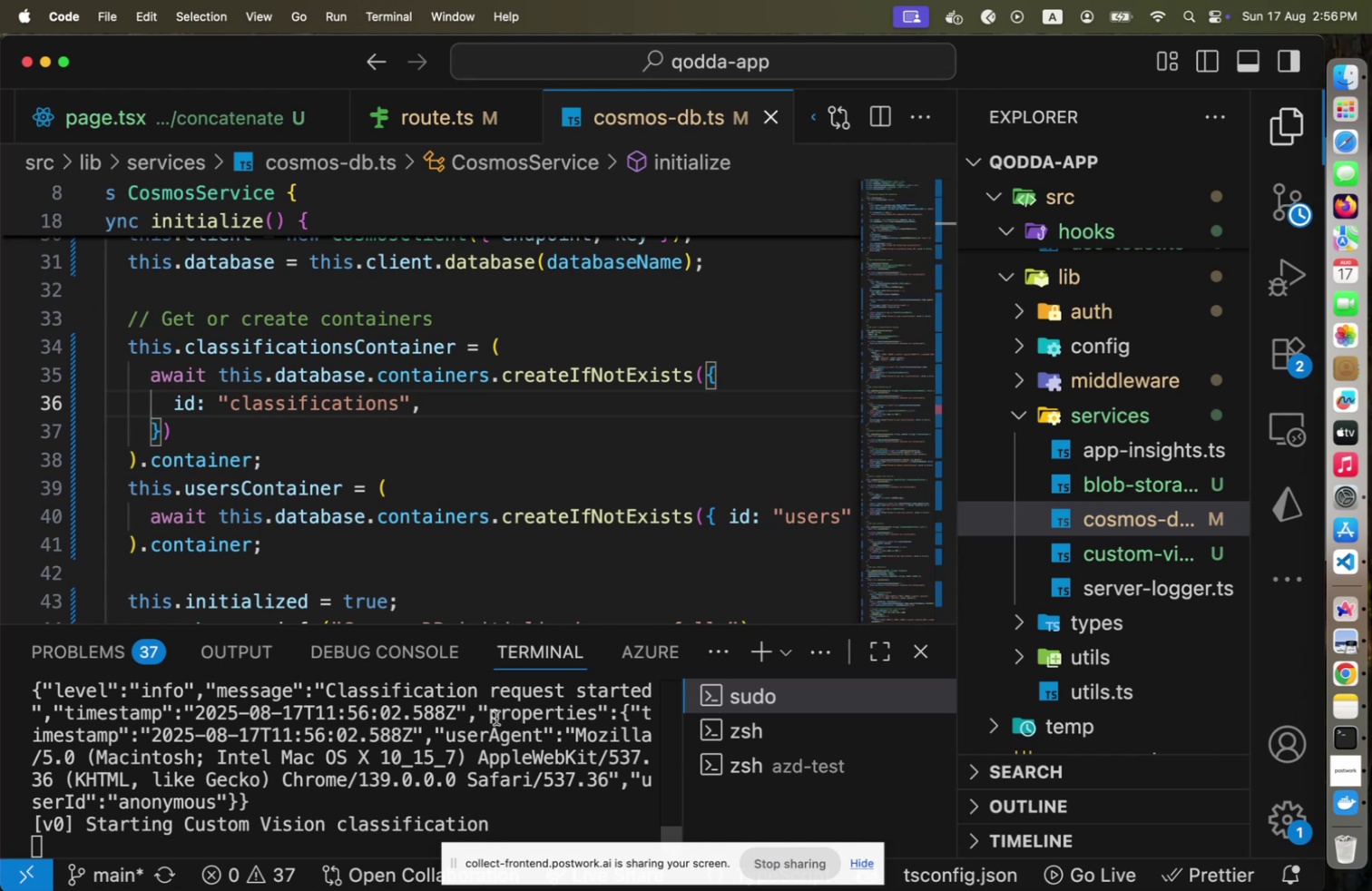 
wait(10.81)
 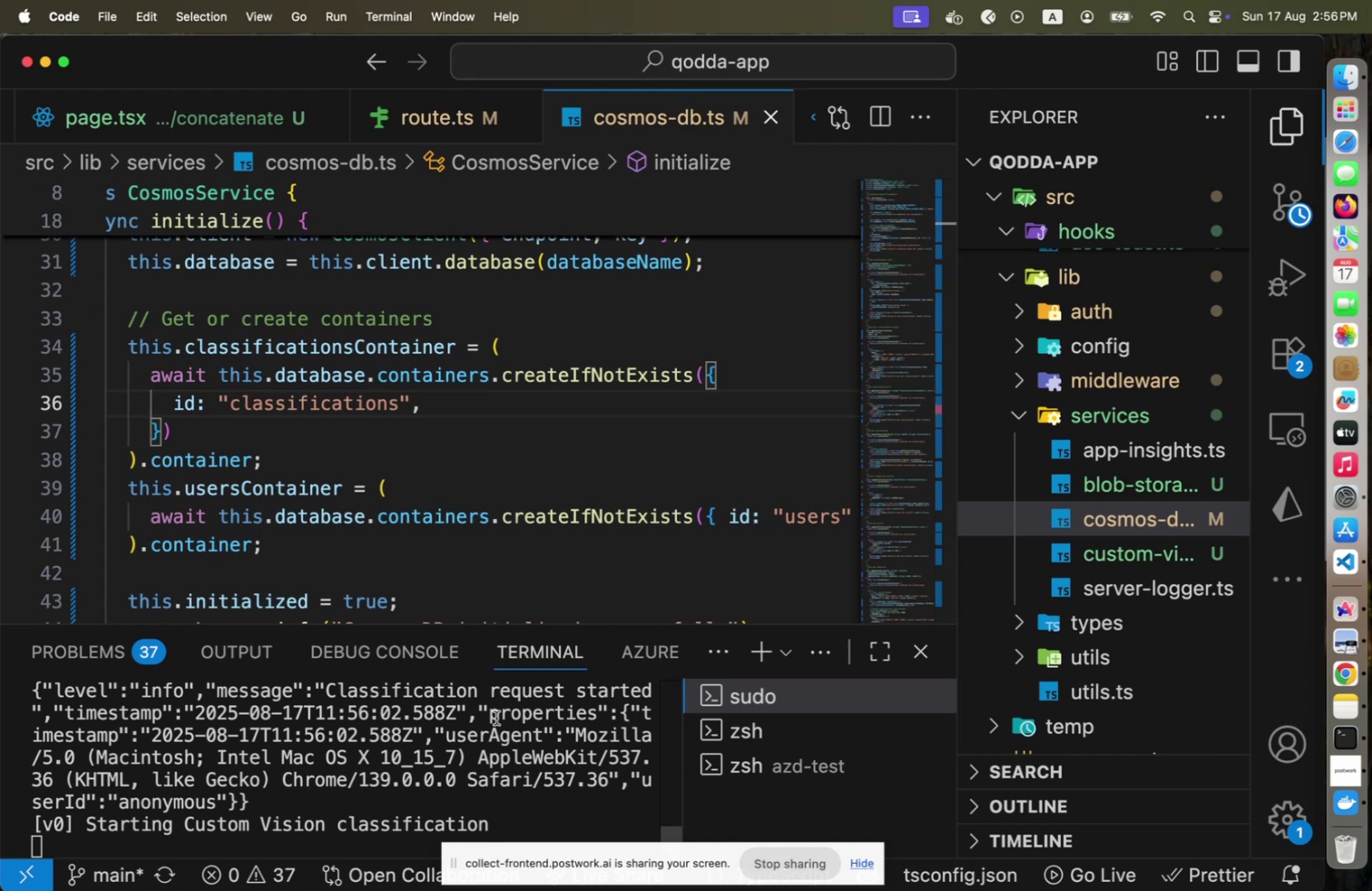 
key(Meta+CommandLeft)
 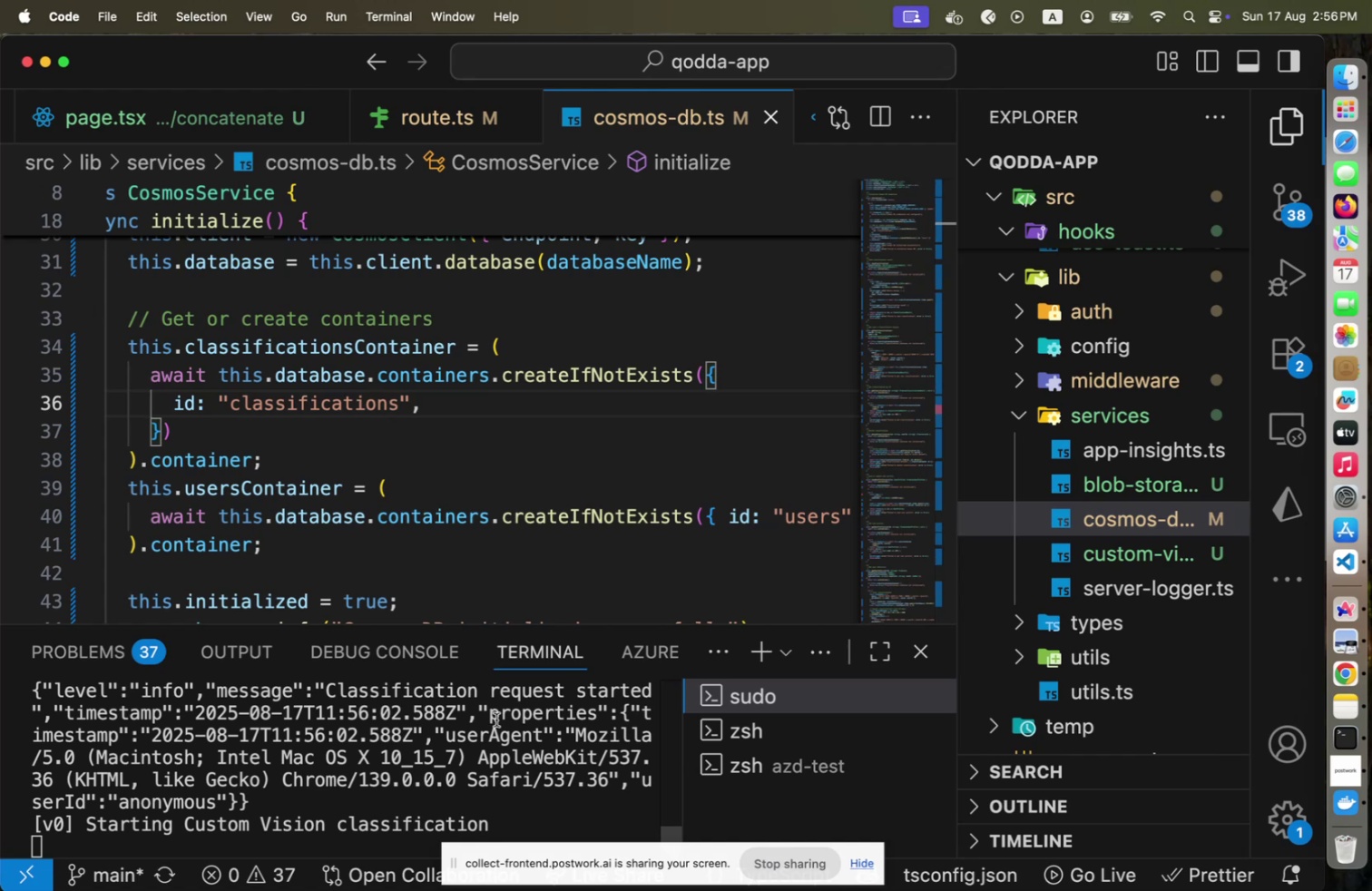 
key(Meta+Tab)
 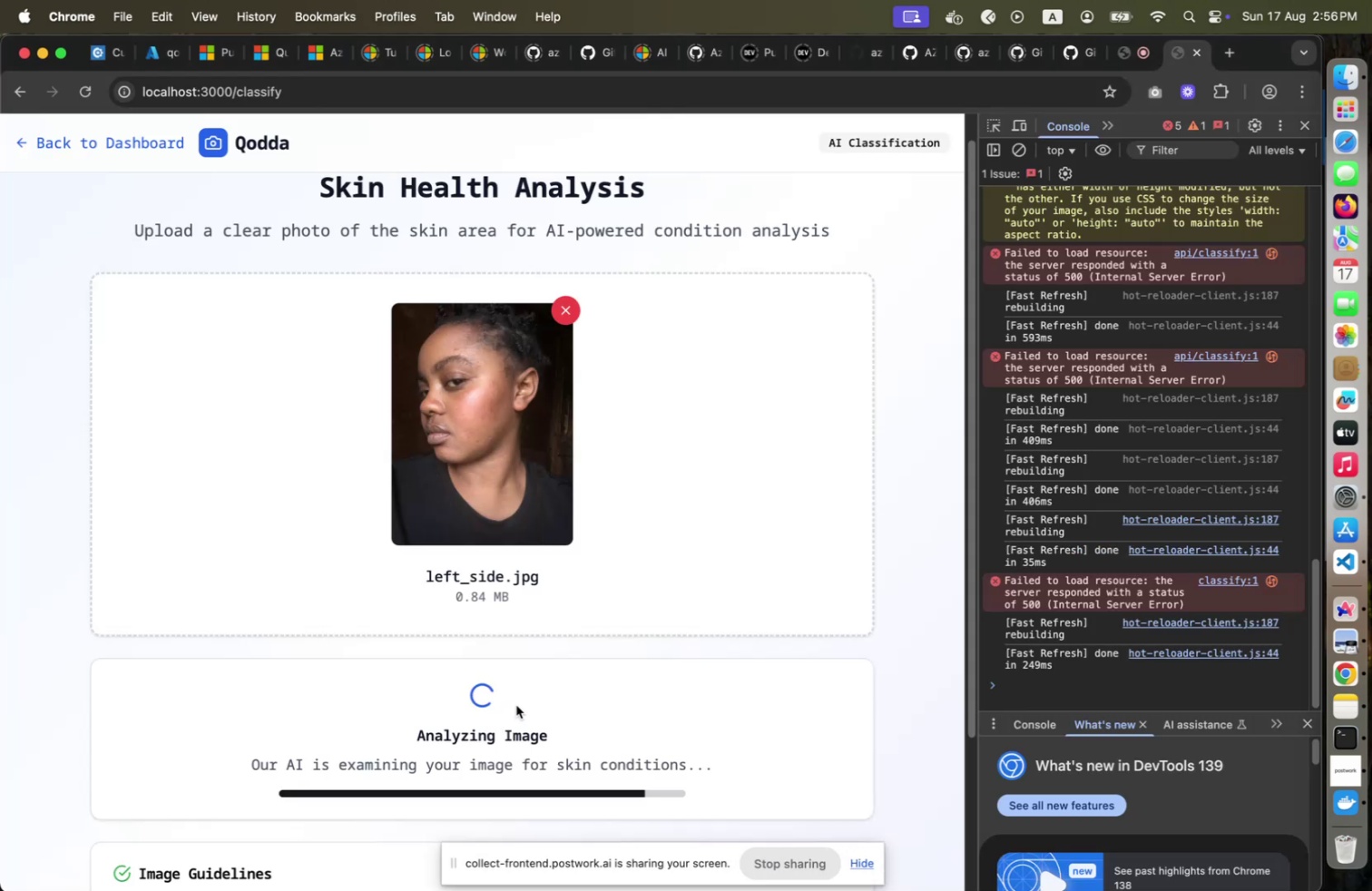 
key(Meta+CommandLeft)
 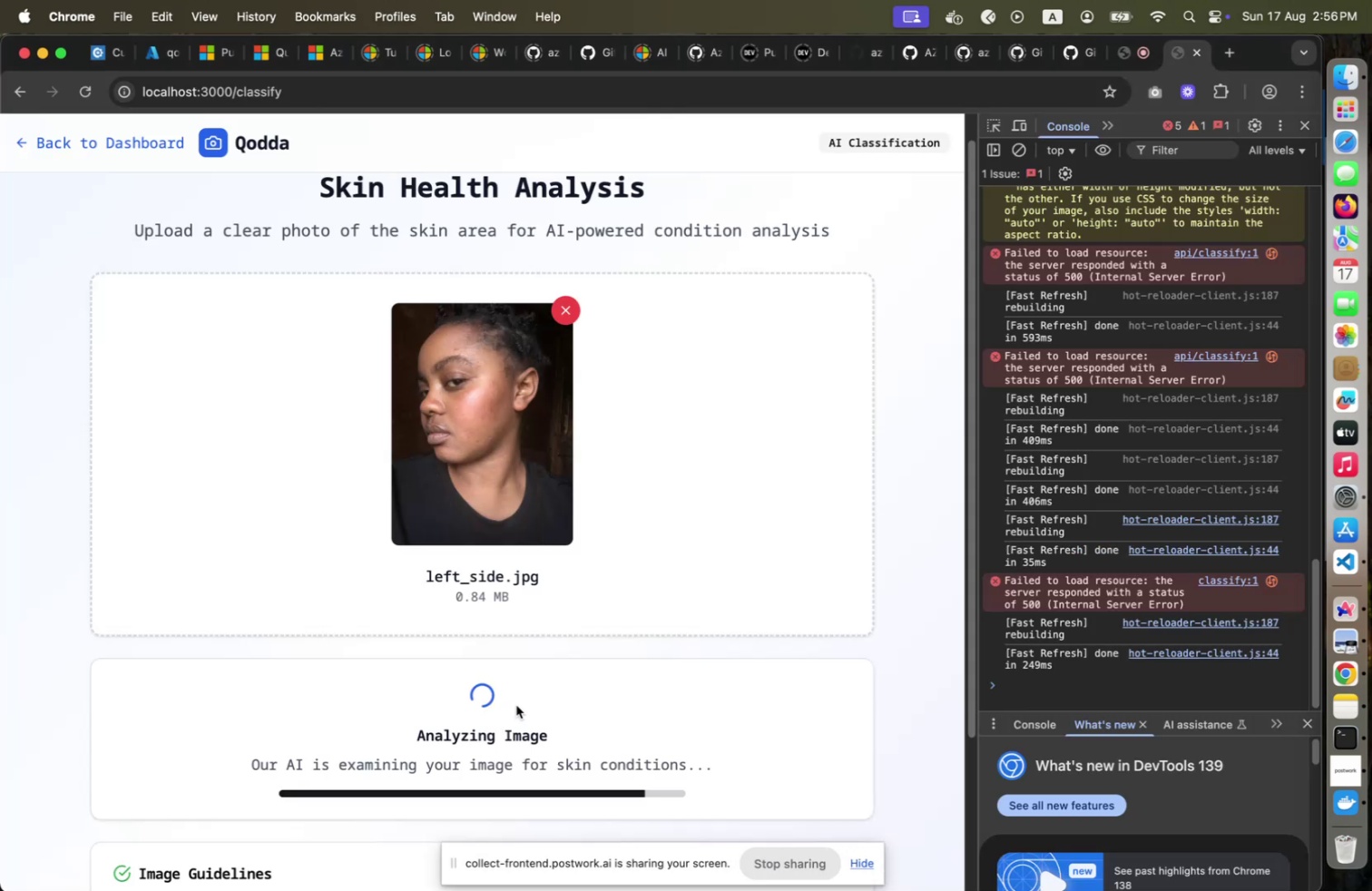 
key(Meta+Tab)
 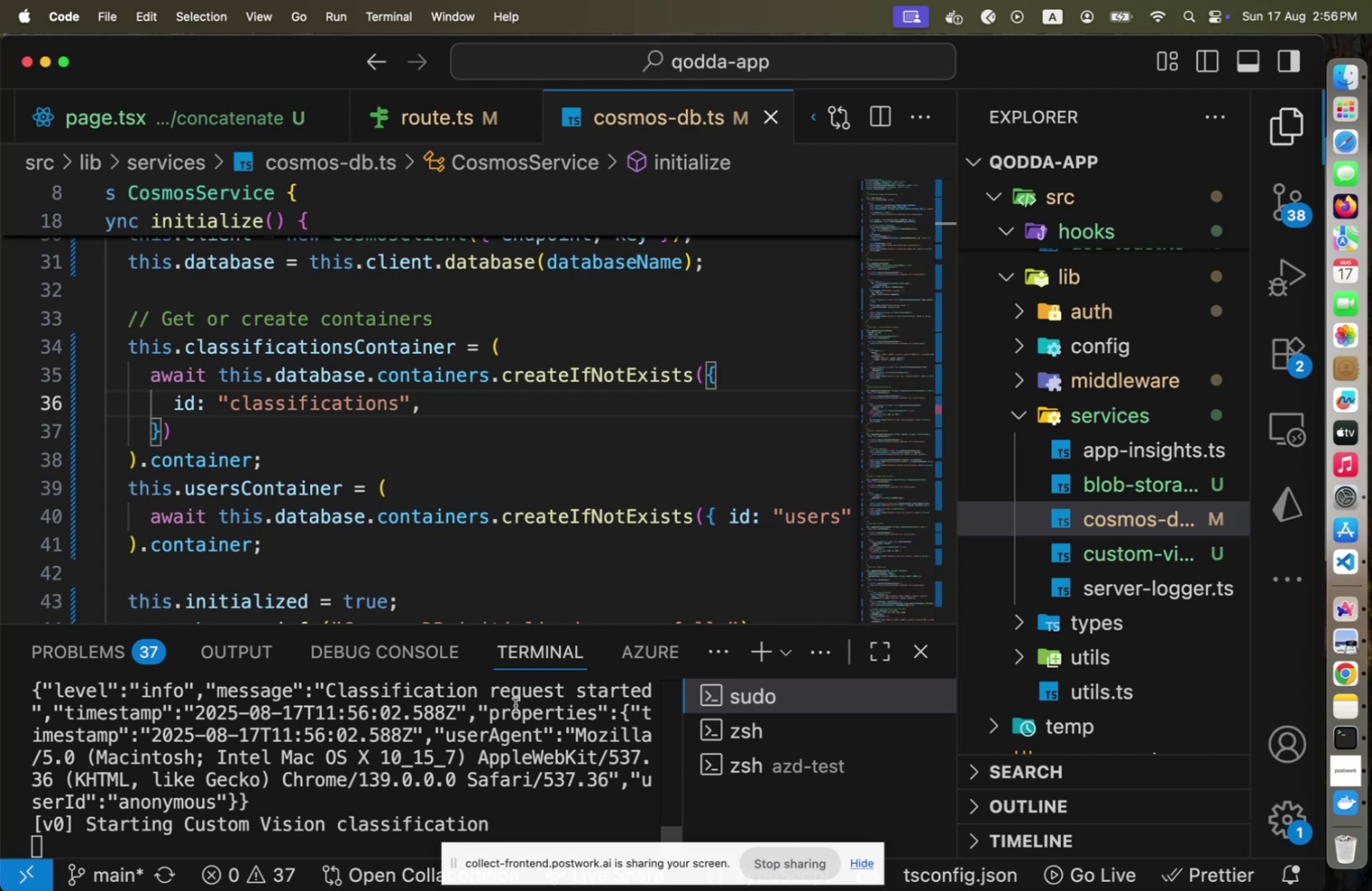 
wait(8.86)
 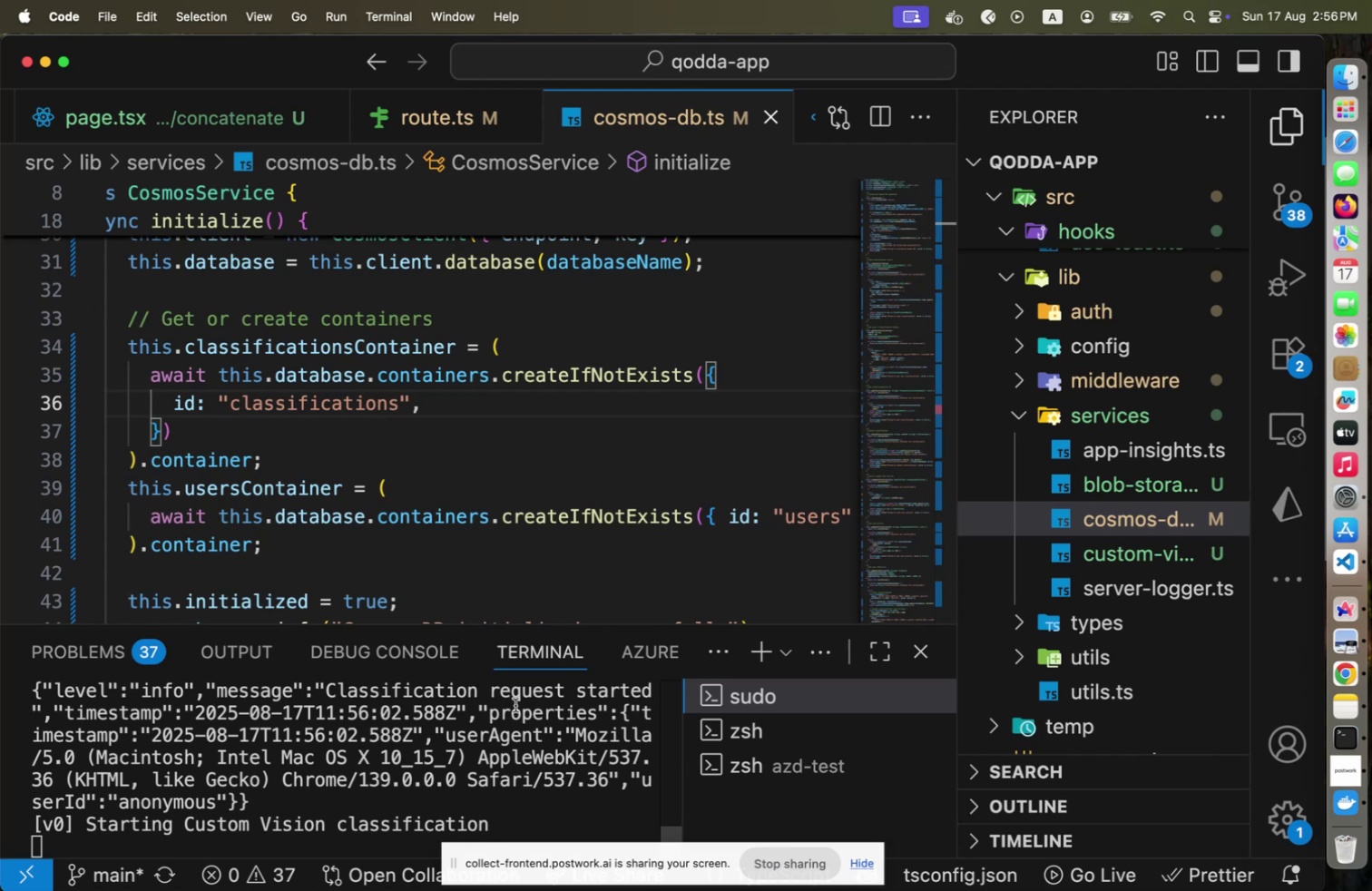 
scroll: coordinate [404, 518], scroll_direction: down, amount: 3.0
 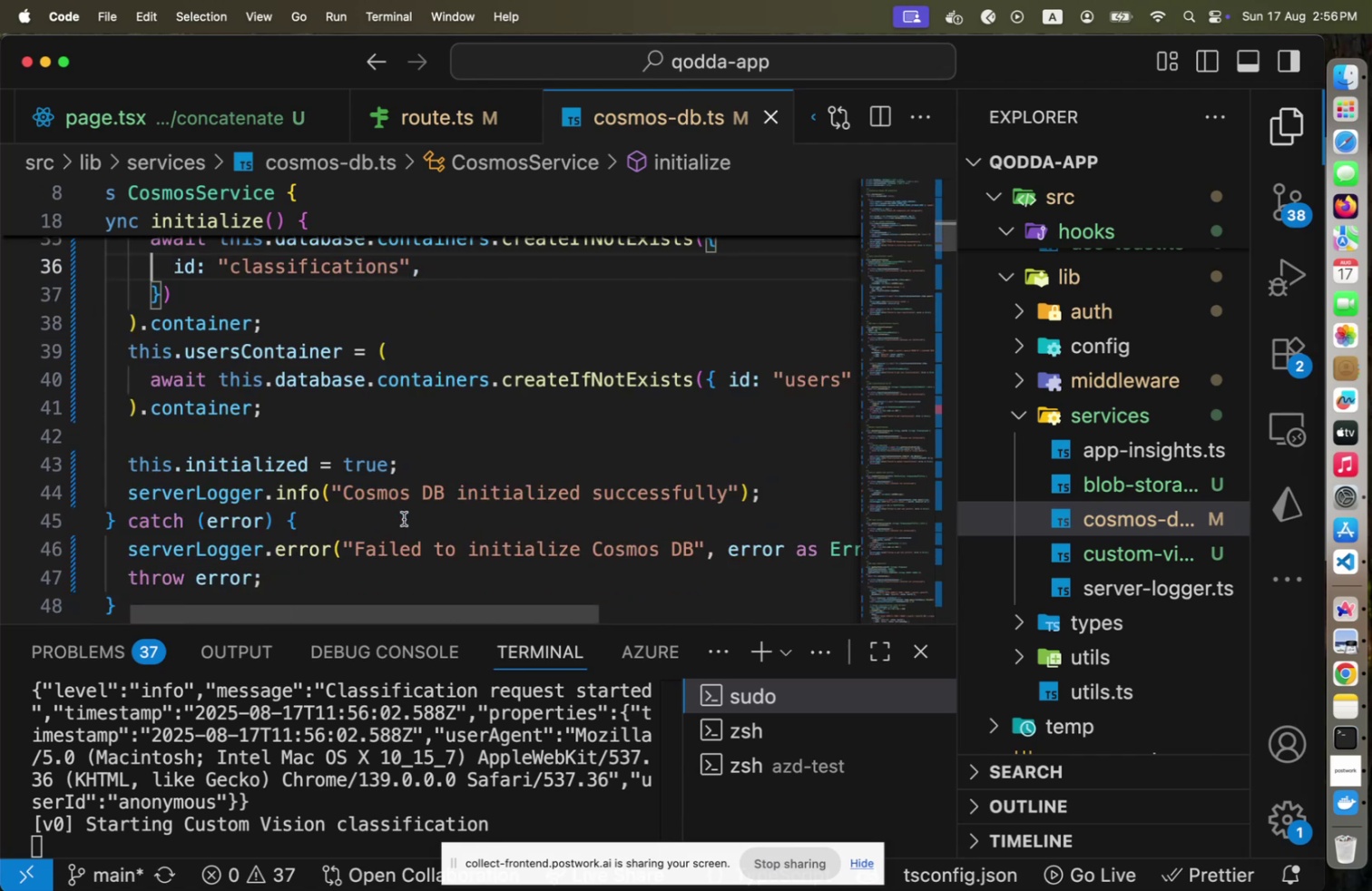 
scroll: coordinate [404, 517], scroll_direction: up, amount: 3.0
 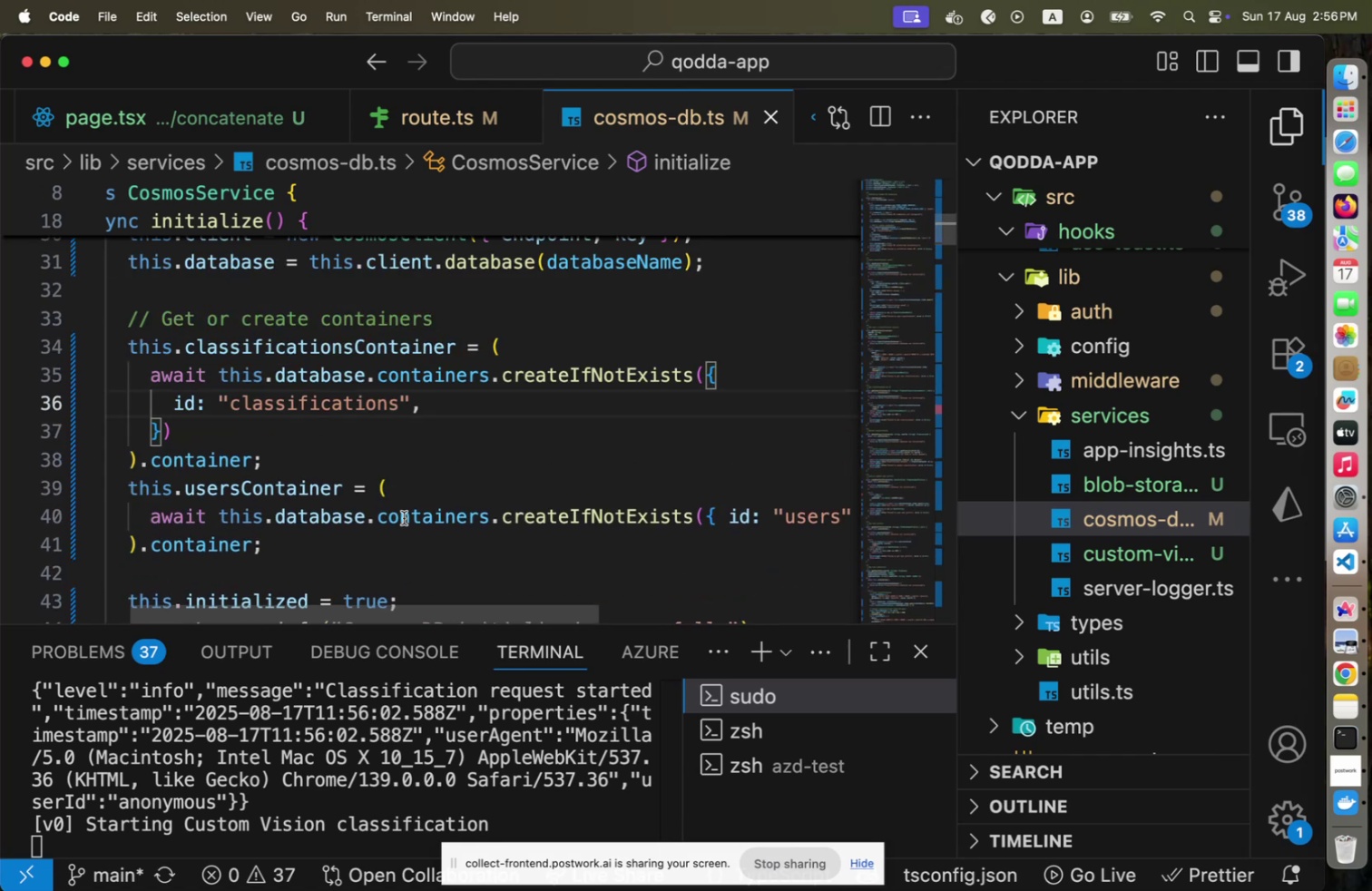 
scroll: coordinate [404, 517], scroll_direction: down, amount: 4.0
 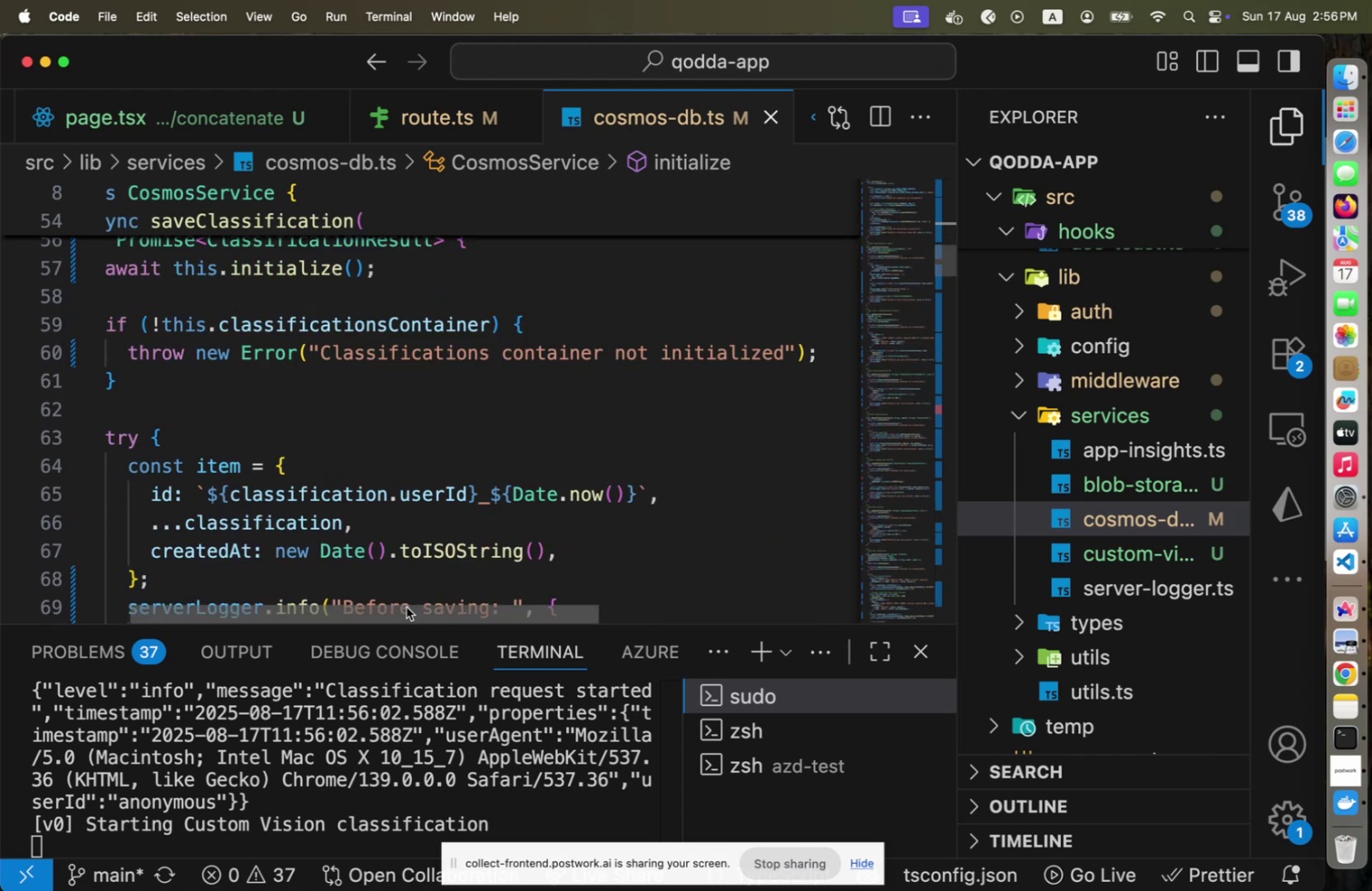 
left_click_drag(start_coordinate=[403, 615], to_coordinate=[342, 613])
 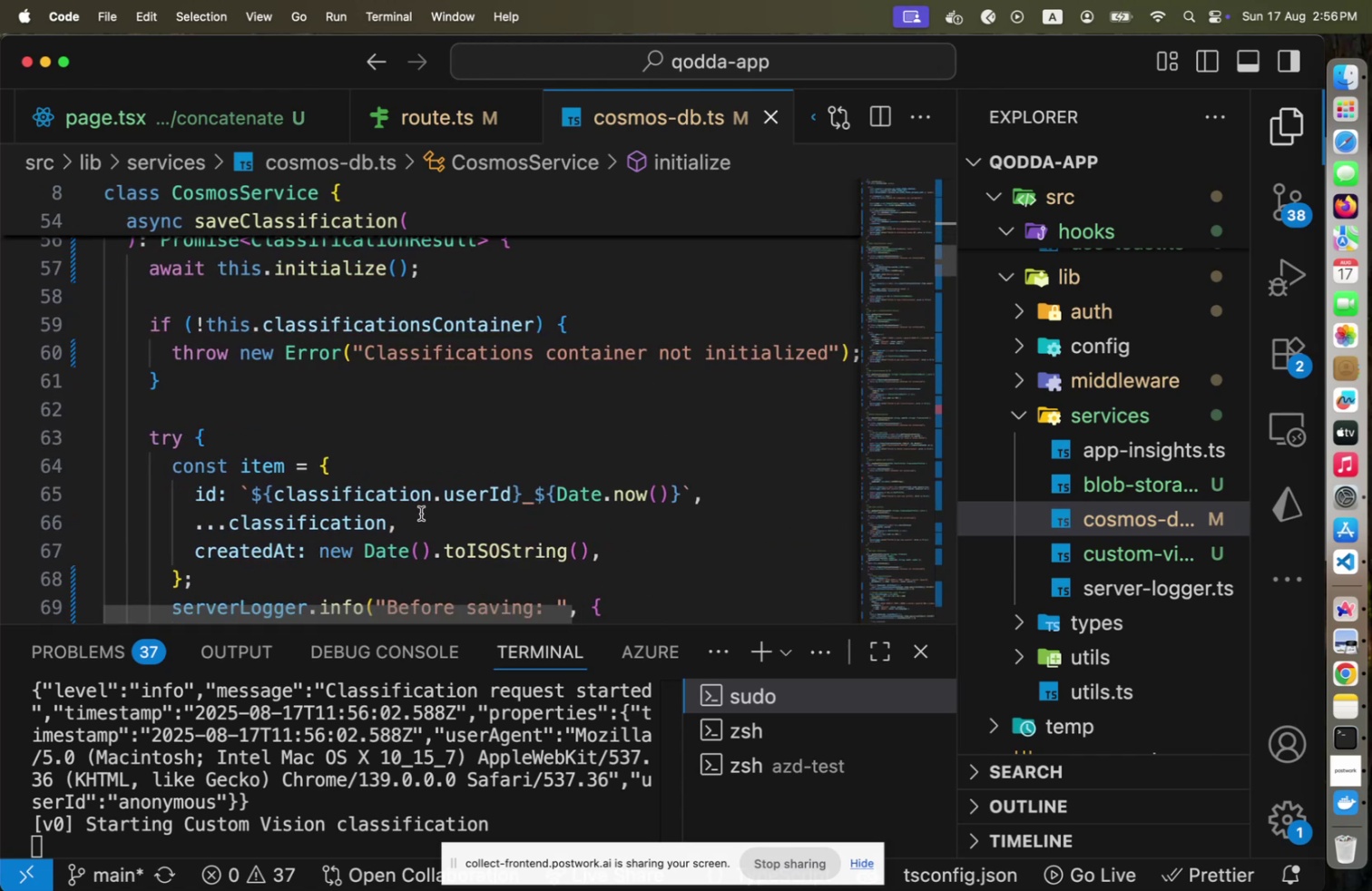 
scroll: coordinate [421, 513], scroll_direction: up, amount: 1.0
 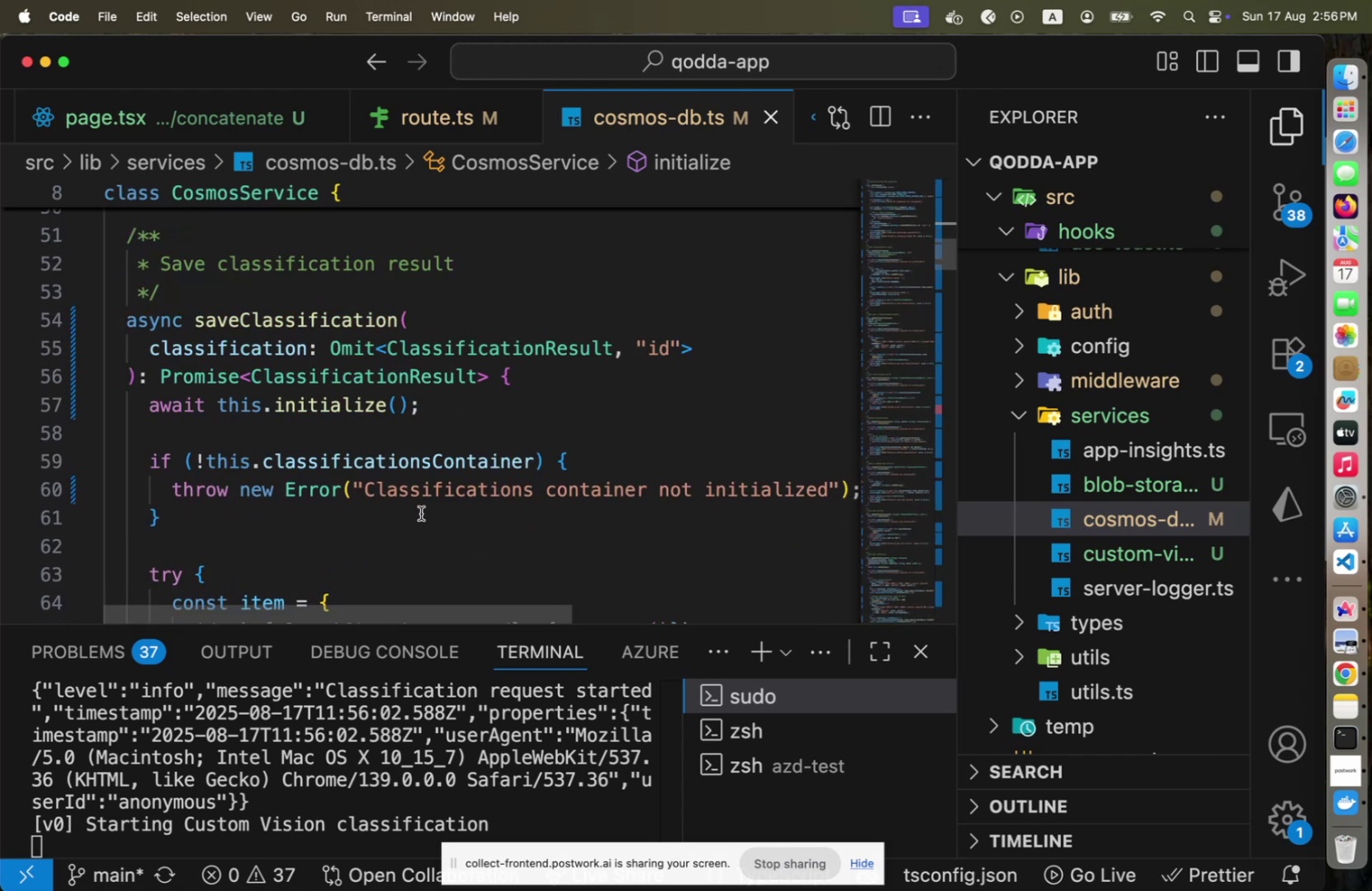 
scroll: coordinate [421, 513], scroll_direction: down, amount: 5.0
 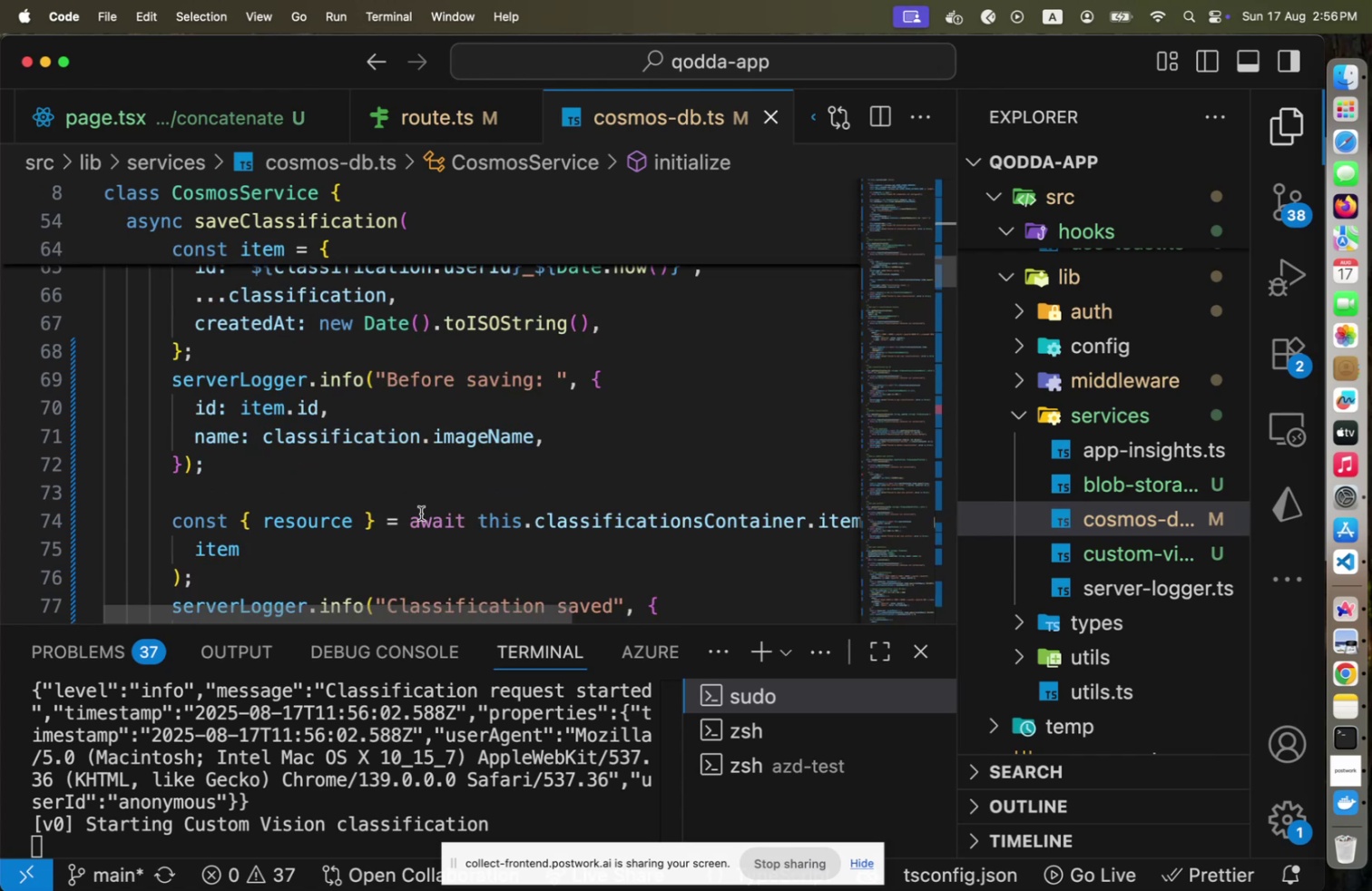 
scroll: coordinate [421, 513], scroll_direction: up, amount: 2.0
 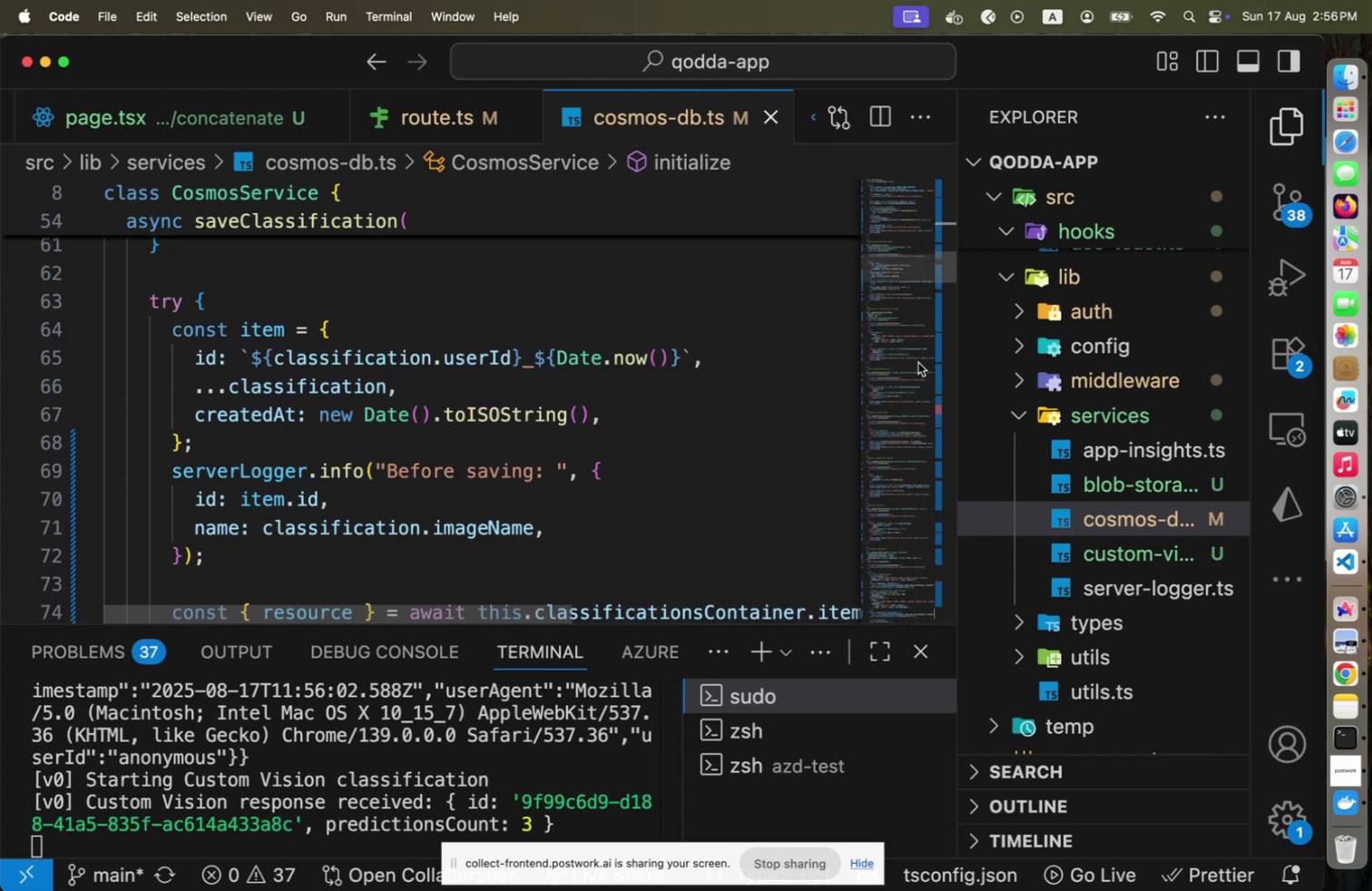 
left_click([738, 408])
 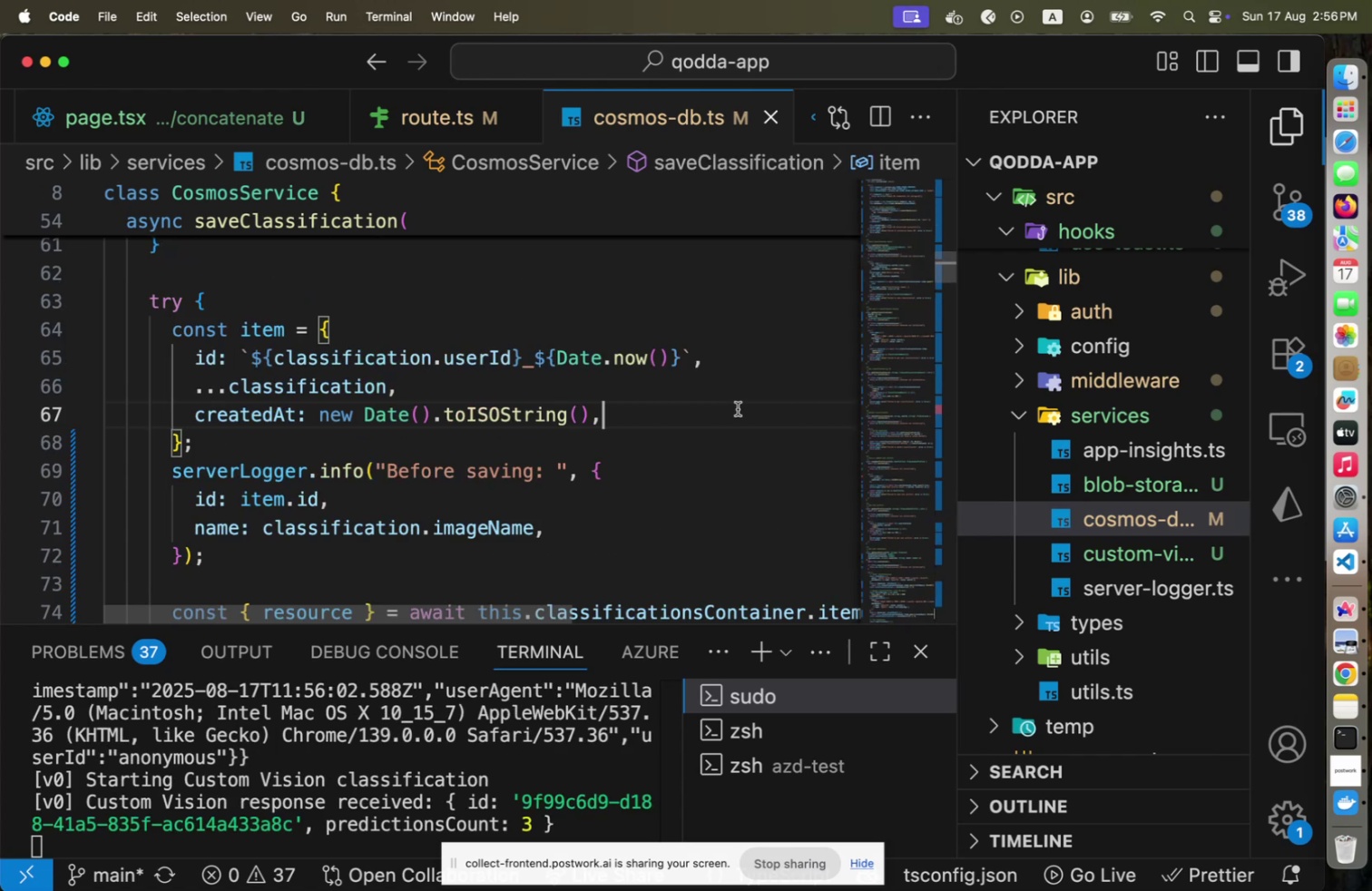 
key(Meta+B)
 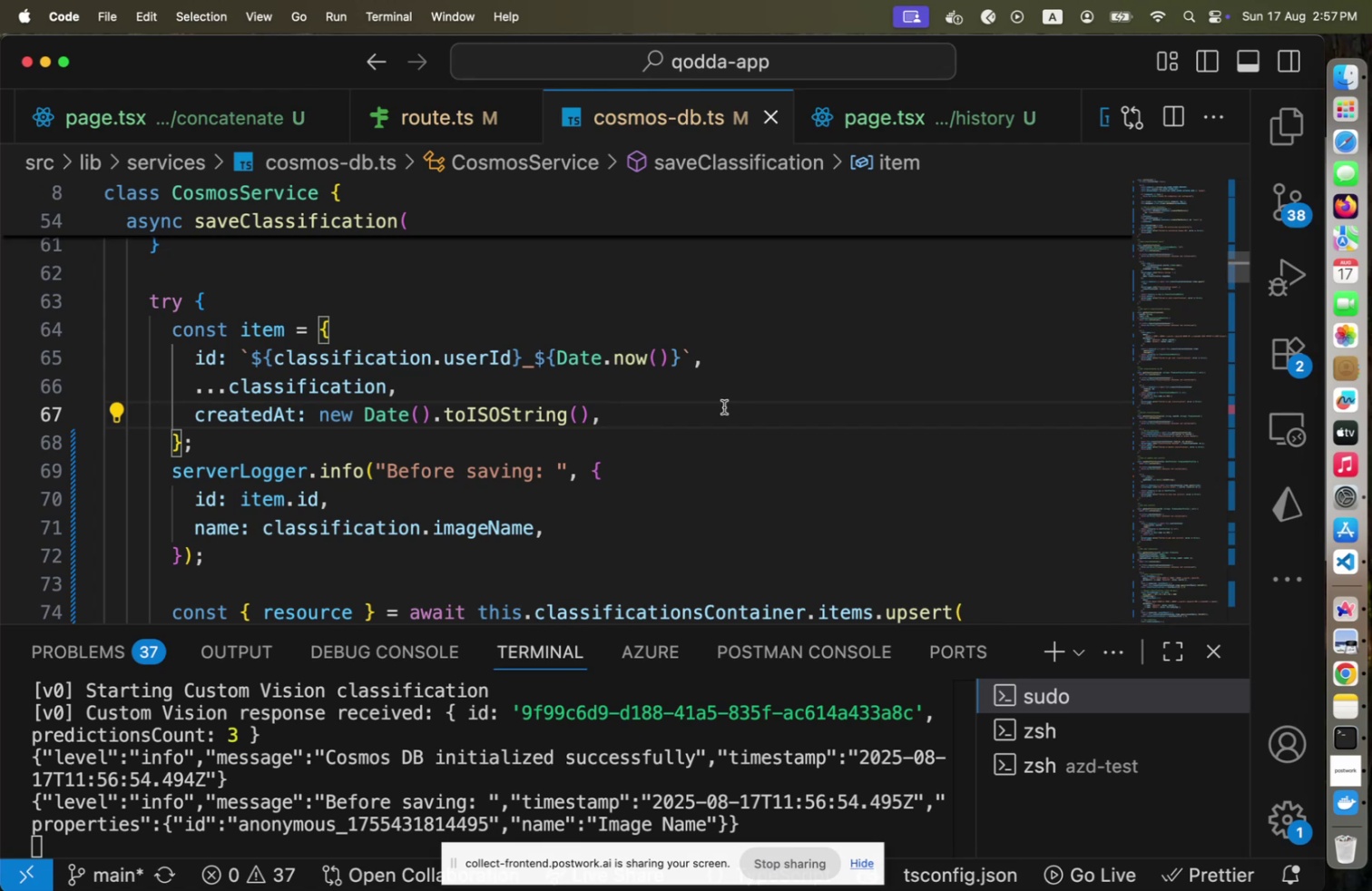 
wait(25.73)
 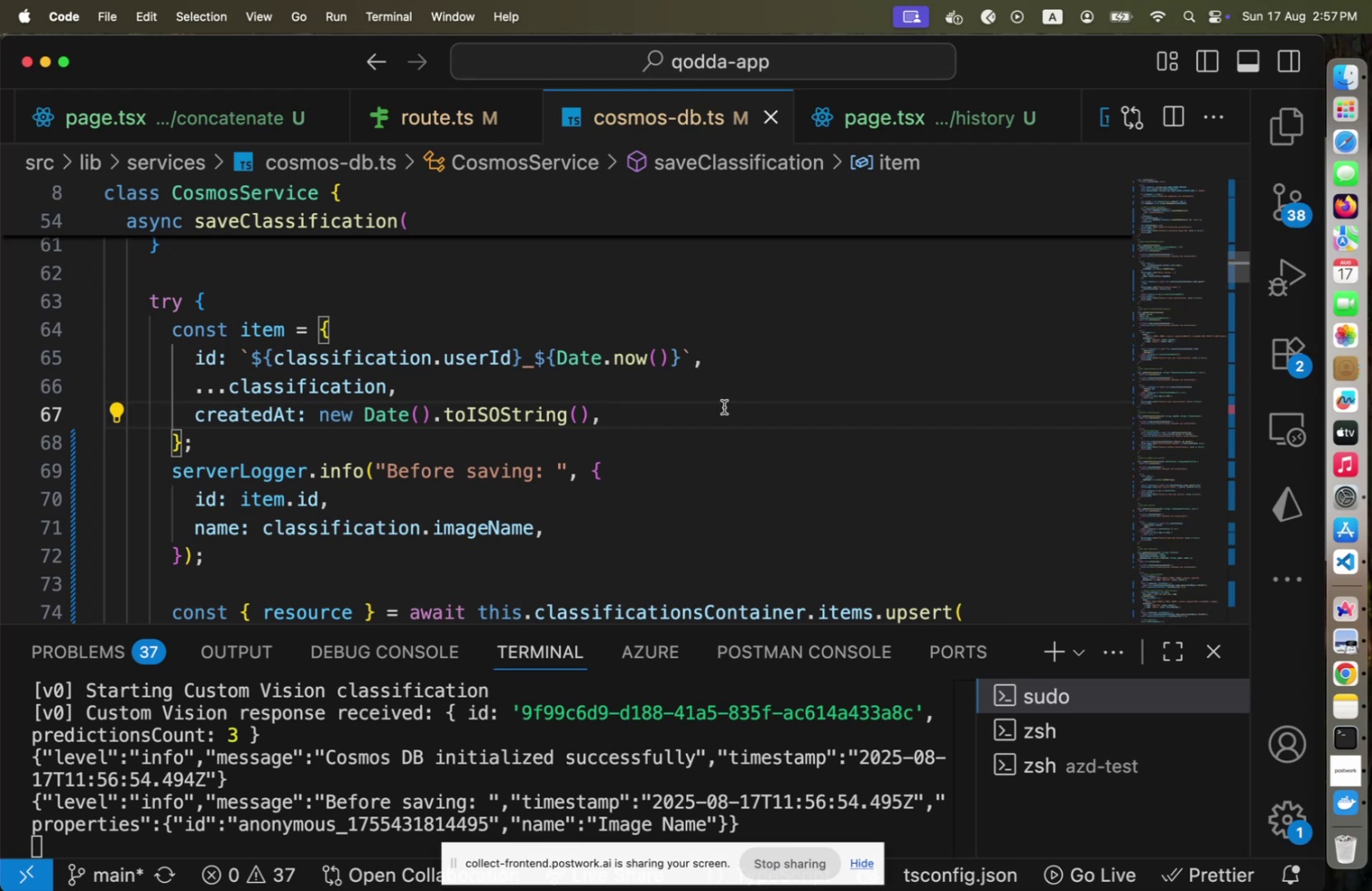 
key(Meta+CommandLeft)
 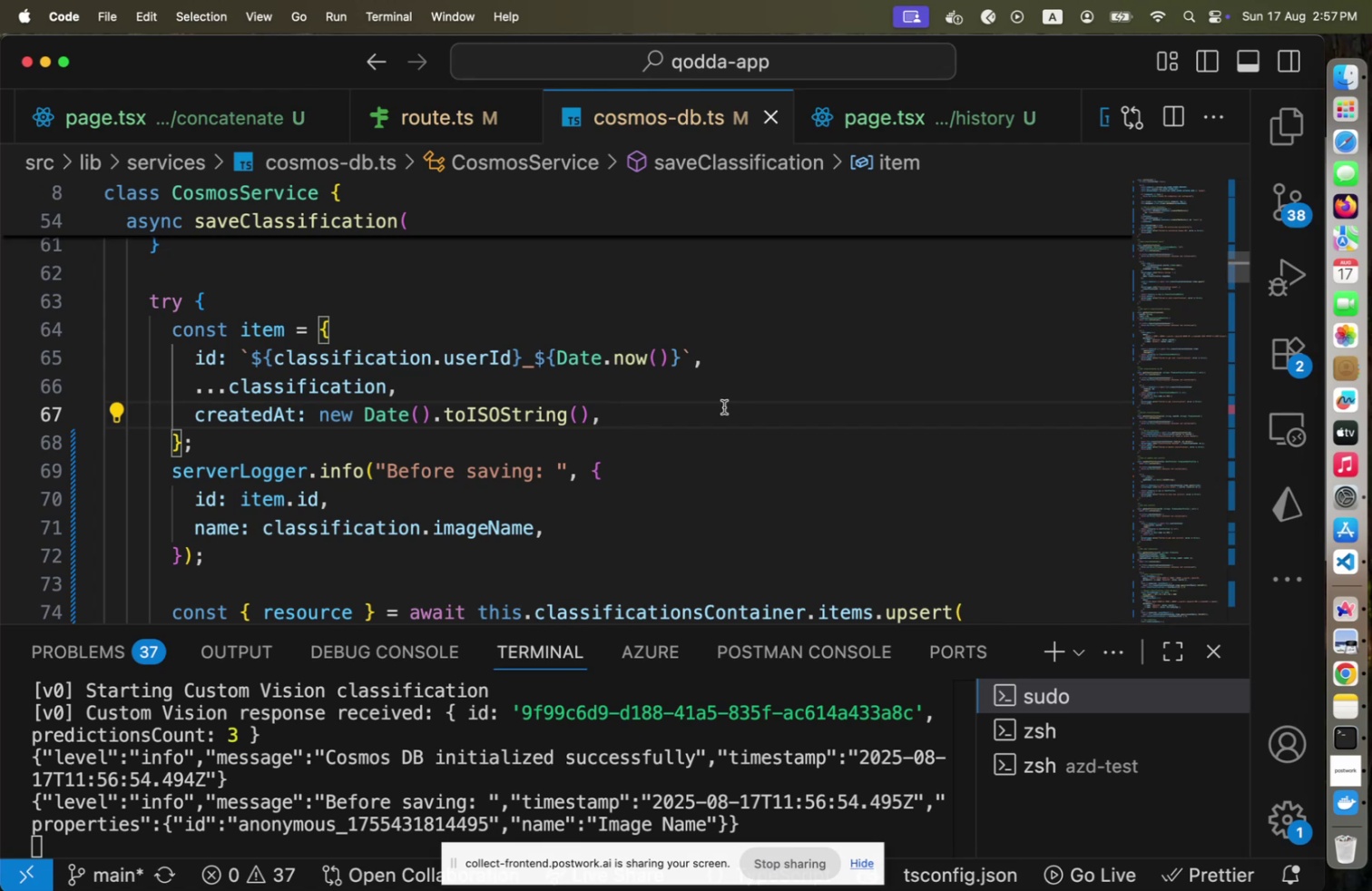 
key(Meta+Tab)
 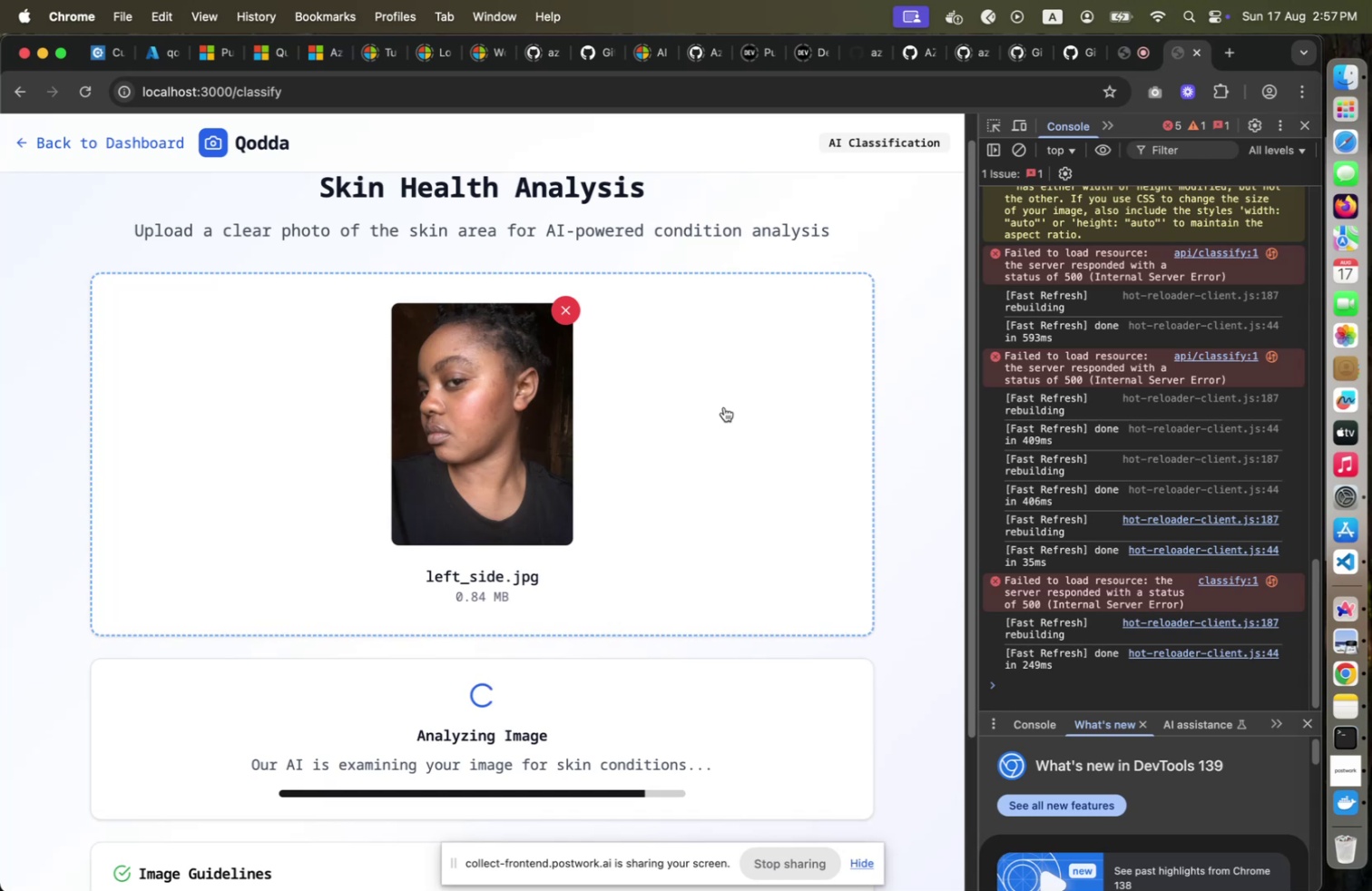 
key(Meta+CommandLeft)
 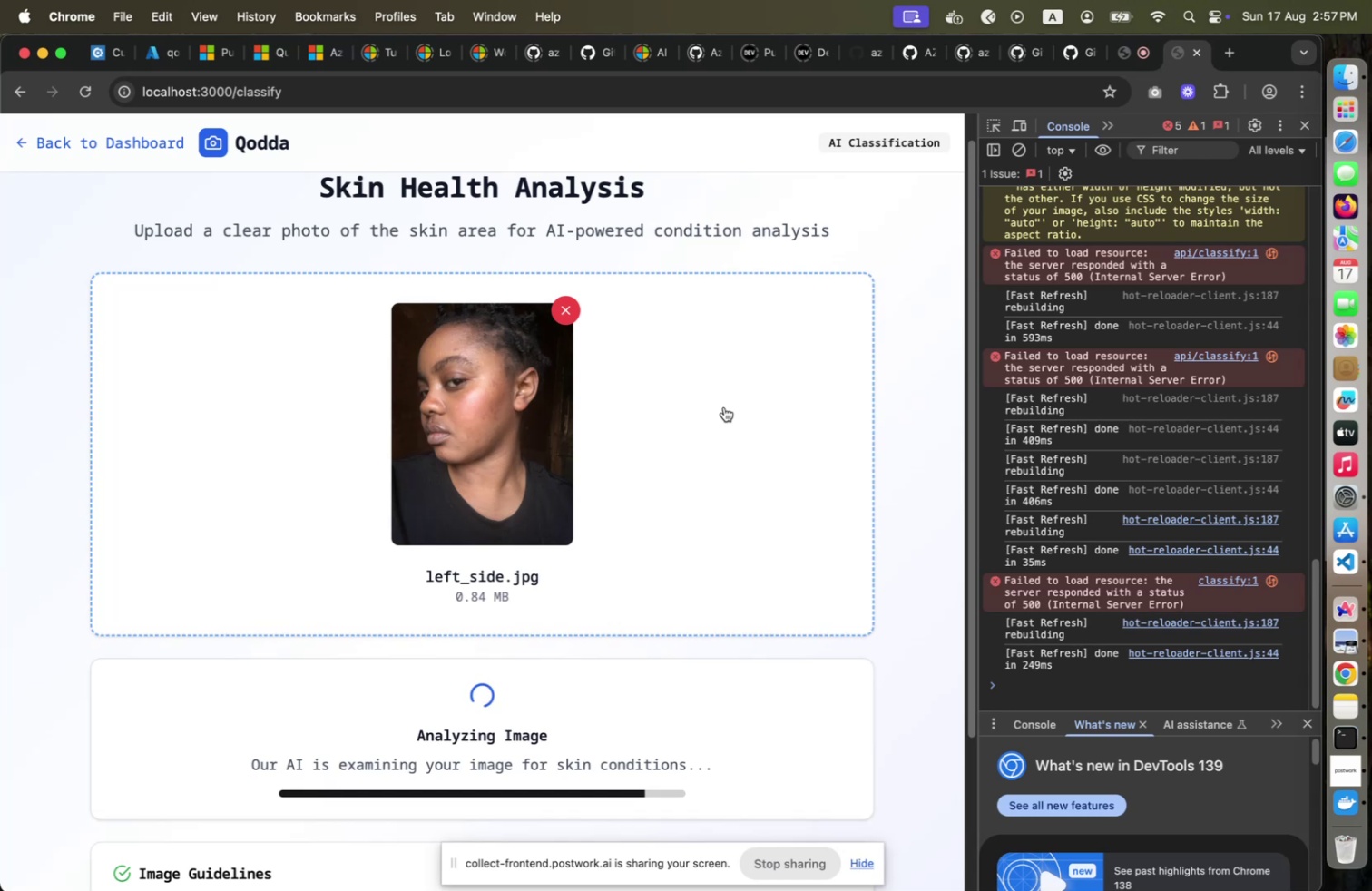 
key(Meta+Tab)
 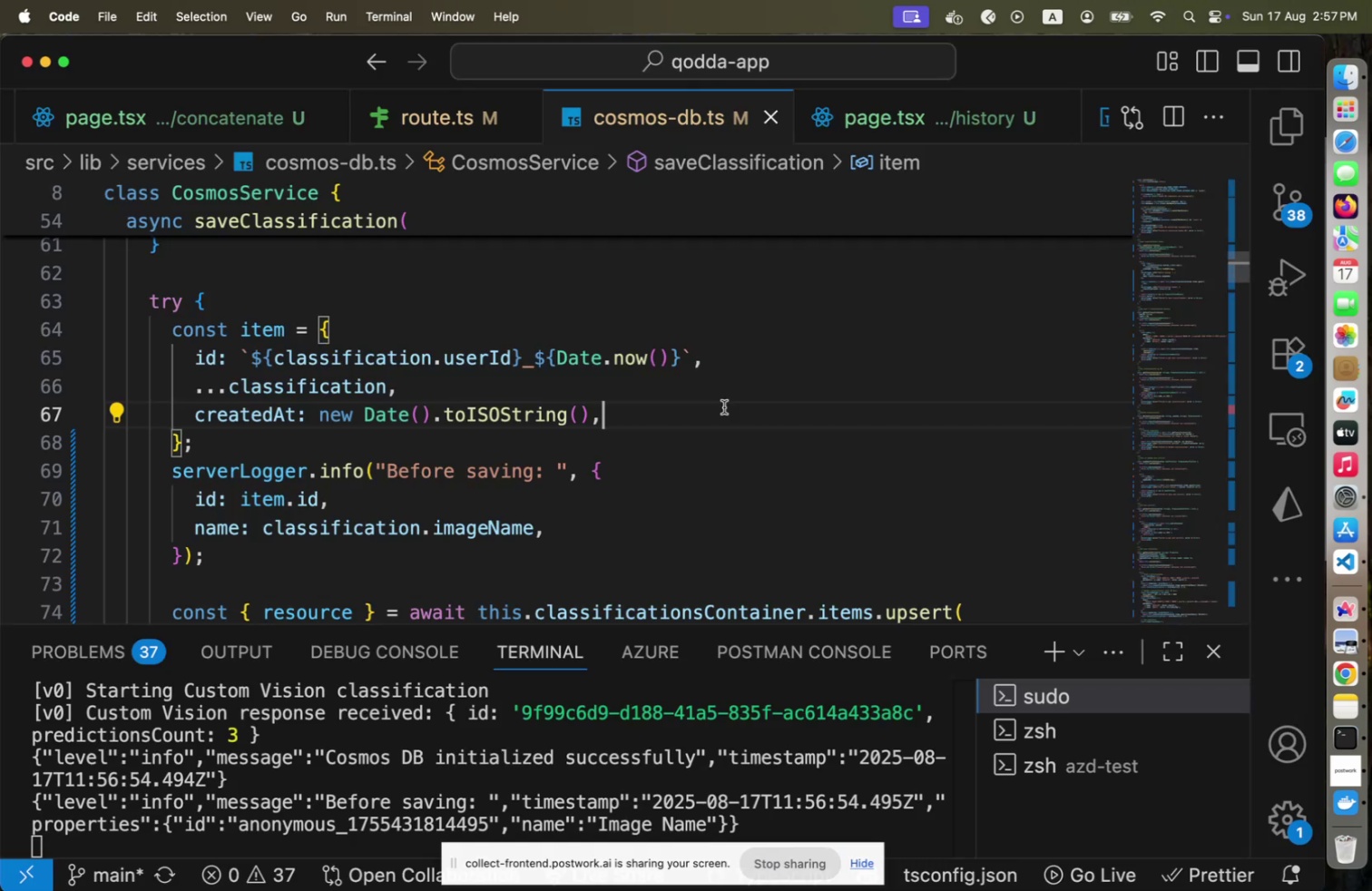 
wait(11.34)
 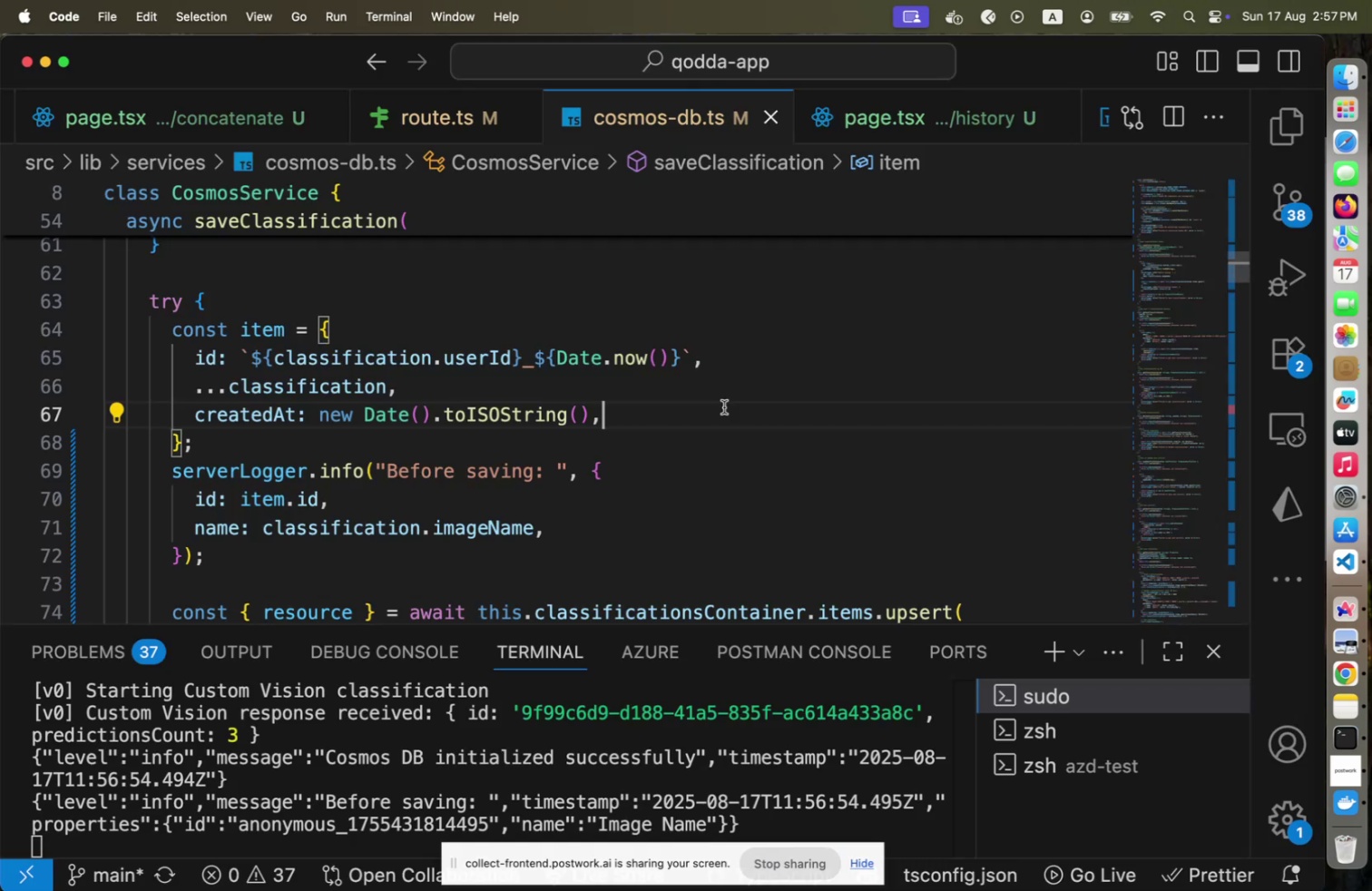 
scroll: coordinate [724, 406], scroll_direction: down, amount: 2.0
 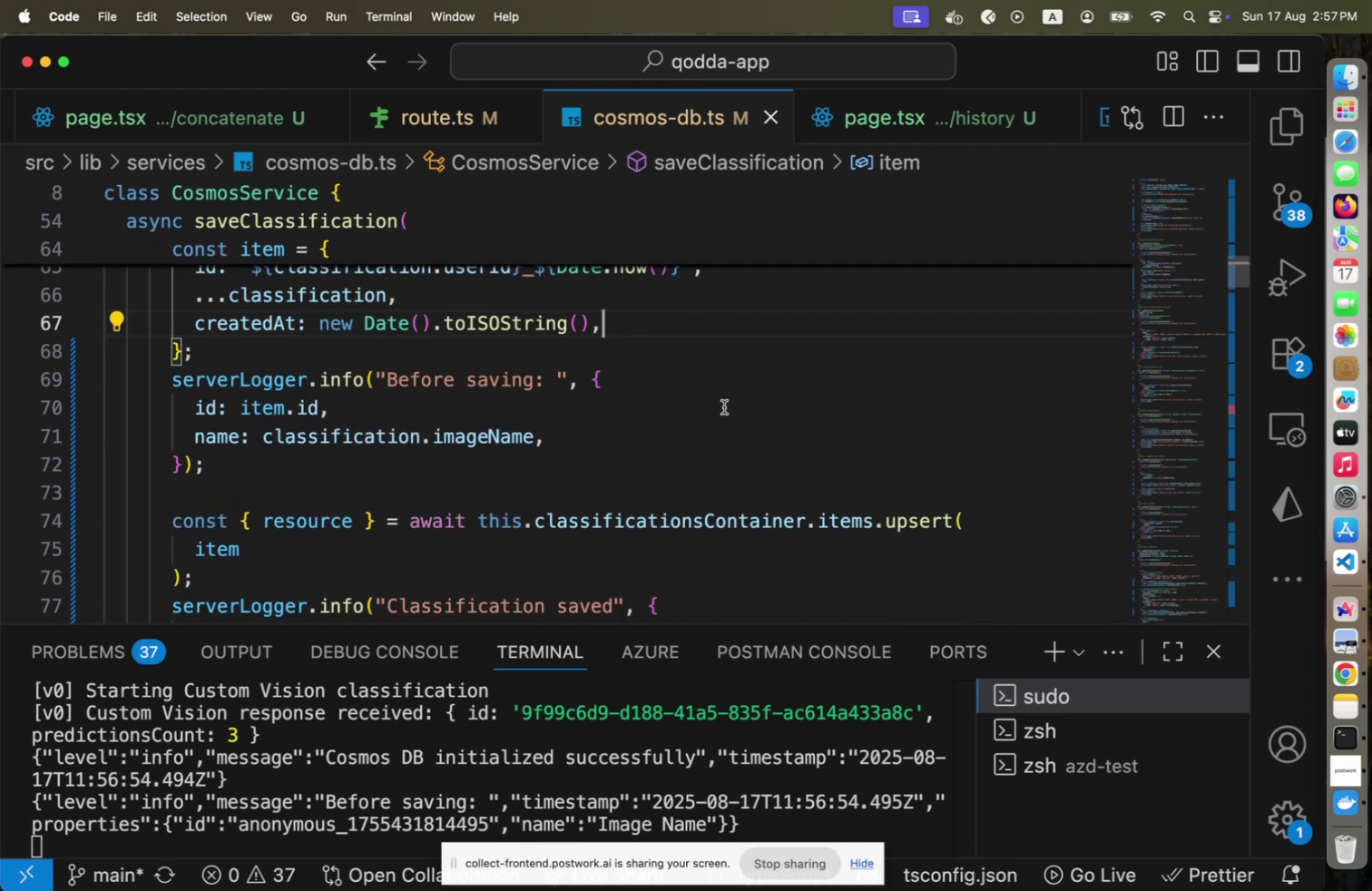 
wait(6.72)
 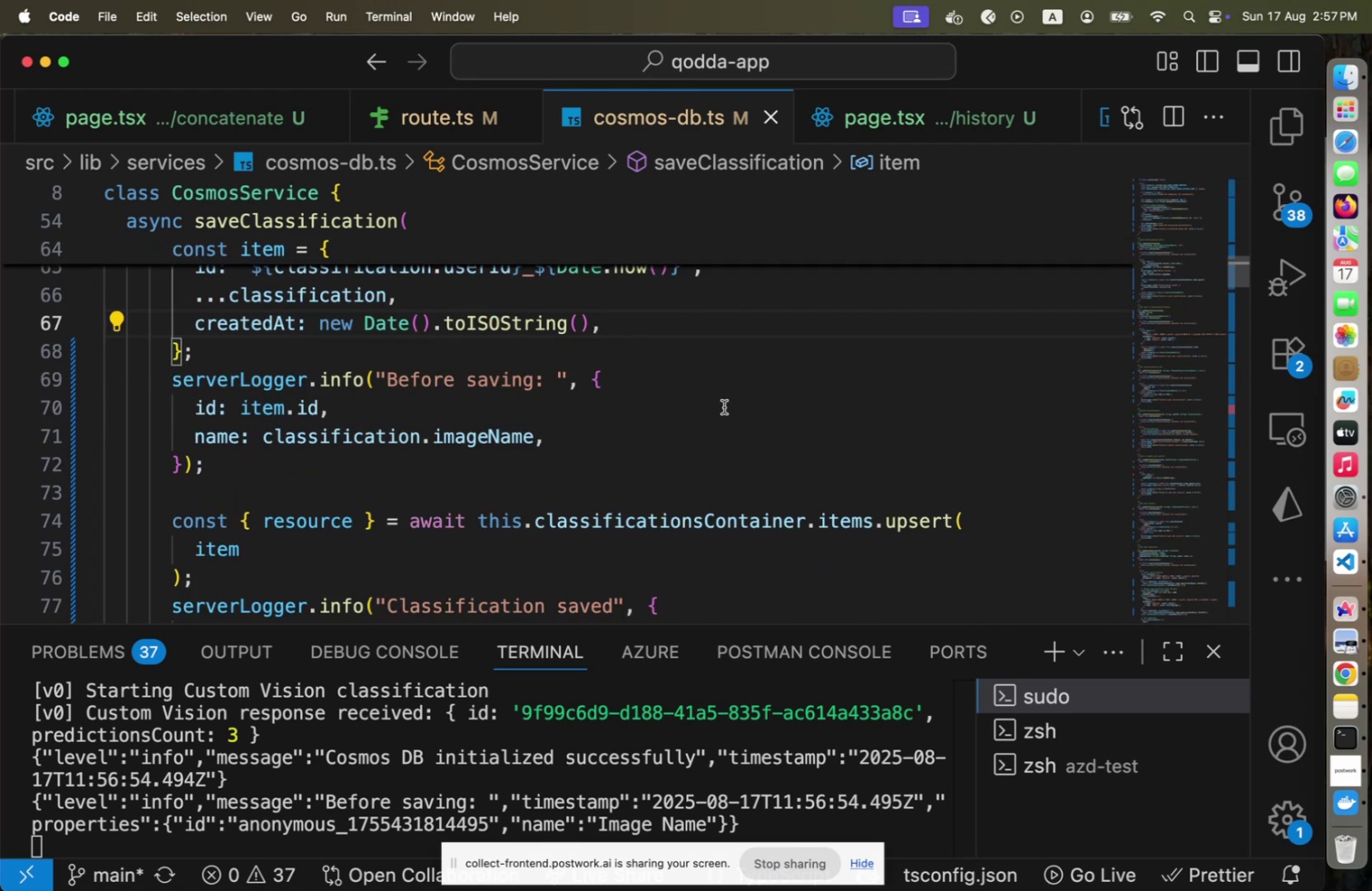 
scroll: coordinate [724, 406], scroll_direction: down, amount: 1.0
 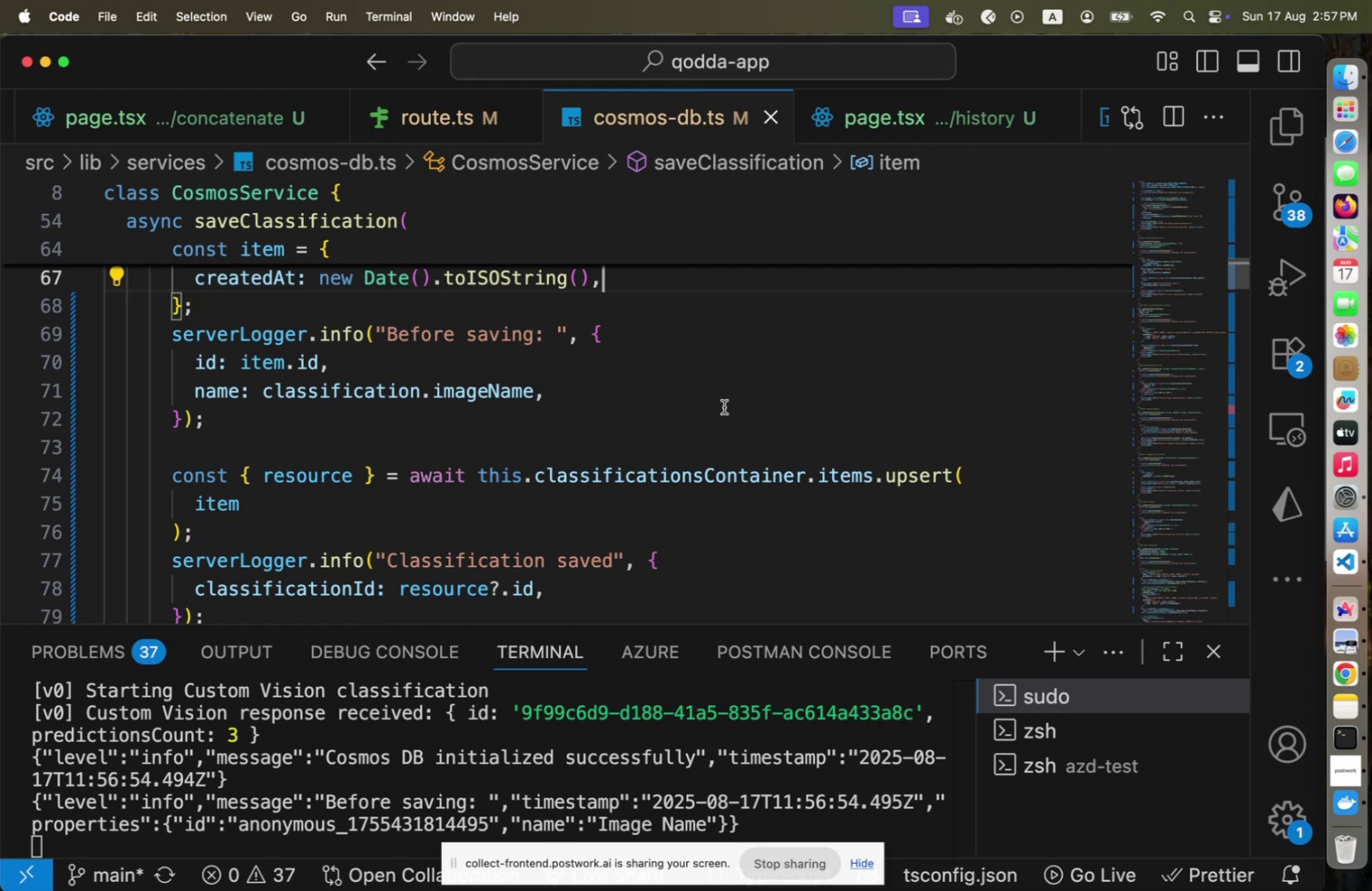 
wait(5.69)
 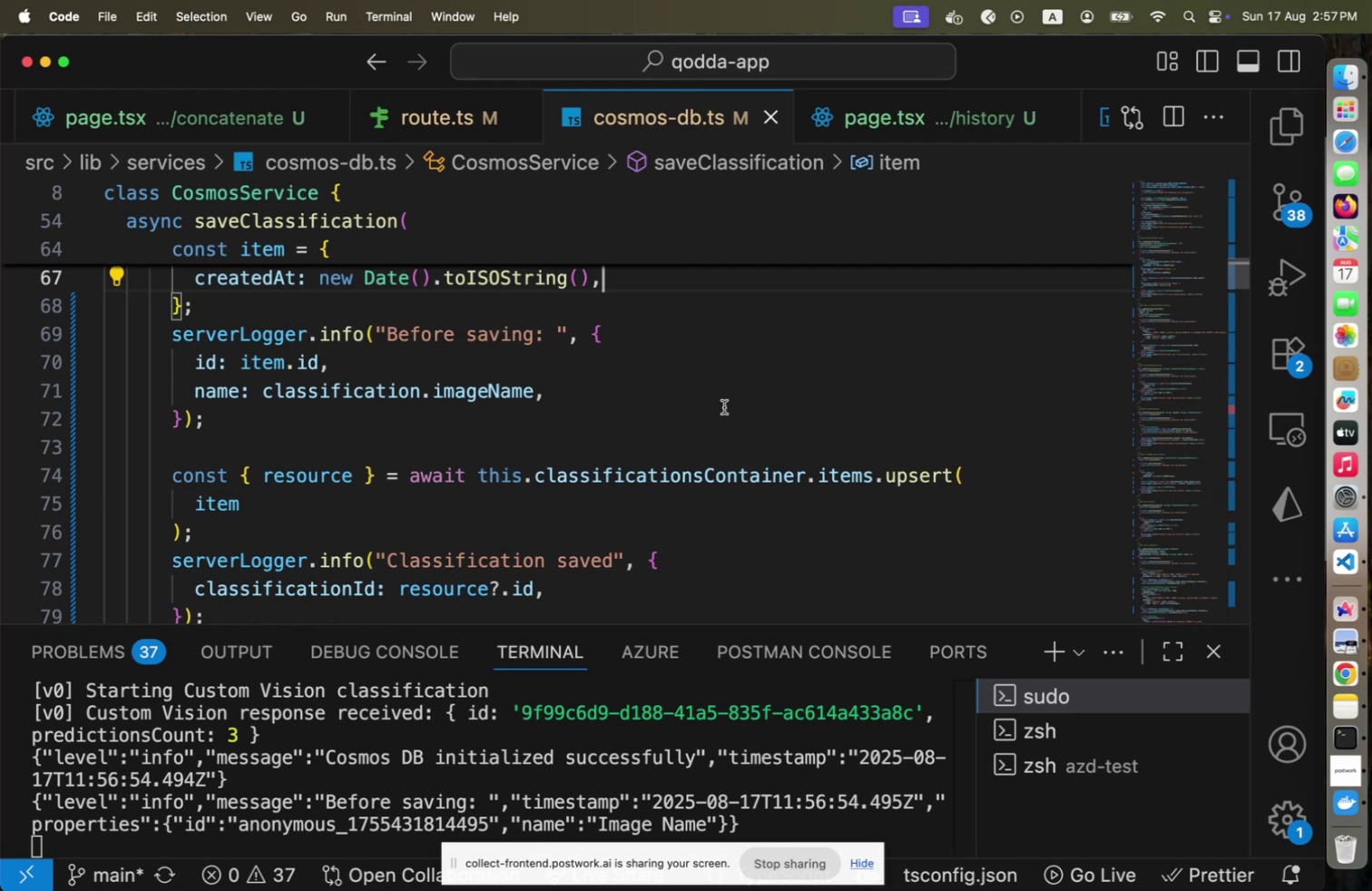 
scroll: coordinate [724, 406], scroll_direction: down, amount: 2.0
 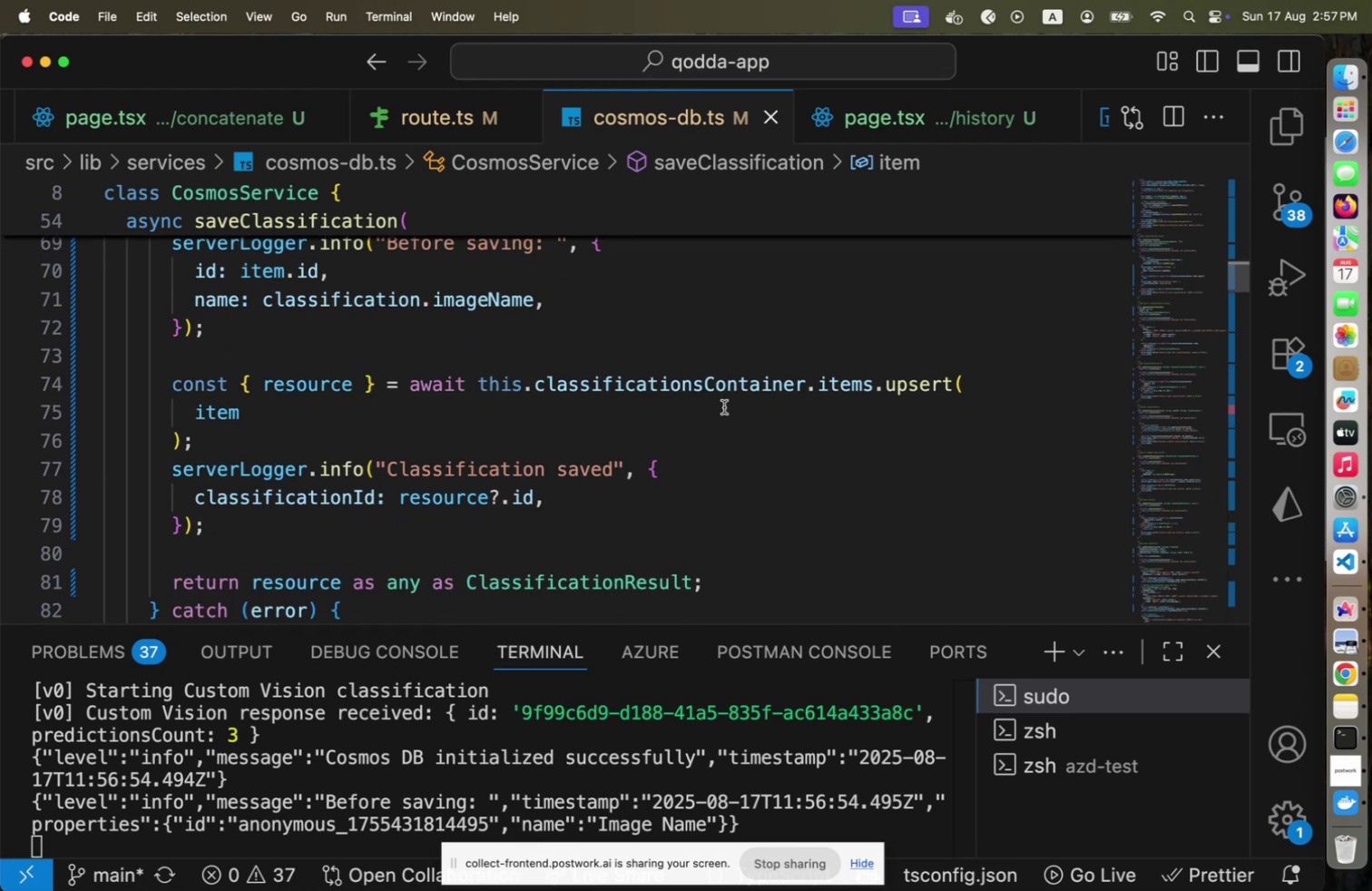 
key(Meta+CommandLeft)
 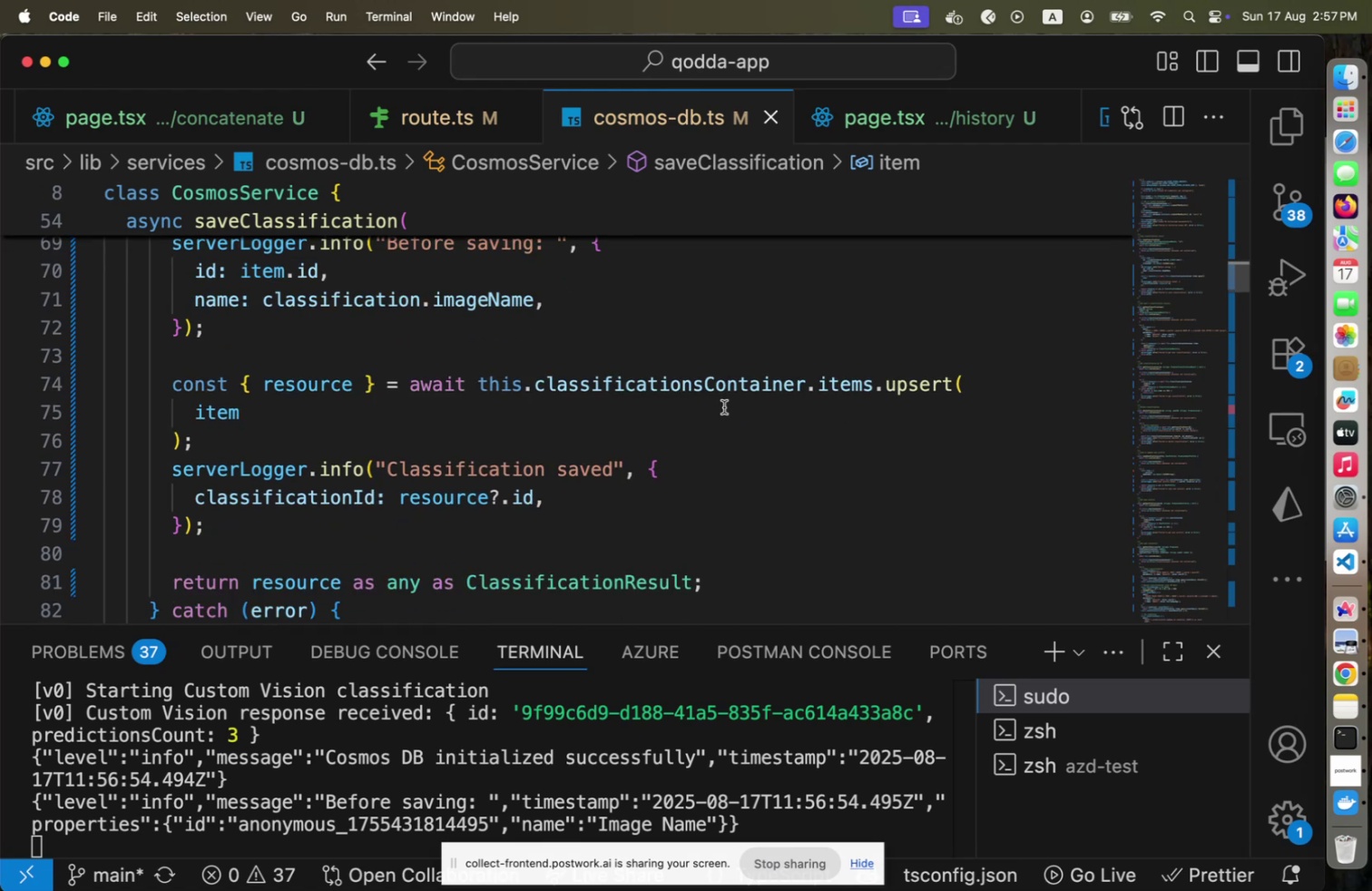 
key(Meta+Tab)
 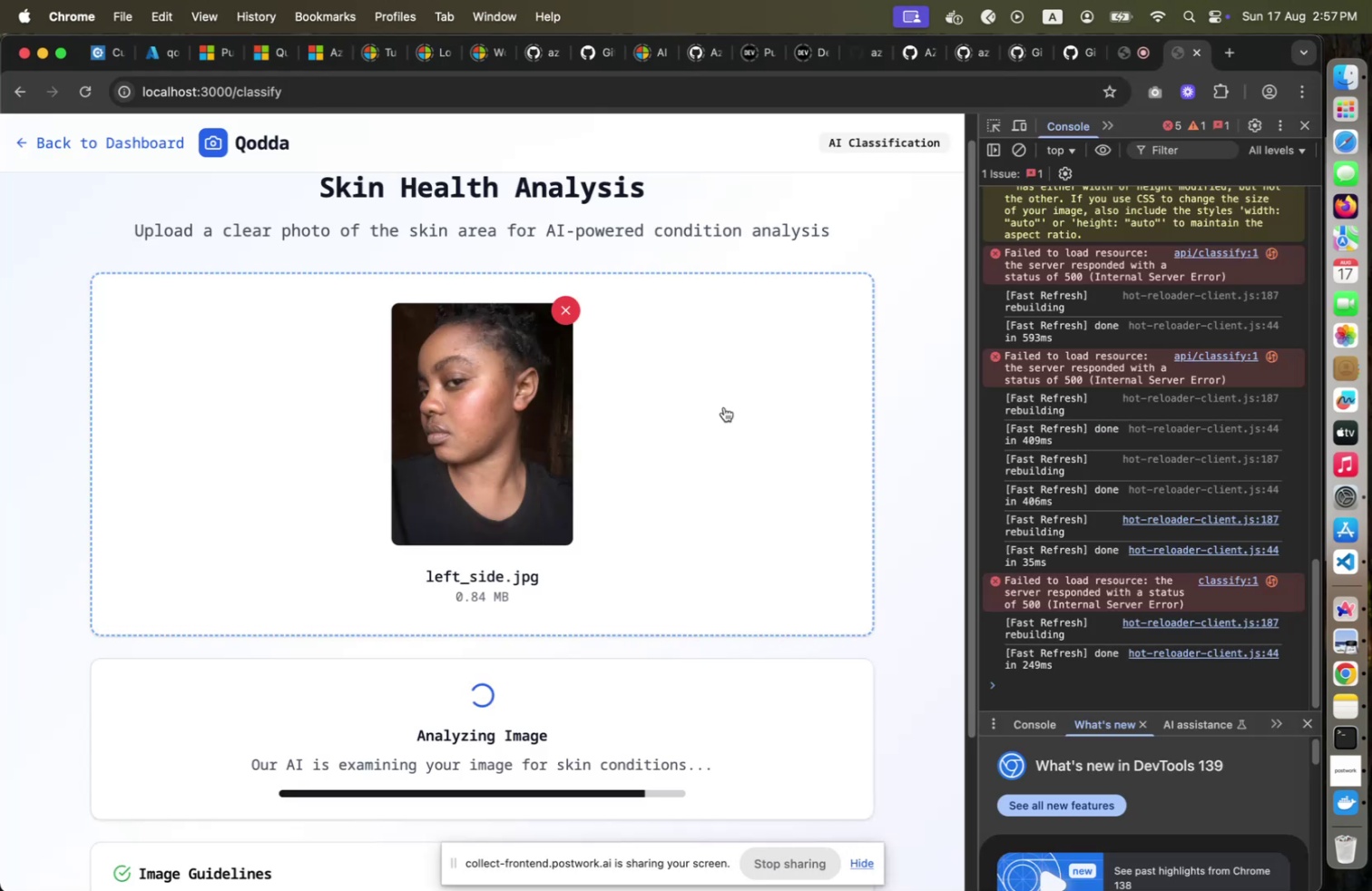 
key(Meta+CommandLeft)
 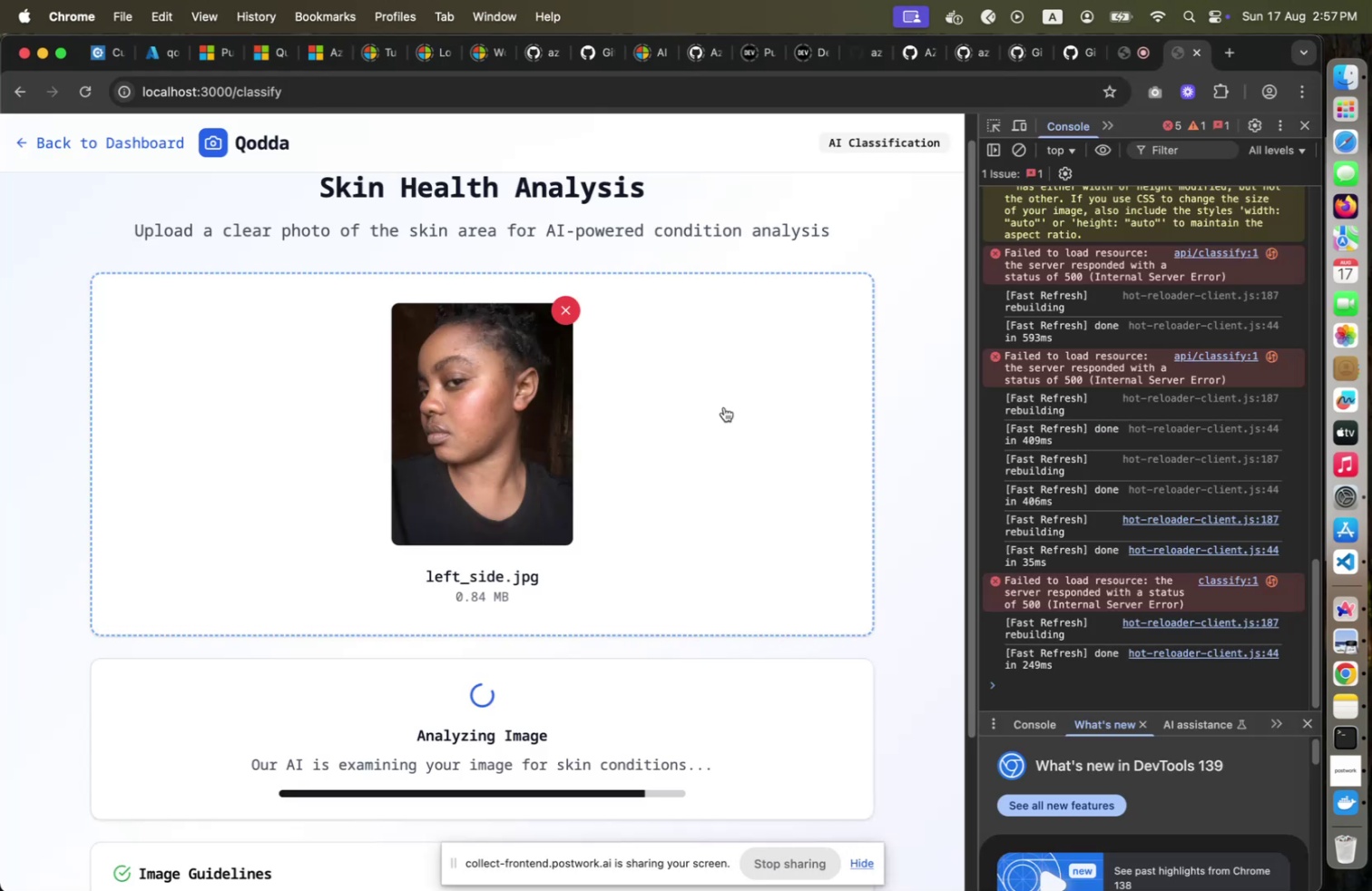 
key(Meta+Tab)
 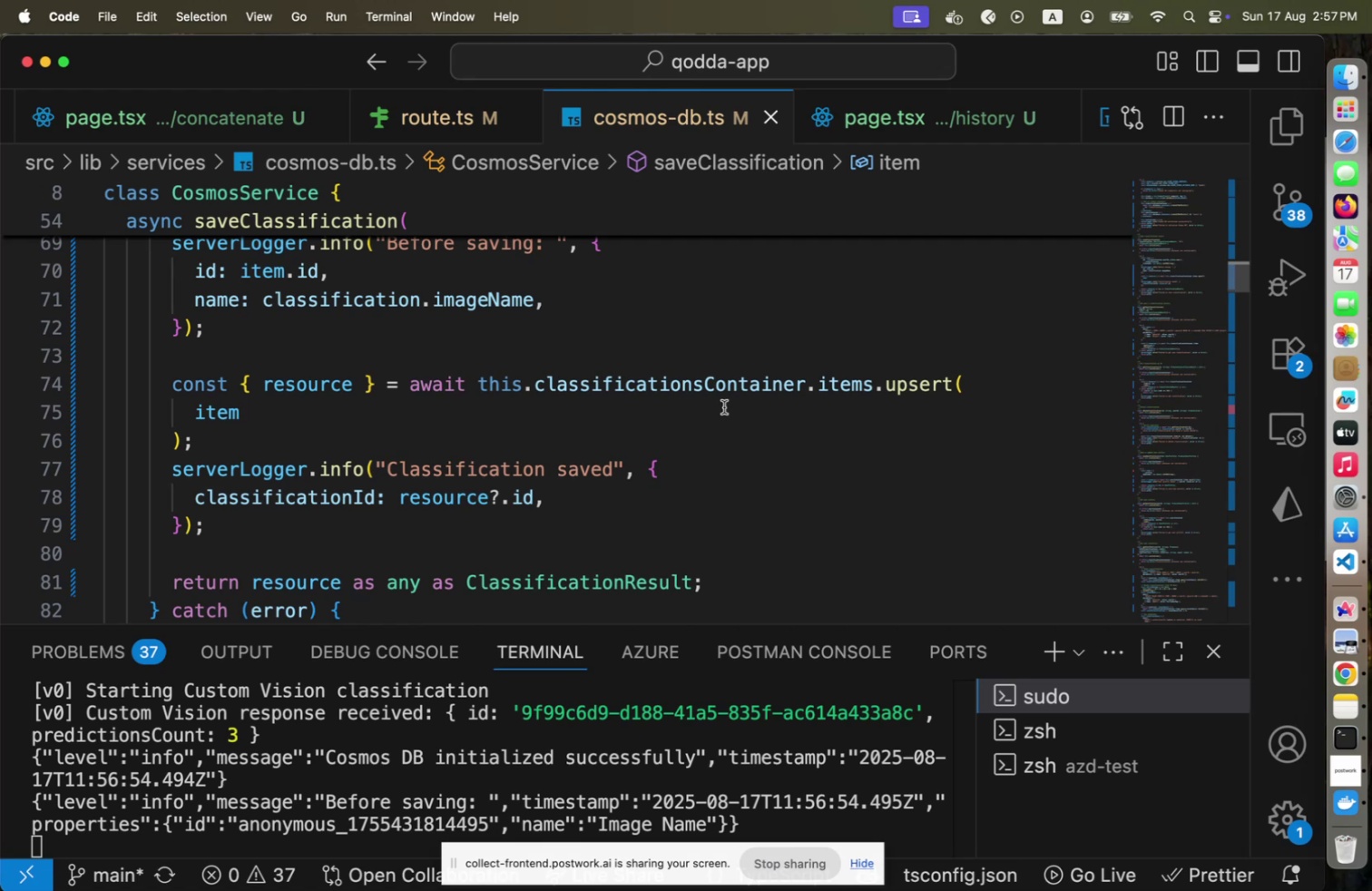 
wait(5.89)
 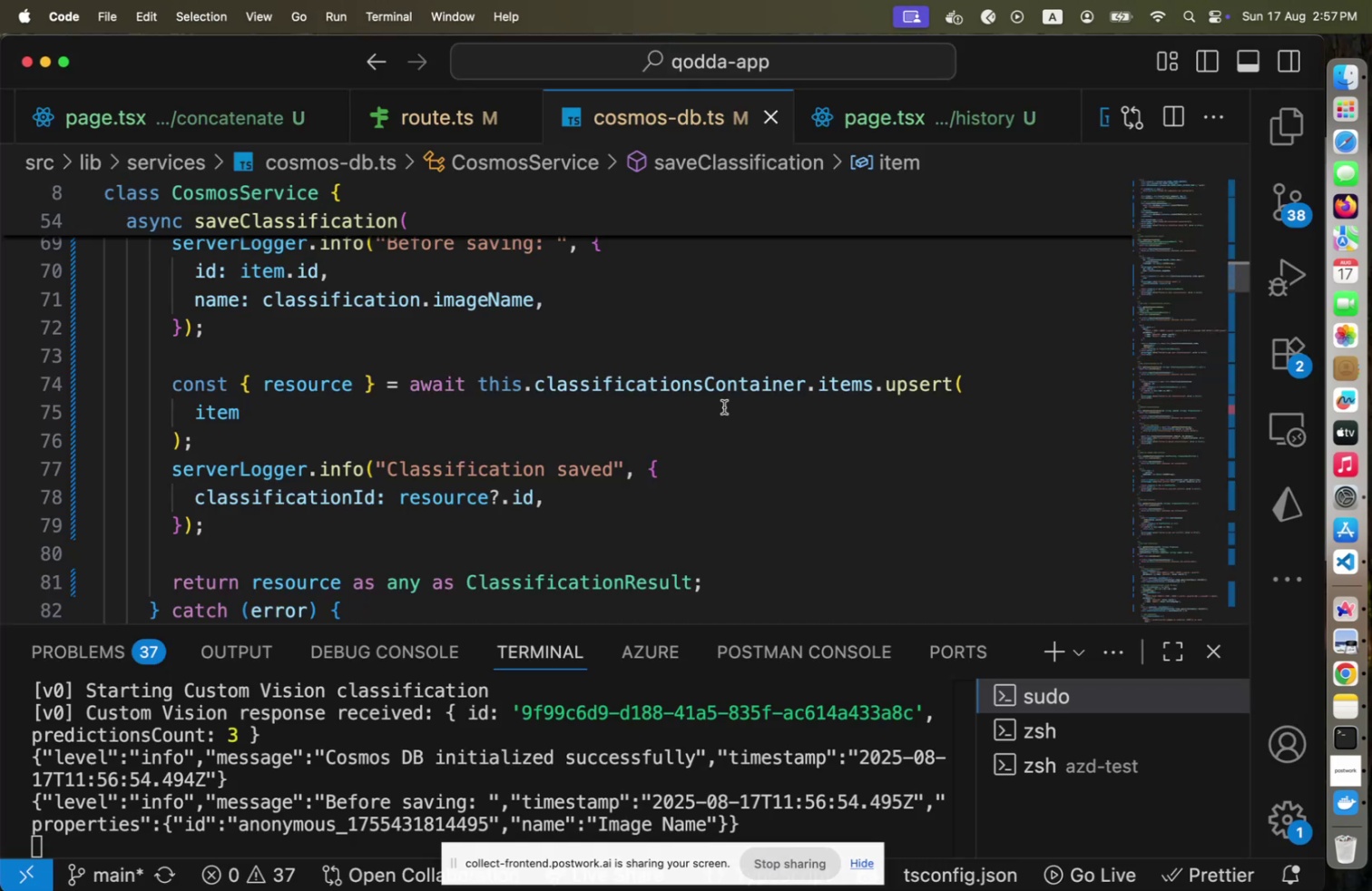 
key(Meta+CommandLeft)
 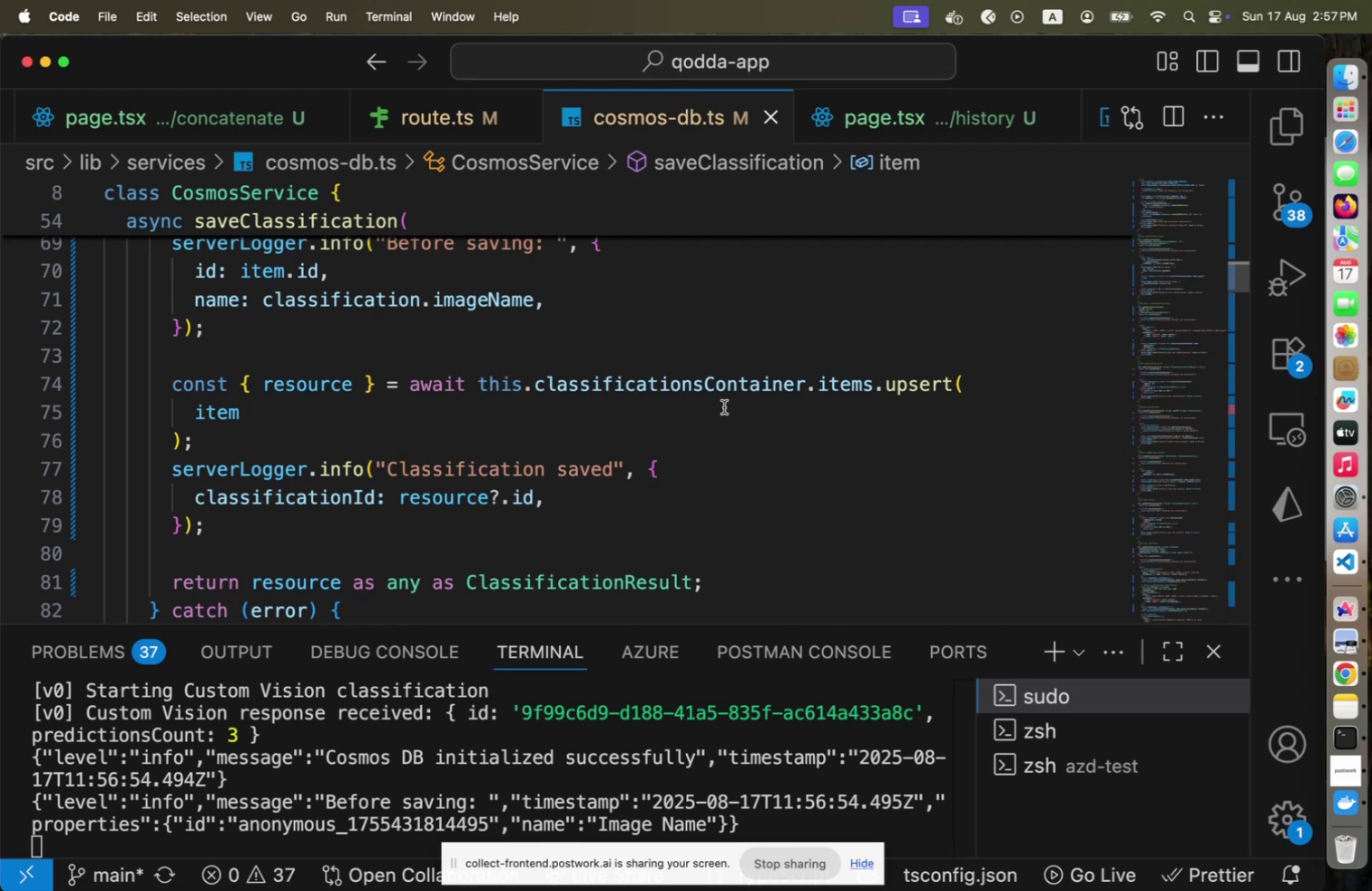 
key(Meta+Tab)
 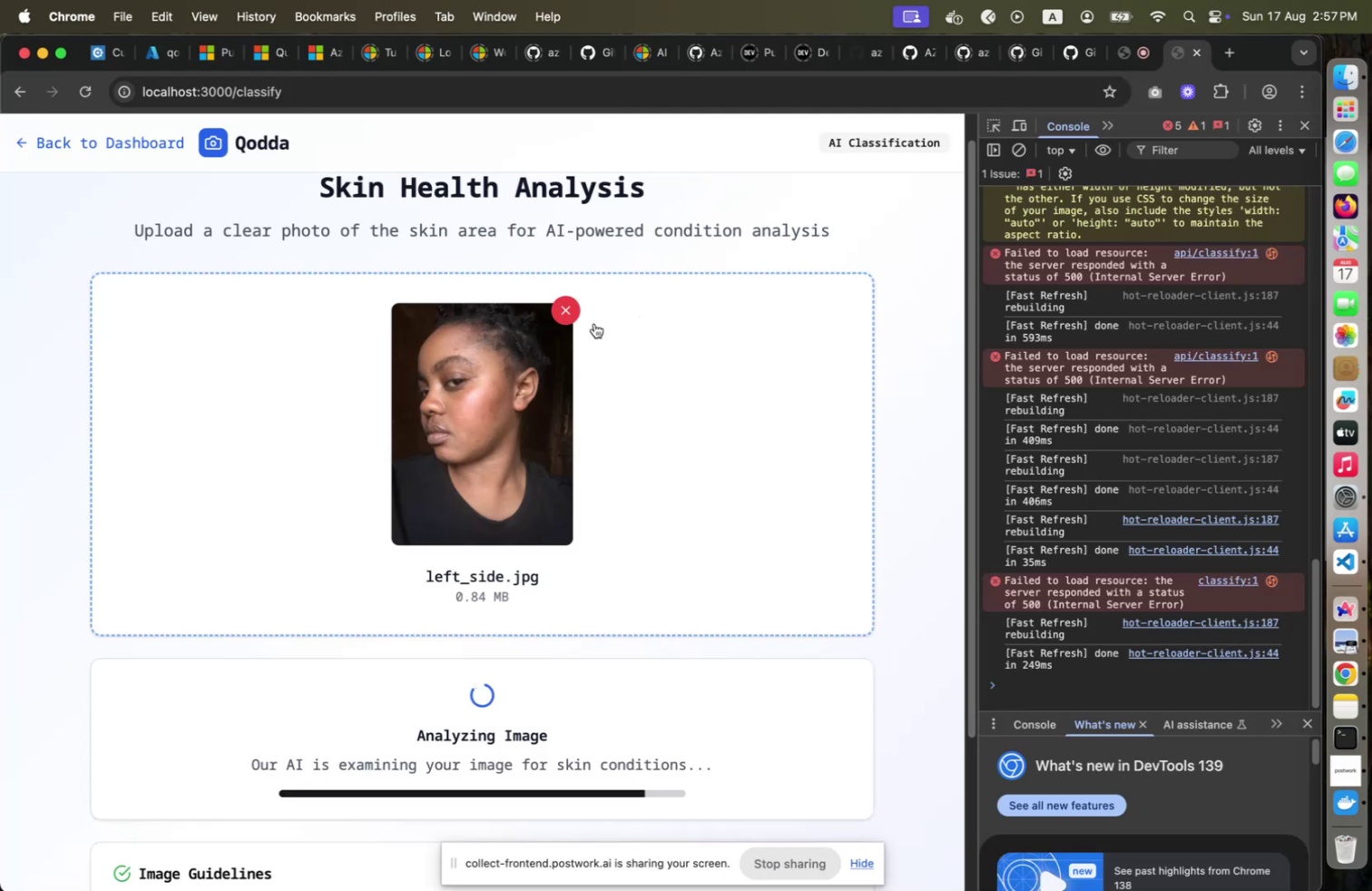 
key(Meta+CommandLeft)
 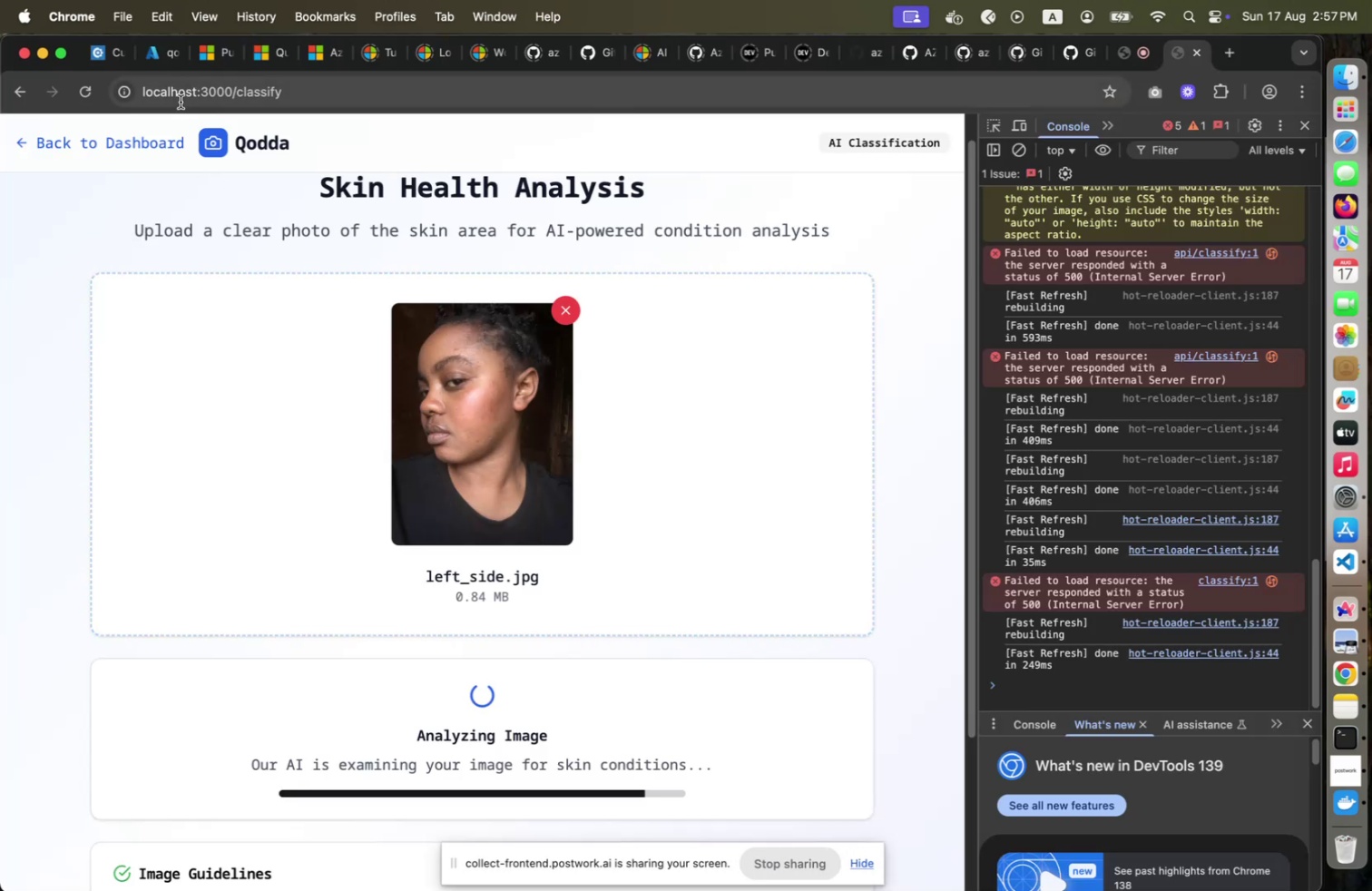 
key(Meta+Tab)
 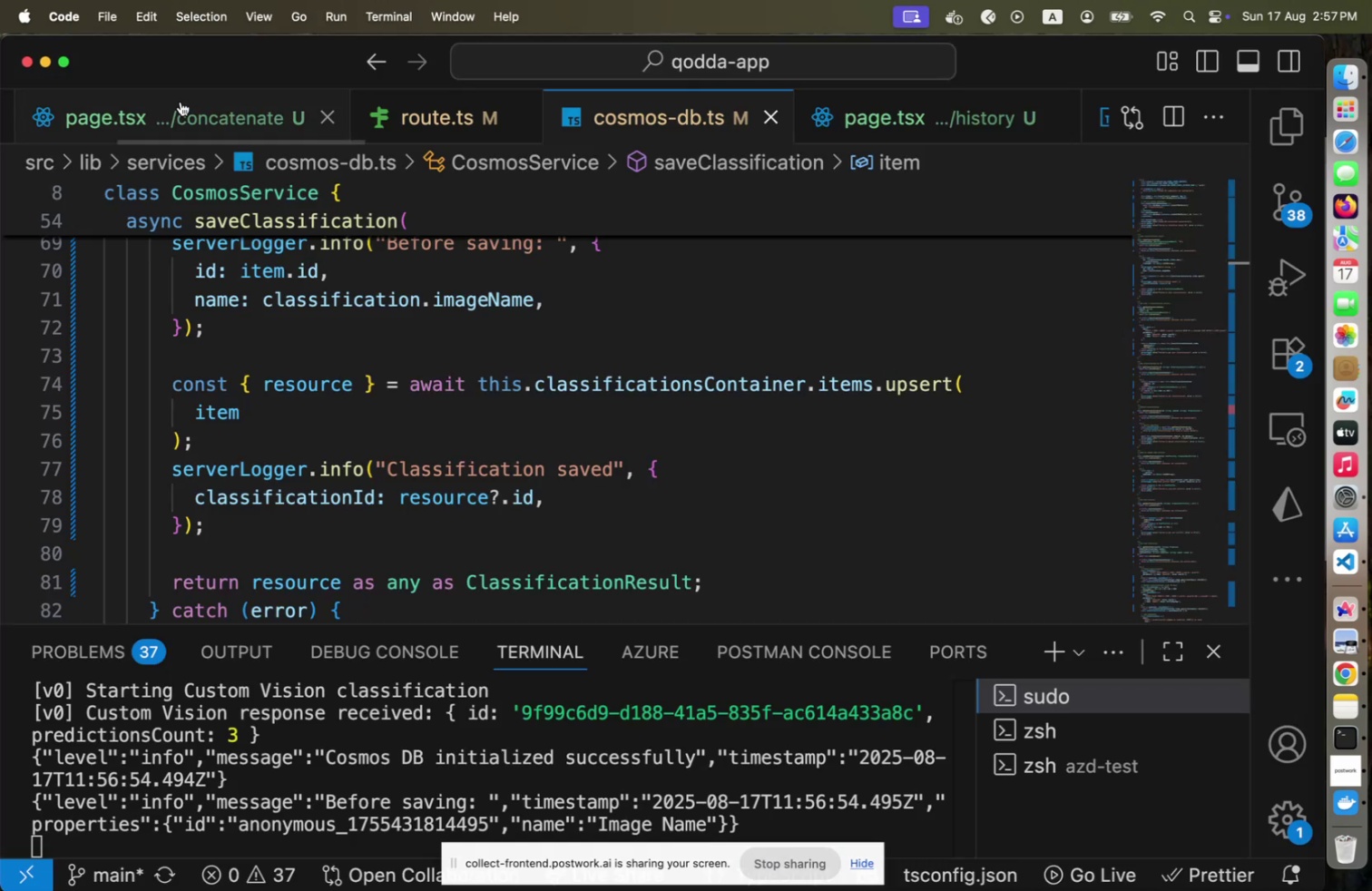 
key(Meta+CommandLeft)
 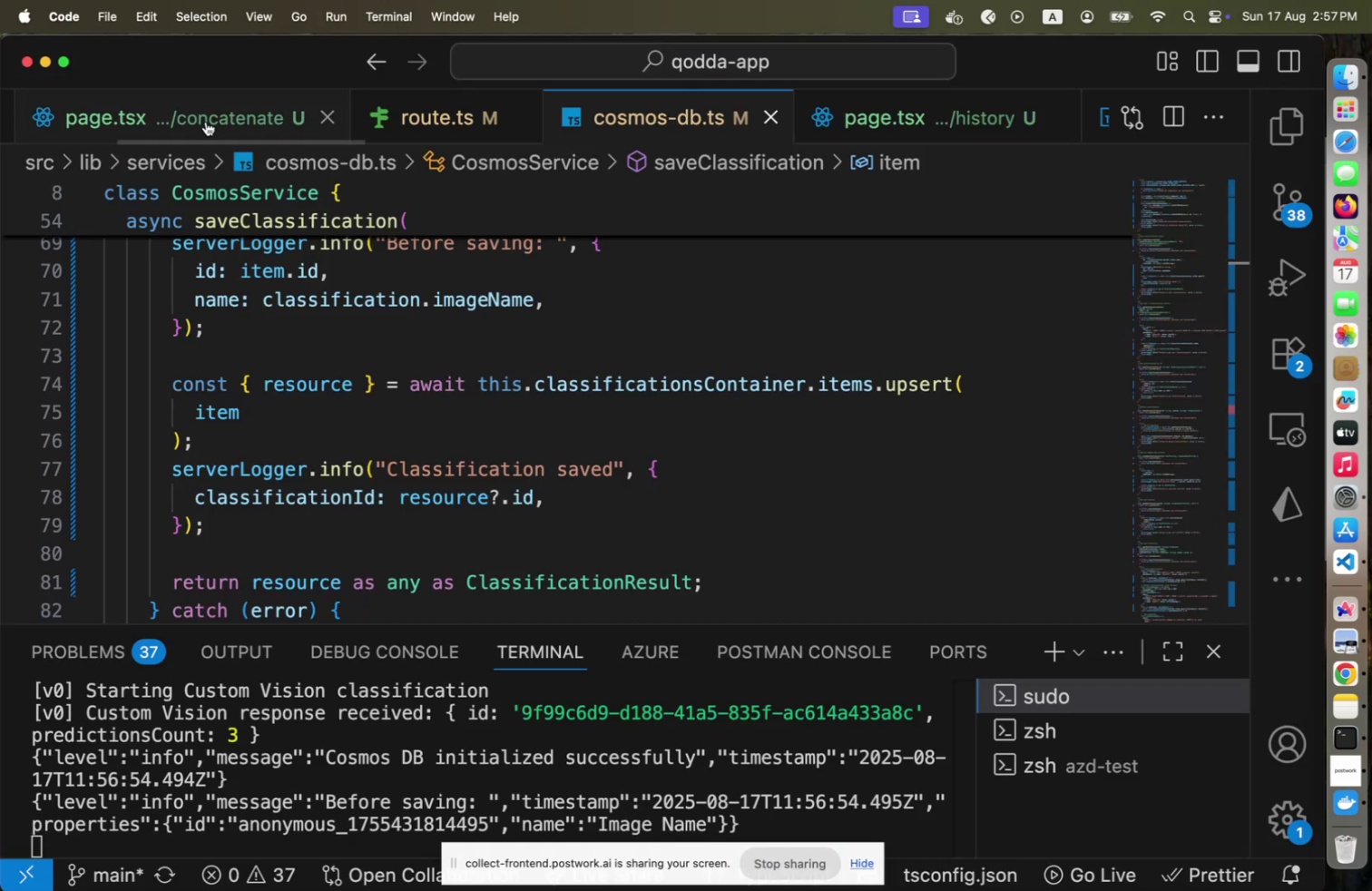 
key(Meta+Tab)
 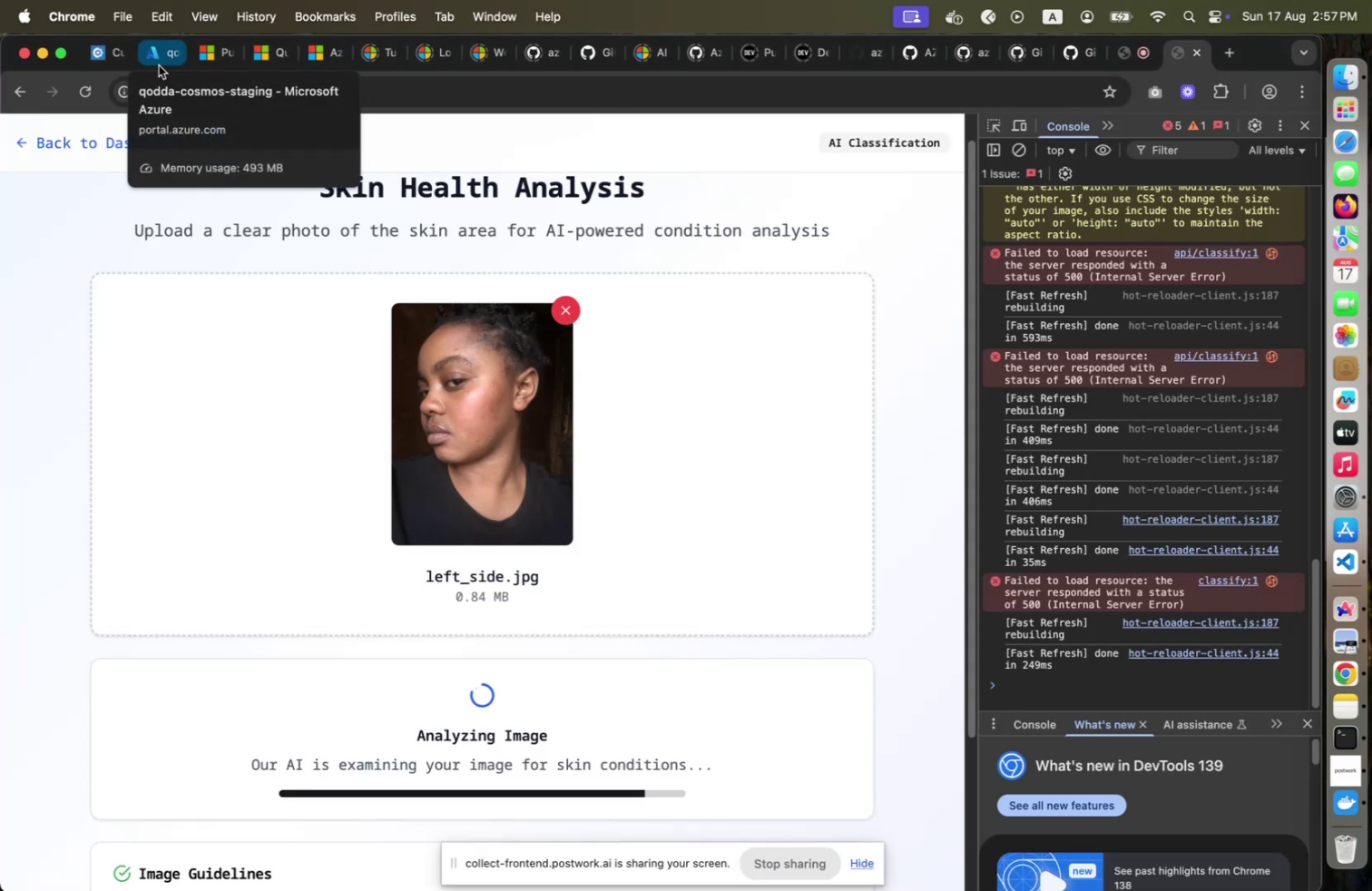 
left_click([159, 65])
 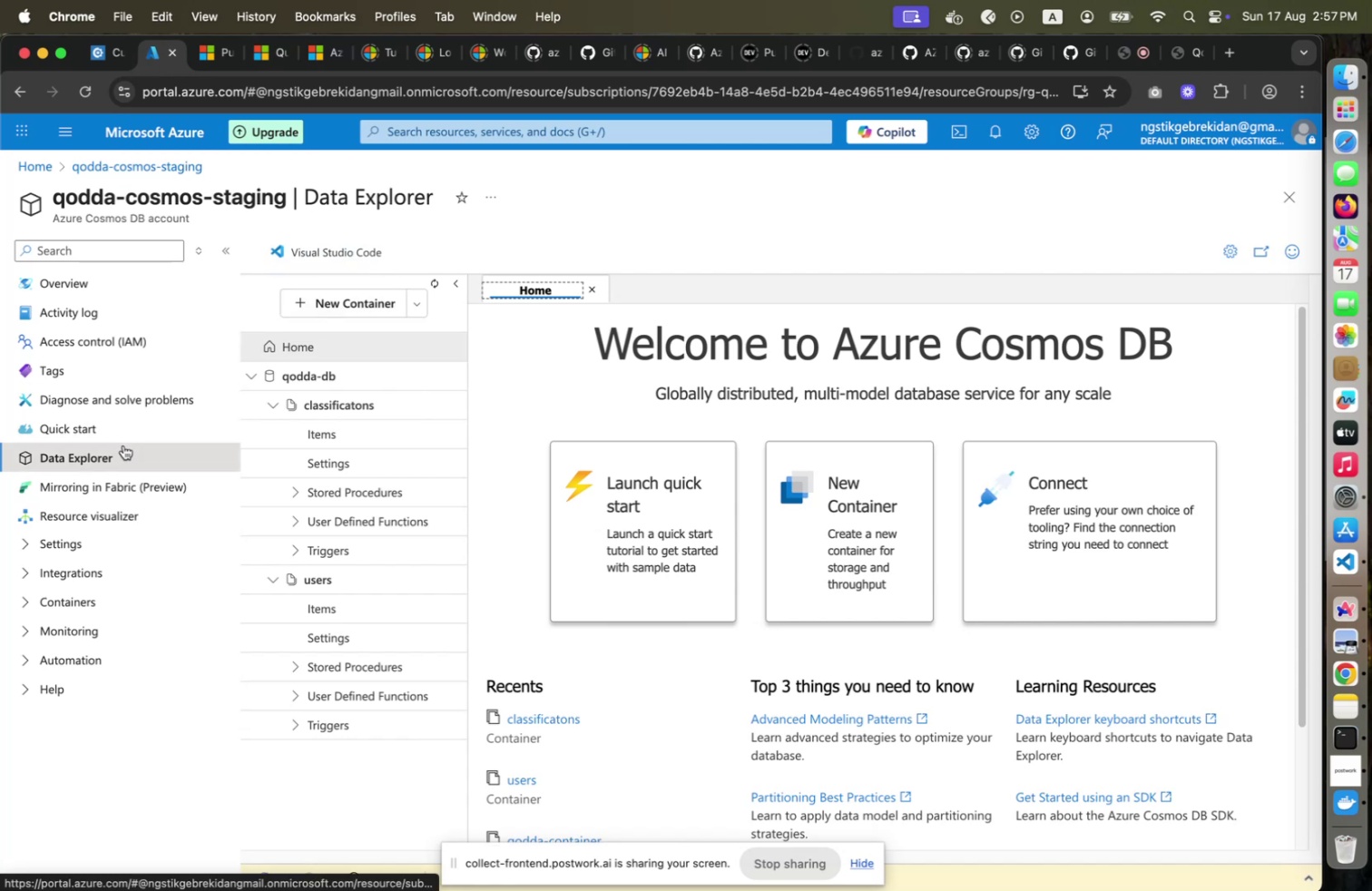 
left_click([439, 283])
 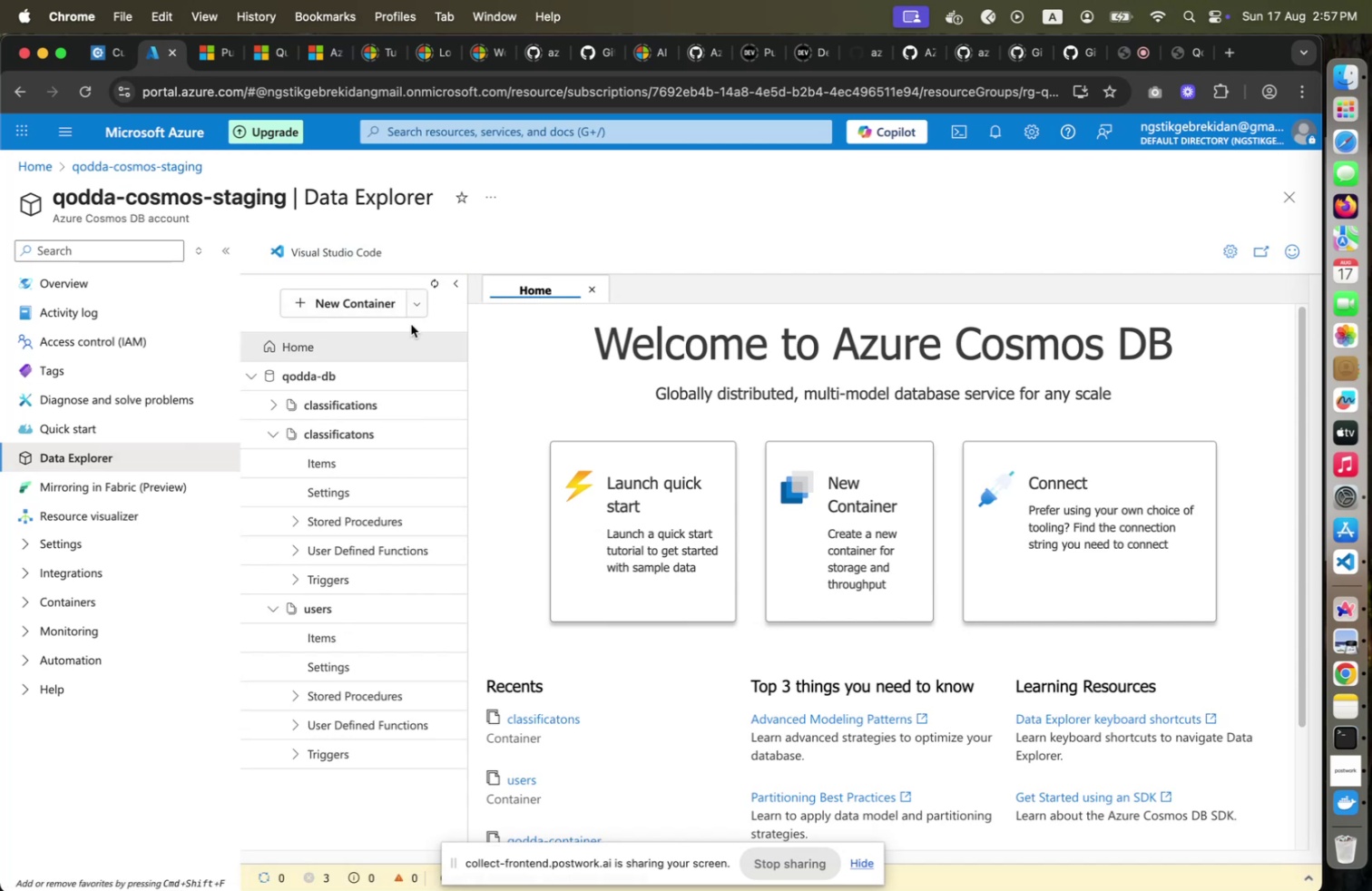 
left_click([276, 404])
 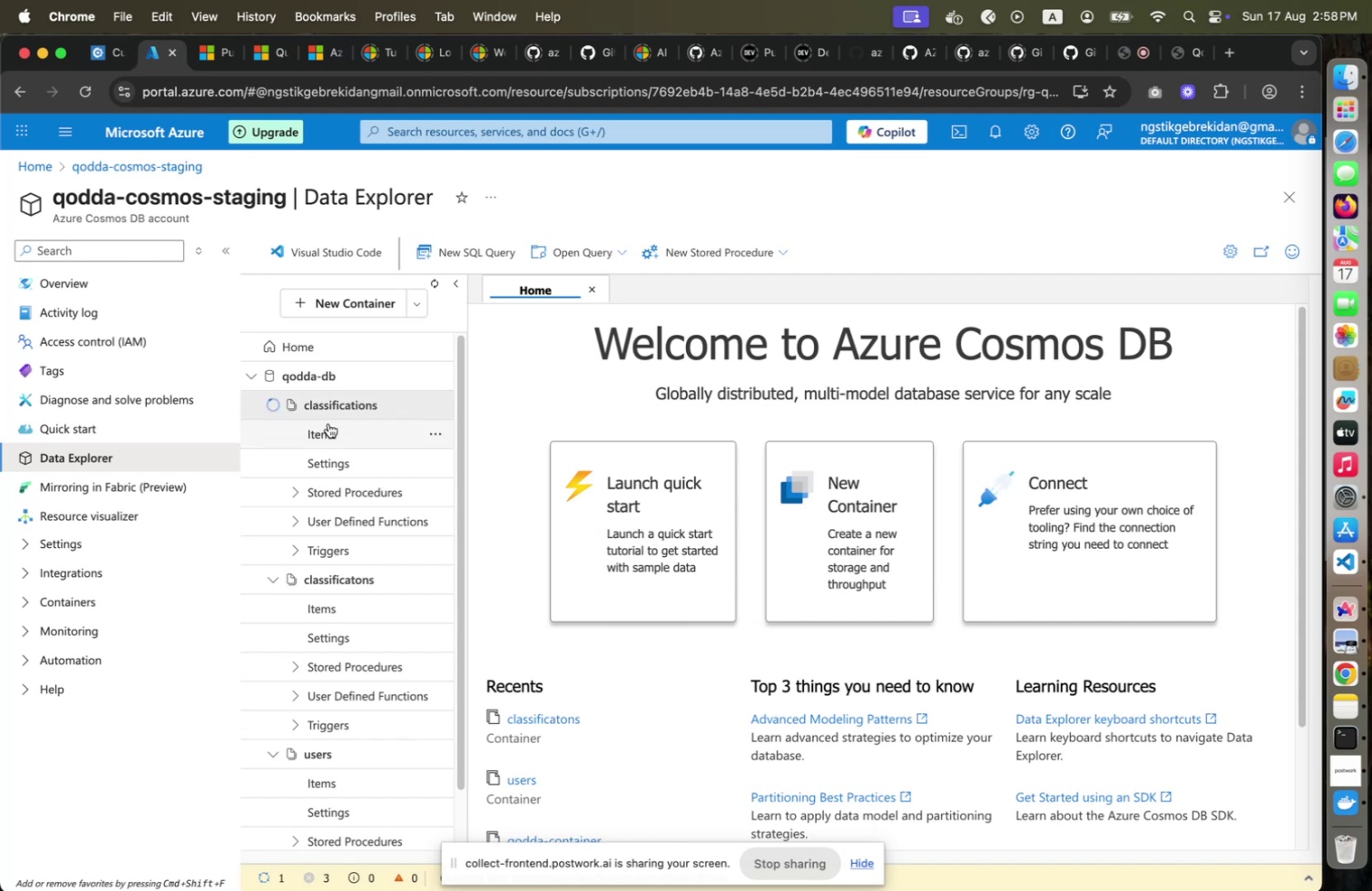 
left_click([323, 434])
 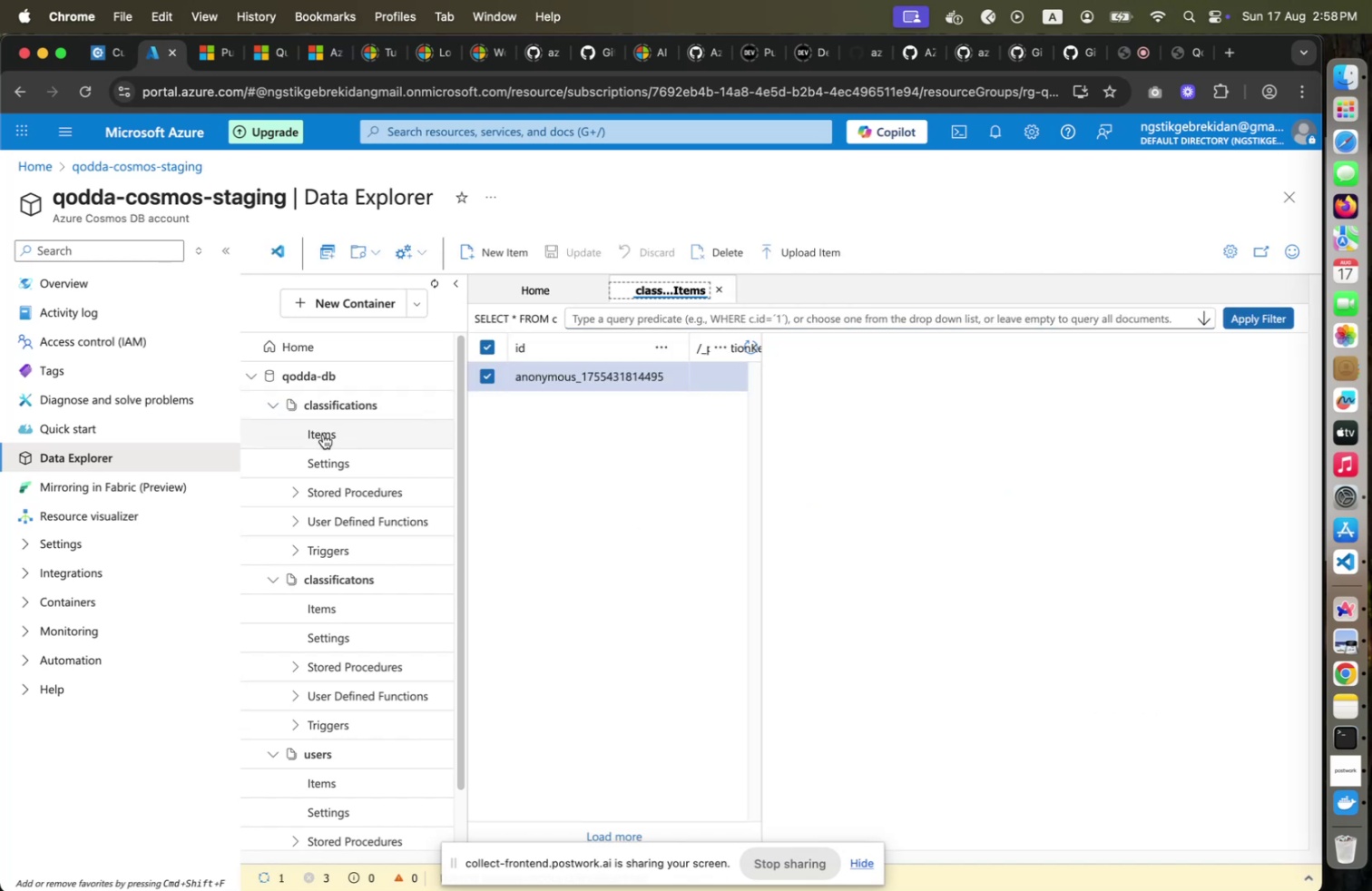 
wait(5.01)
 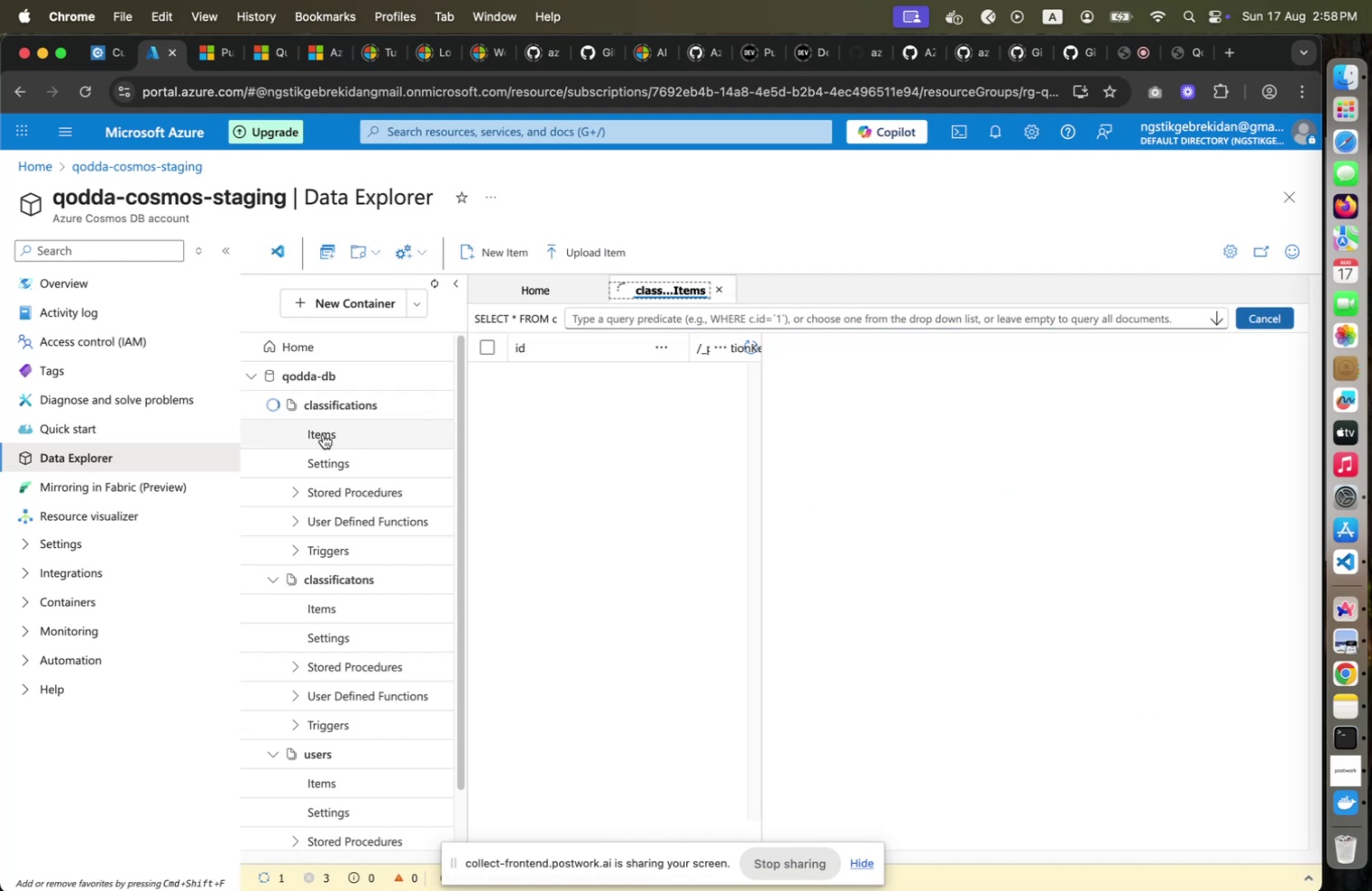 
left_click([592, 377])
 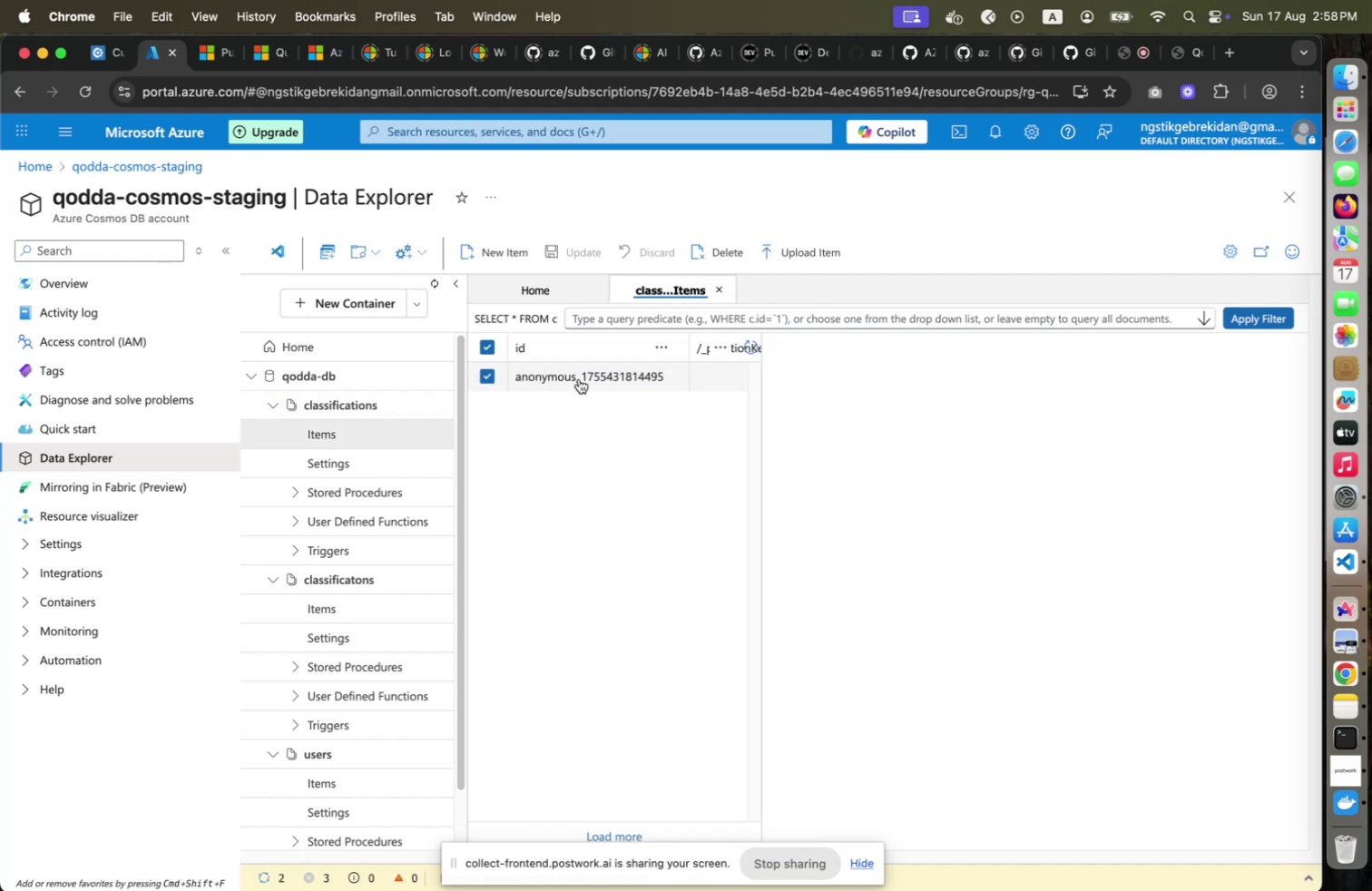 
left_click([557, 376])
 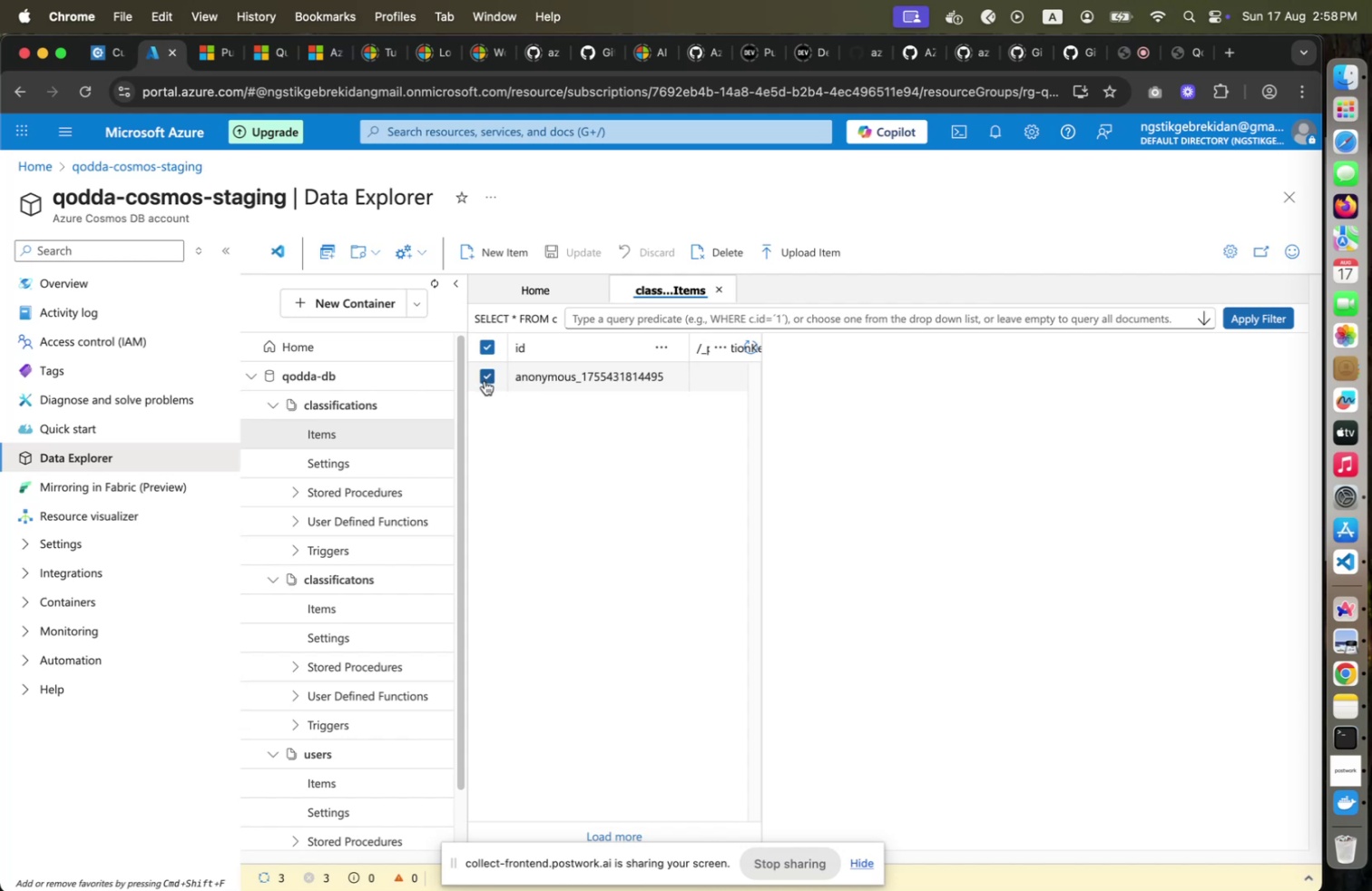 
key(Meta+CommandLeft)
 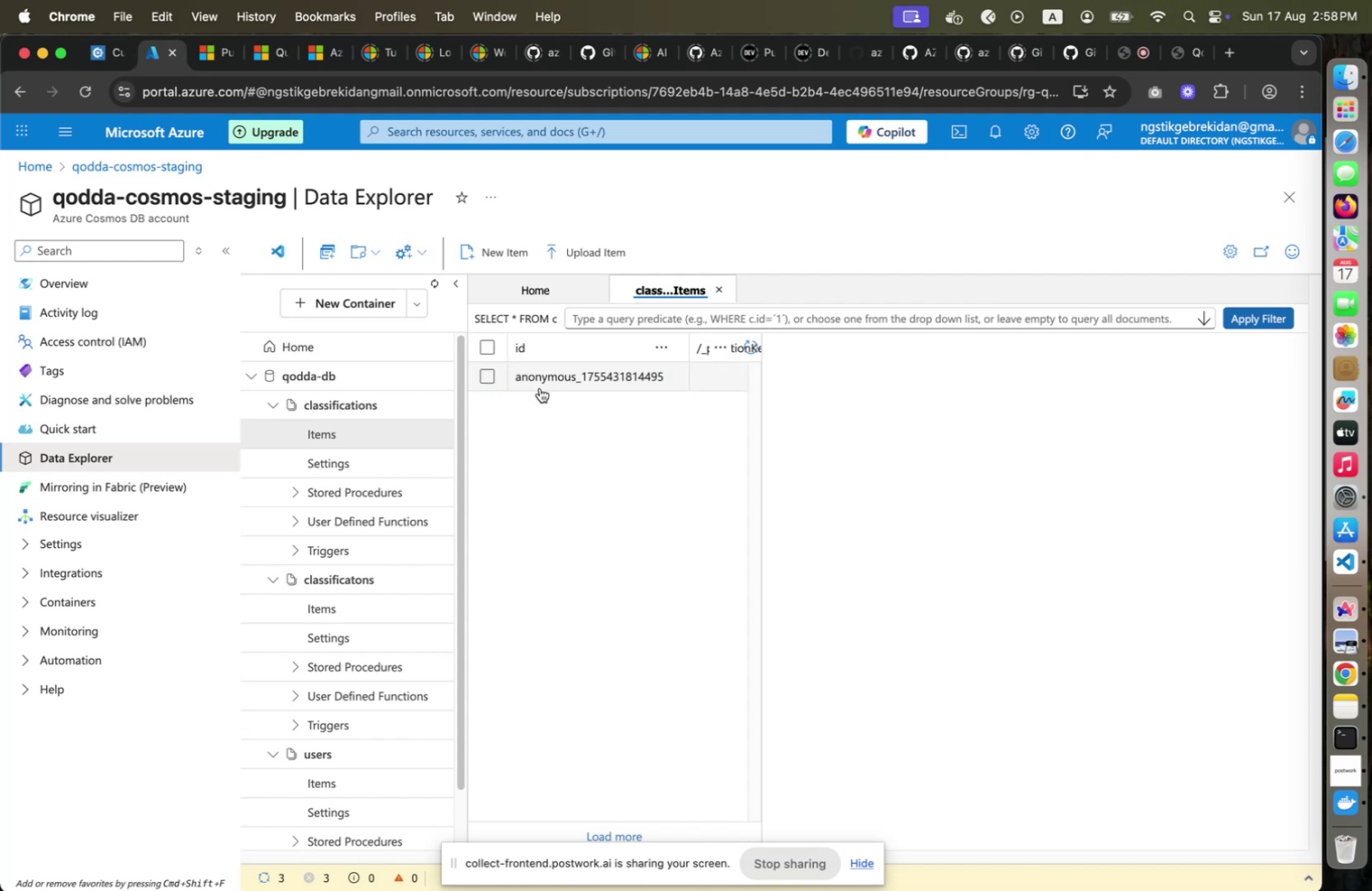 
key(Meta+Tab)
 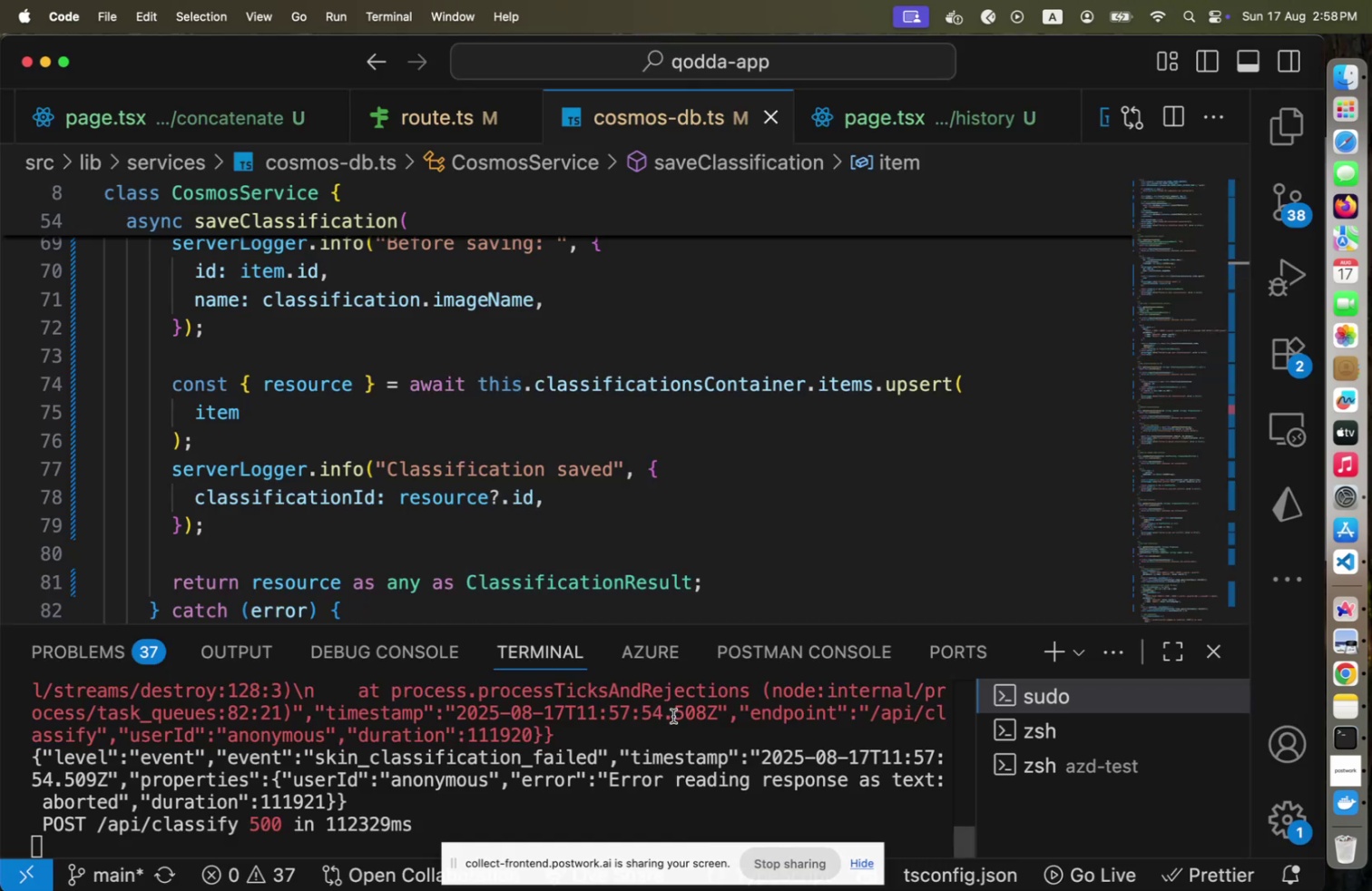 
scroll: coordinate [673, 716], scroll_direction: up, amount: 15.0
 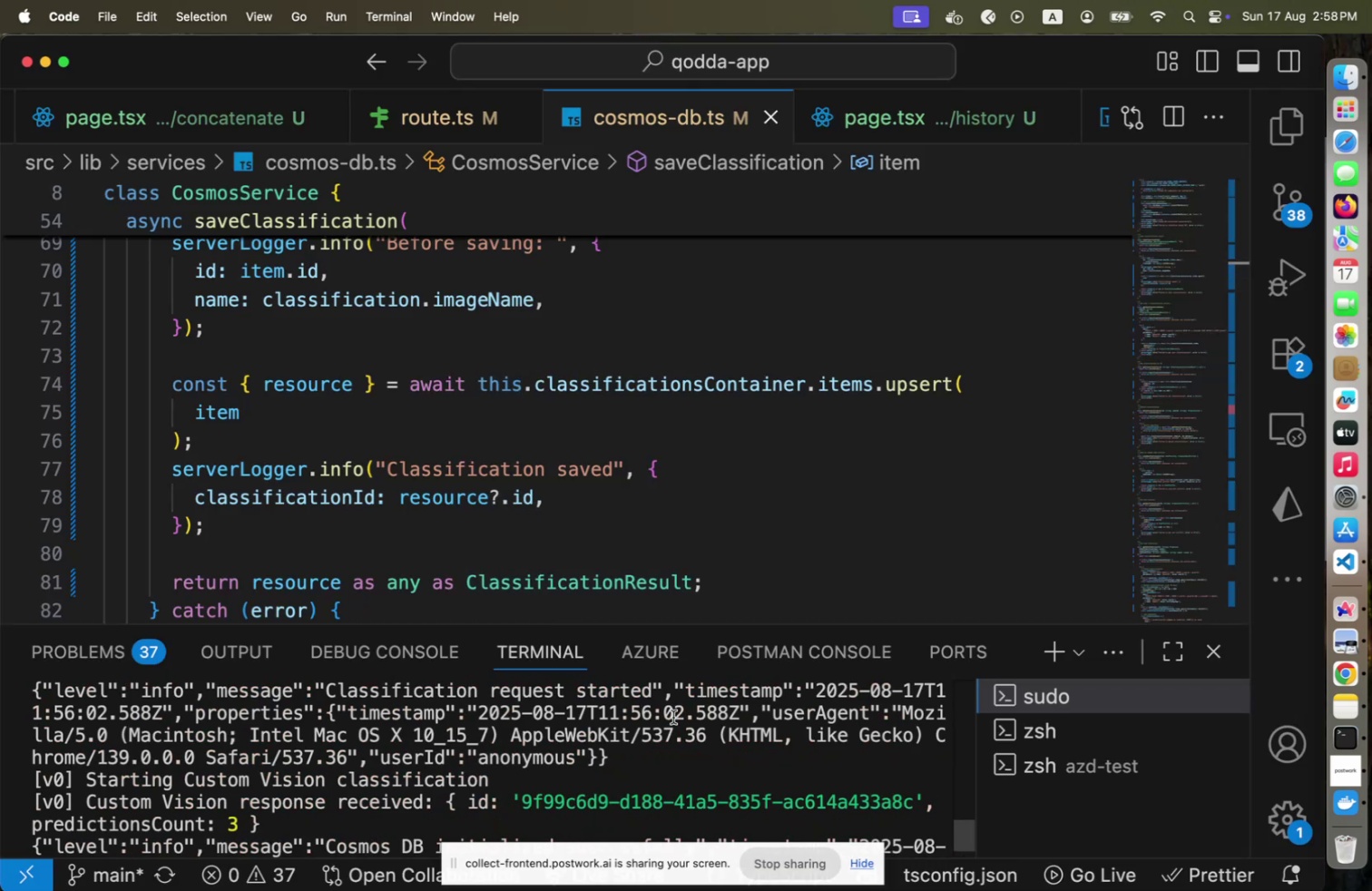 
scroll: coordinate [673, 716], scroll_direction: down, amount: 4.0
 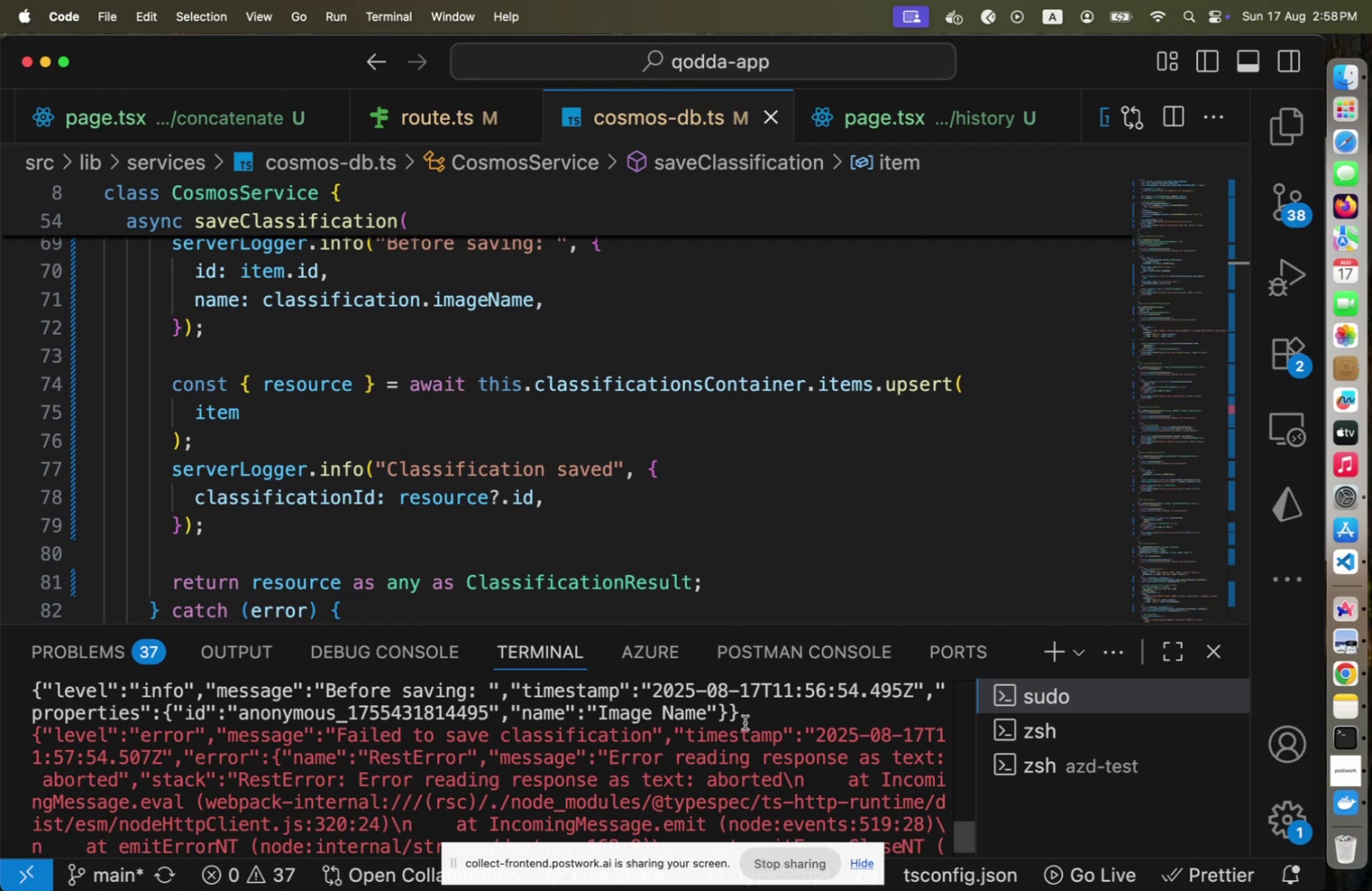 
wait(12.01)
 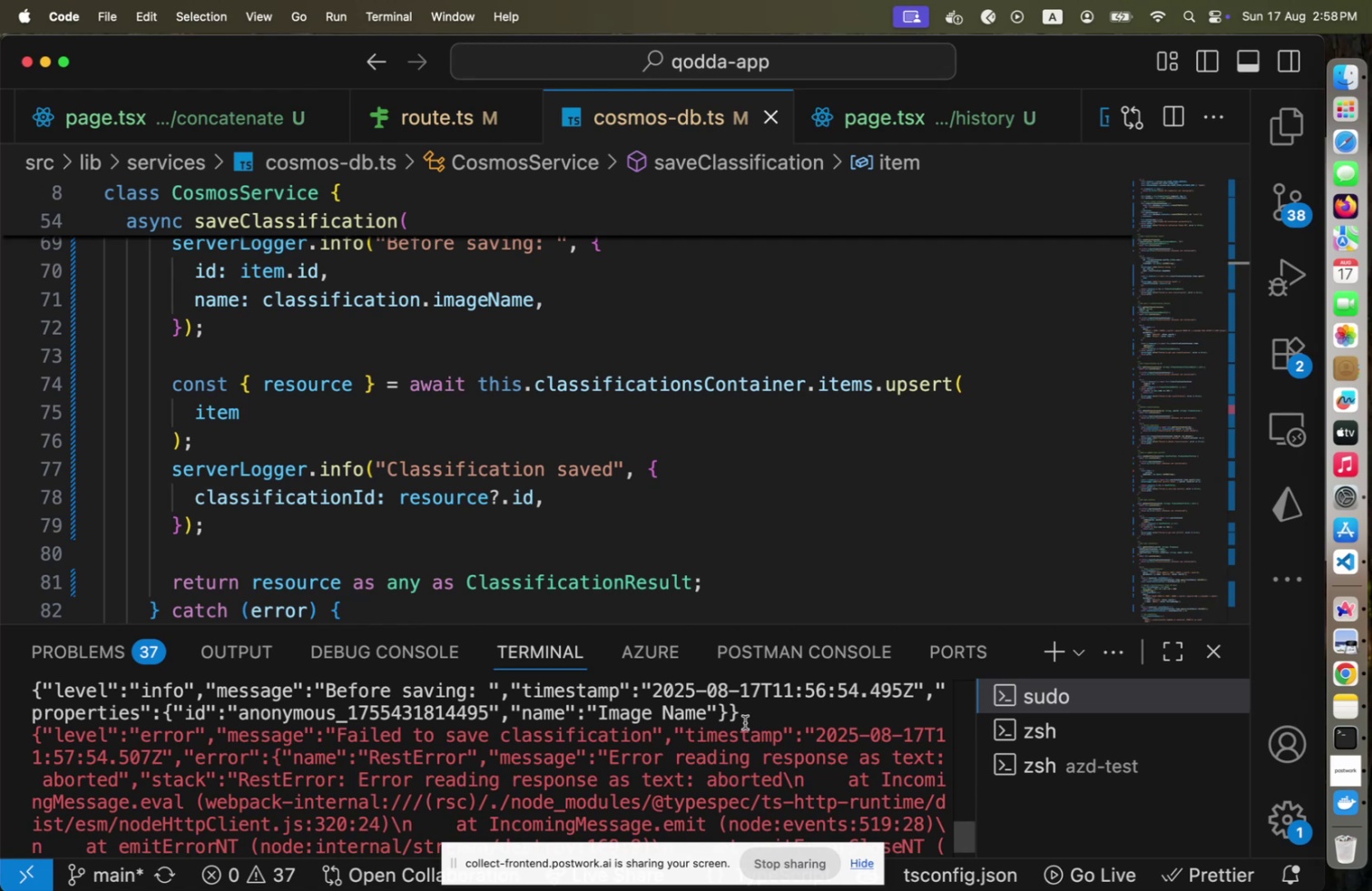 
left_click([885, 385])
 